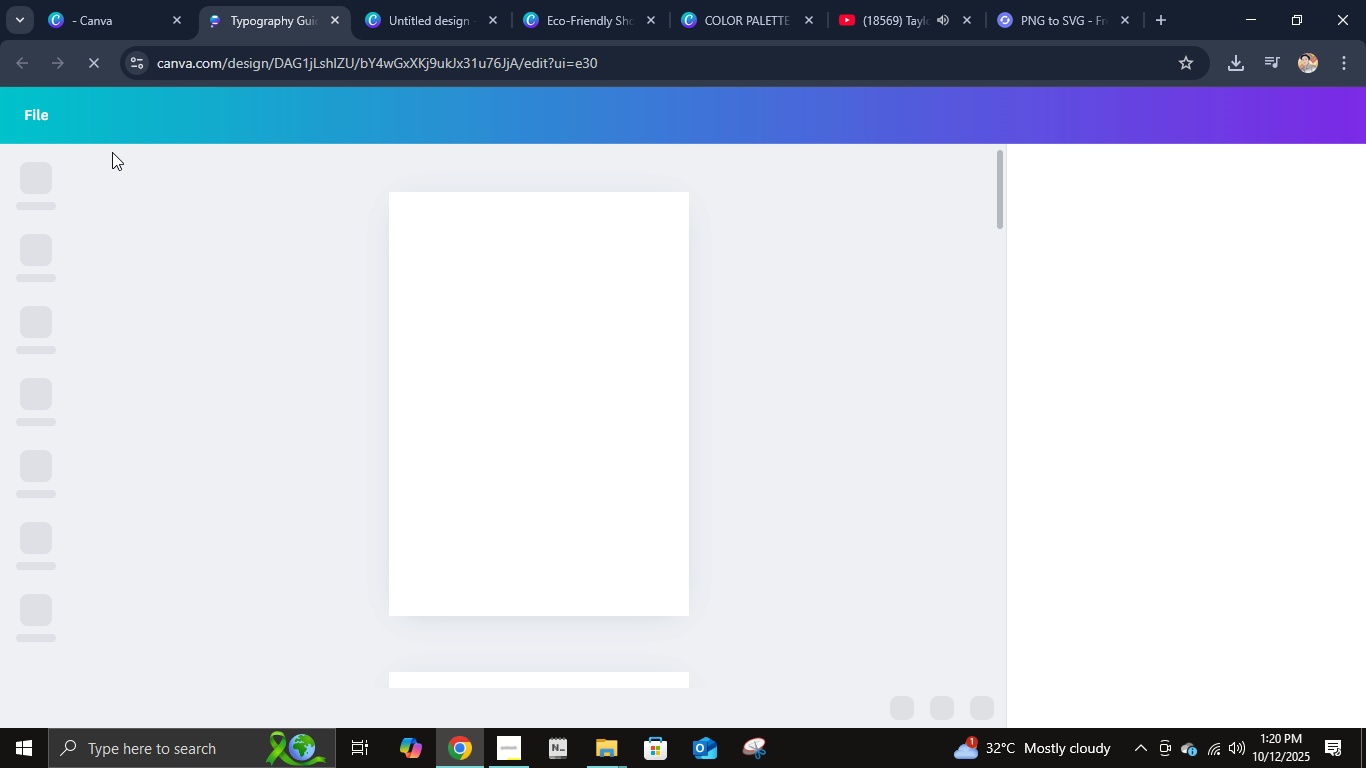 
scroll: coordinate [715, 443], scroll_direction: down, amount: 4.0
 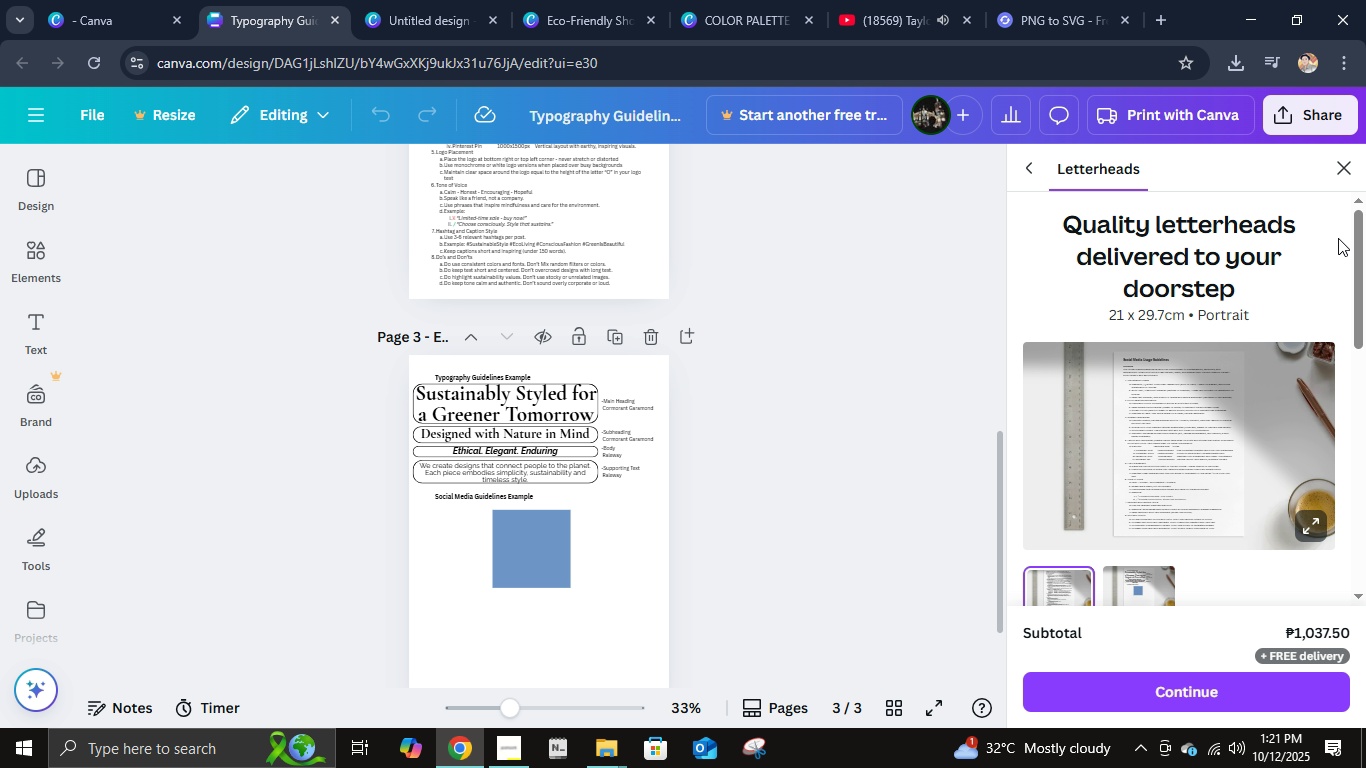 
left_click([1344, 163])
 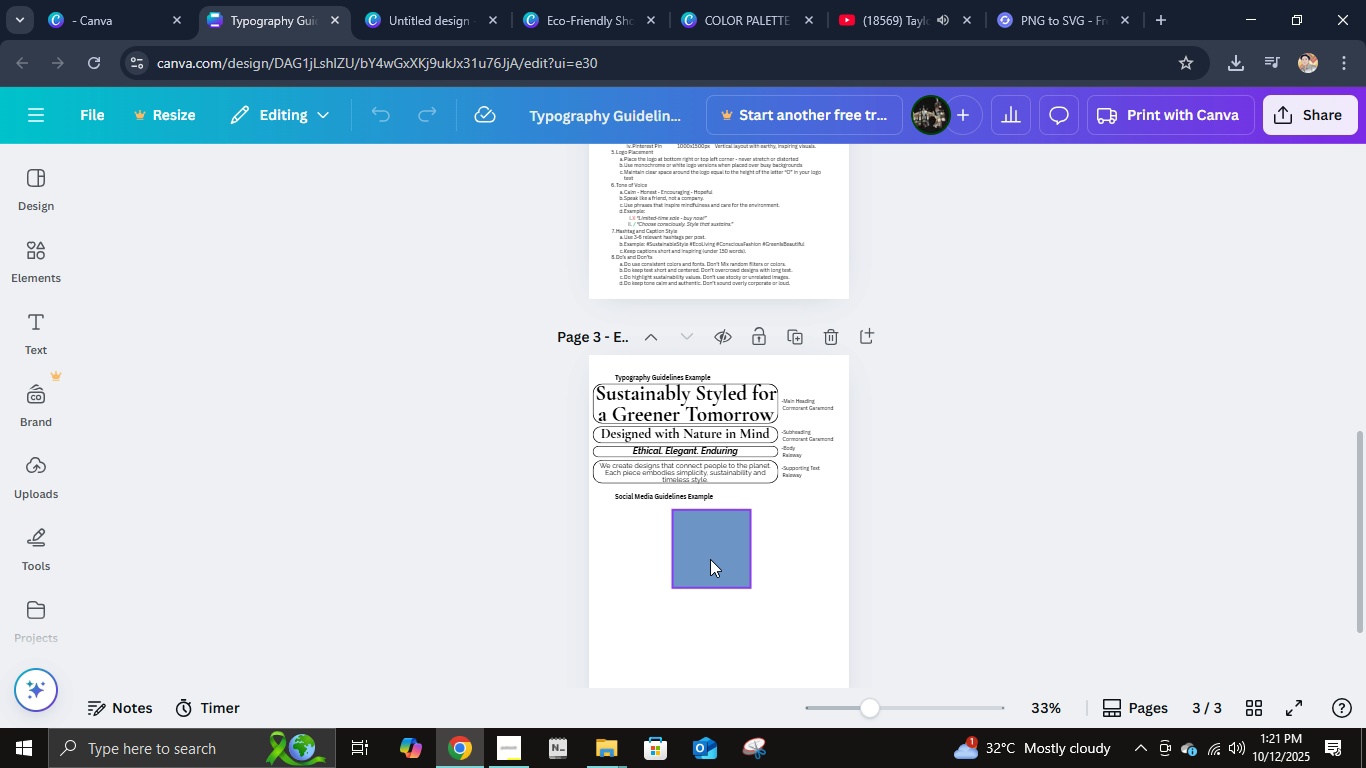 
hold_key(key=ControlLeft, duration=0.8)
scroll: coordinate [703, 575], scroll_direction: up, amount: 6.0
 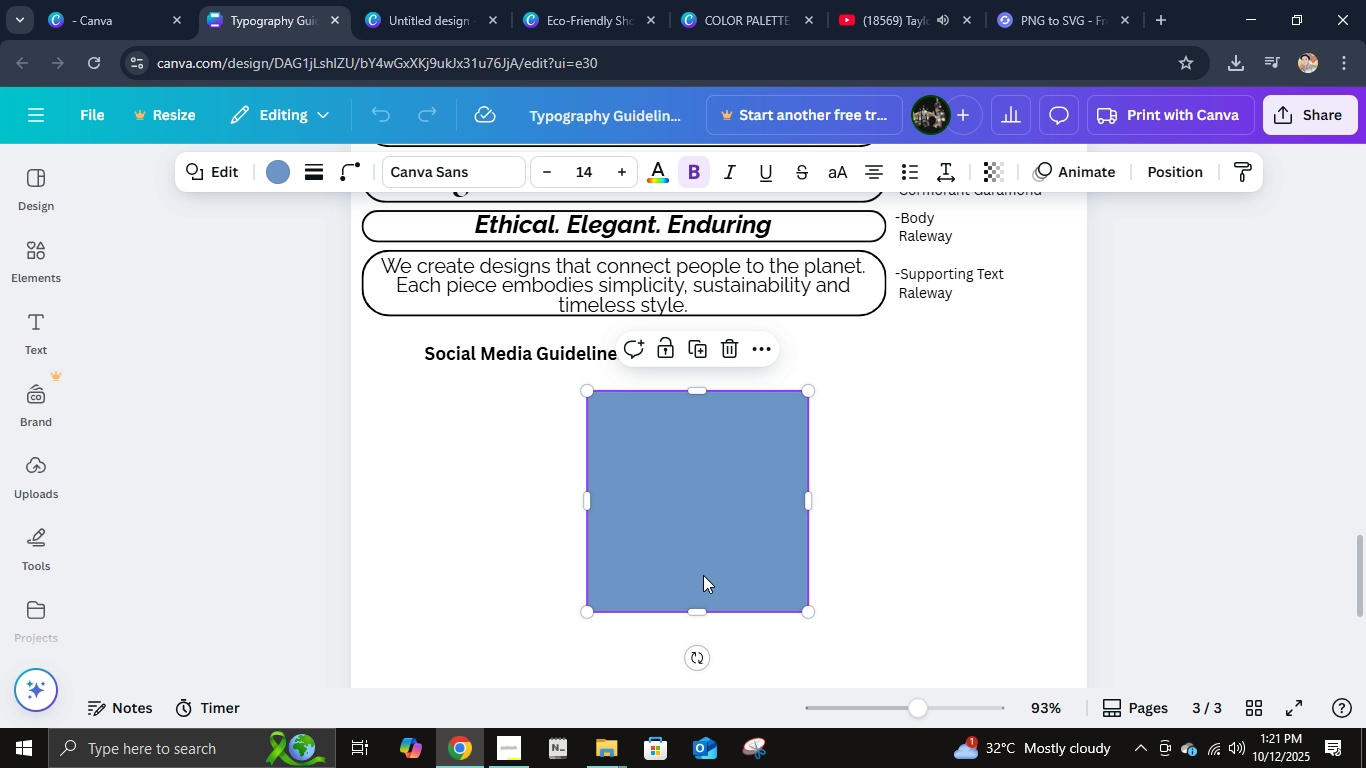 
left_click([703, 575])
 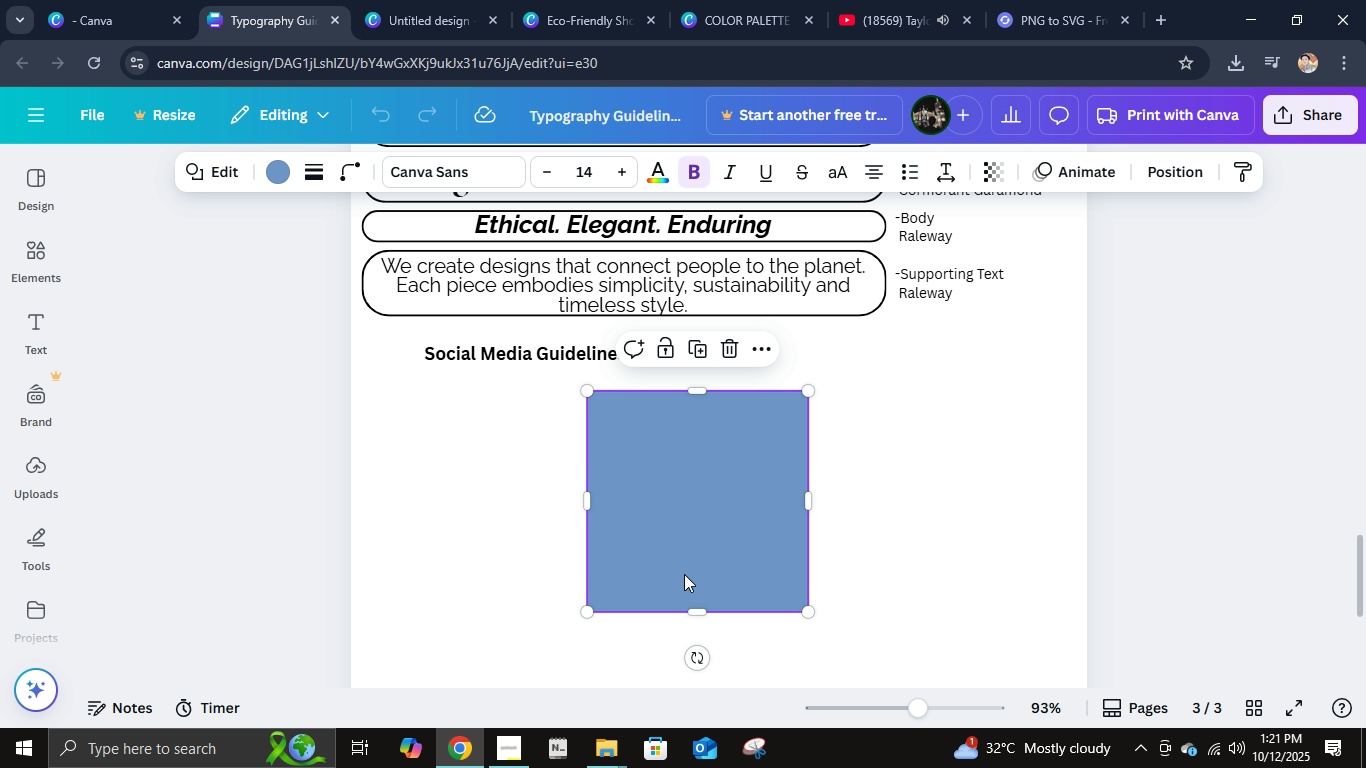 
scroll: coordinate [689, 560], scroll_direction: down, amount: 1.0
 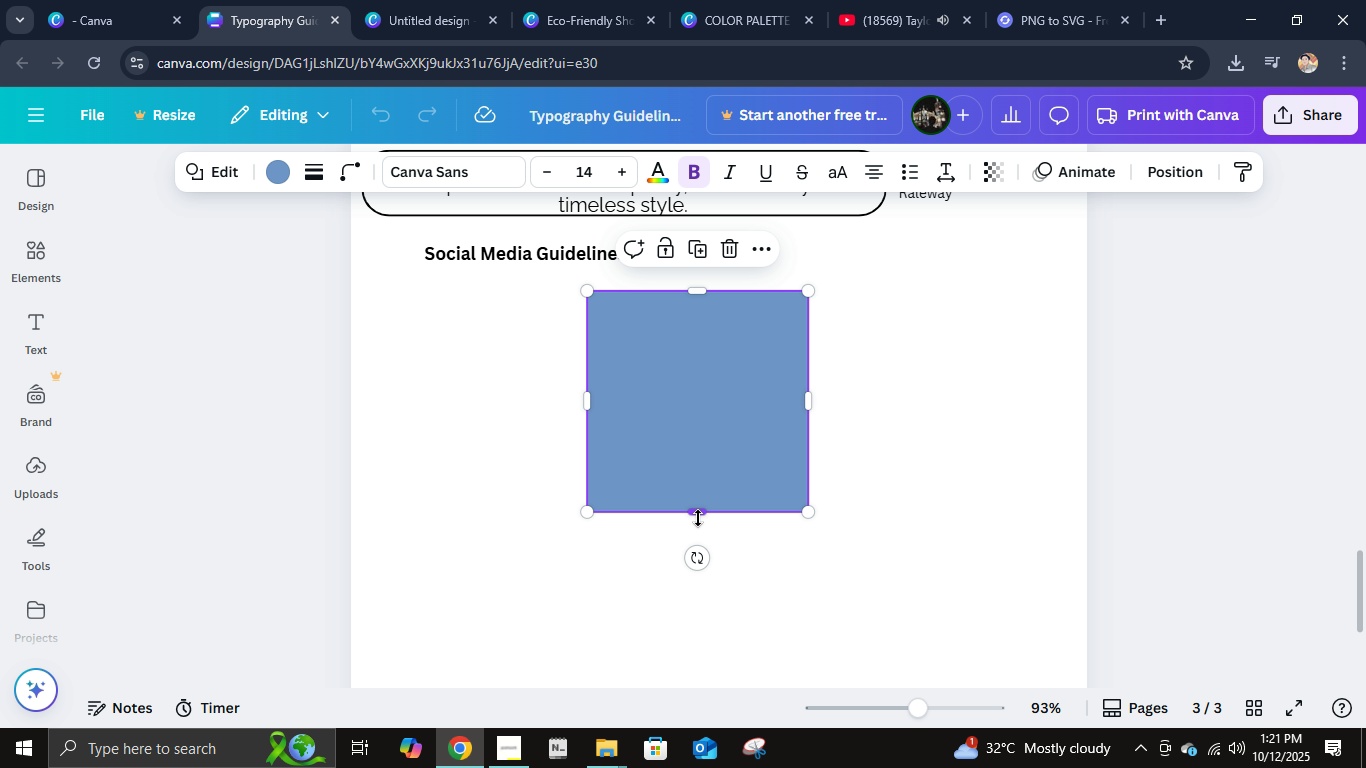 
left_click_drag(start_coordinate=[699, 516], to_coordinate=[710, 568])
 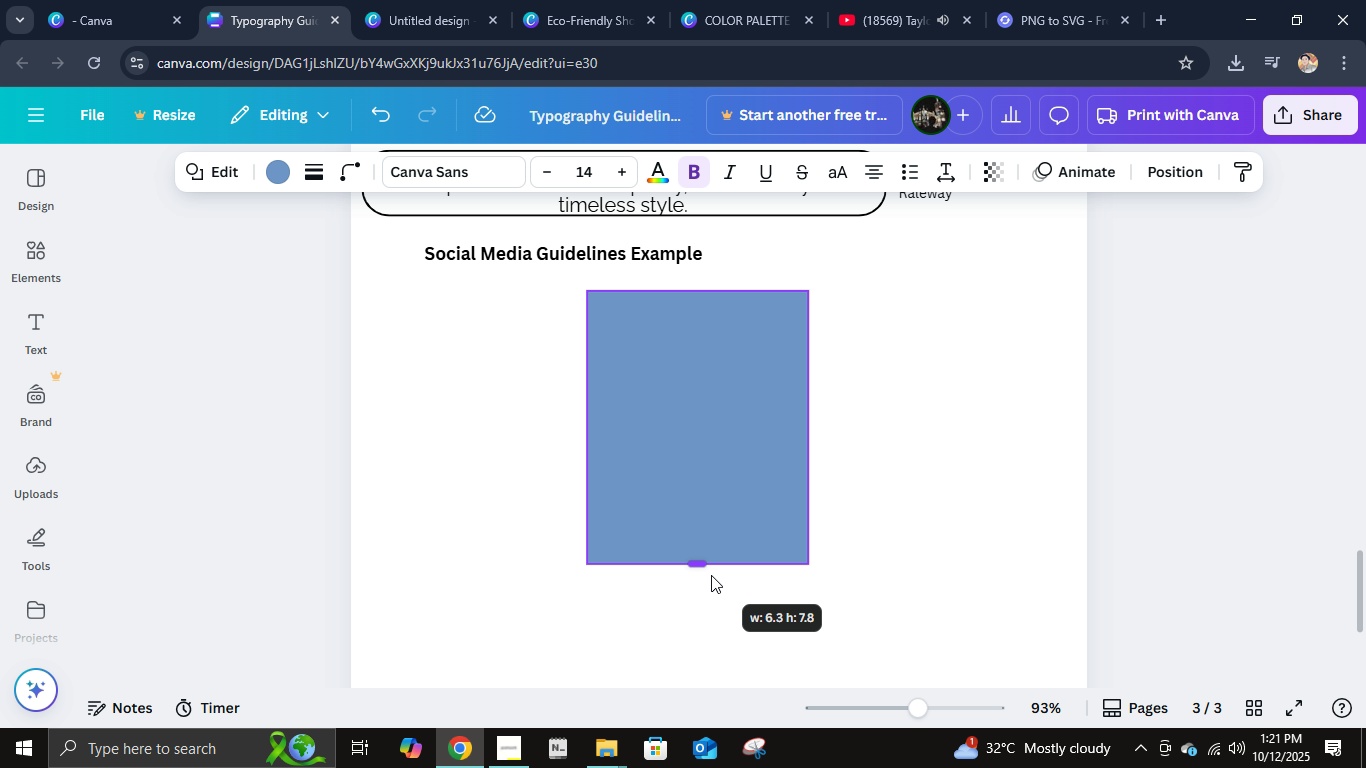 
left_click_drag(start_coordinate=[711, 570], to_coordinate=[711, 578])
 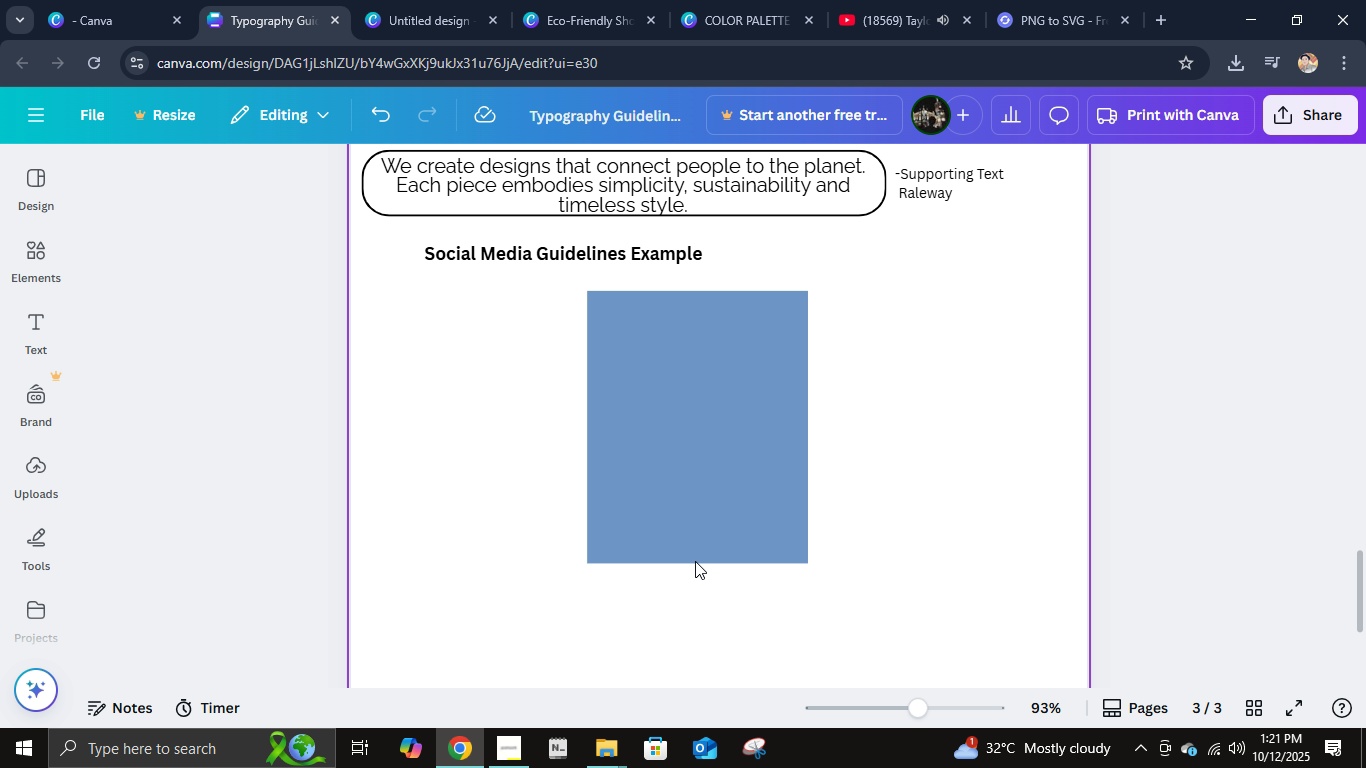 
left_click_drag(start_coordinate=[711, 580], to_coordinate=[711, 585])
 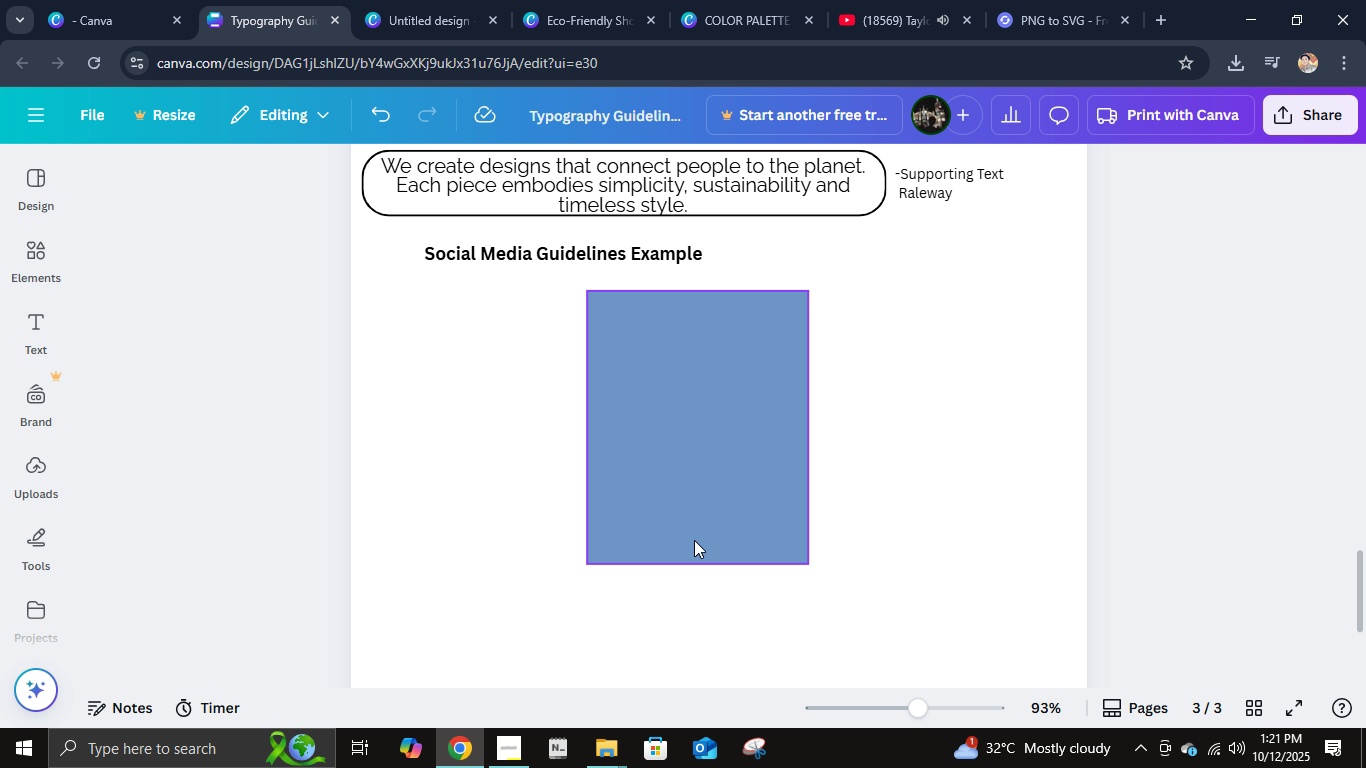 
left_click_drag(start_coordinate=[711, 587], to_coordinate=[713, 605])
 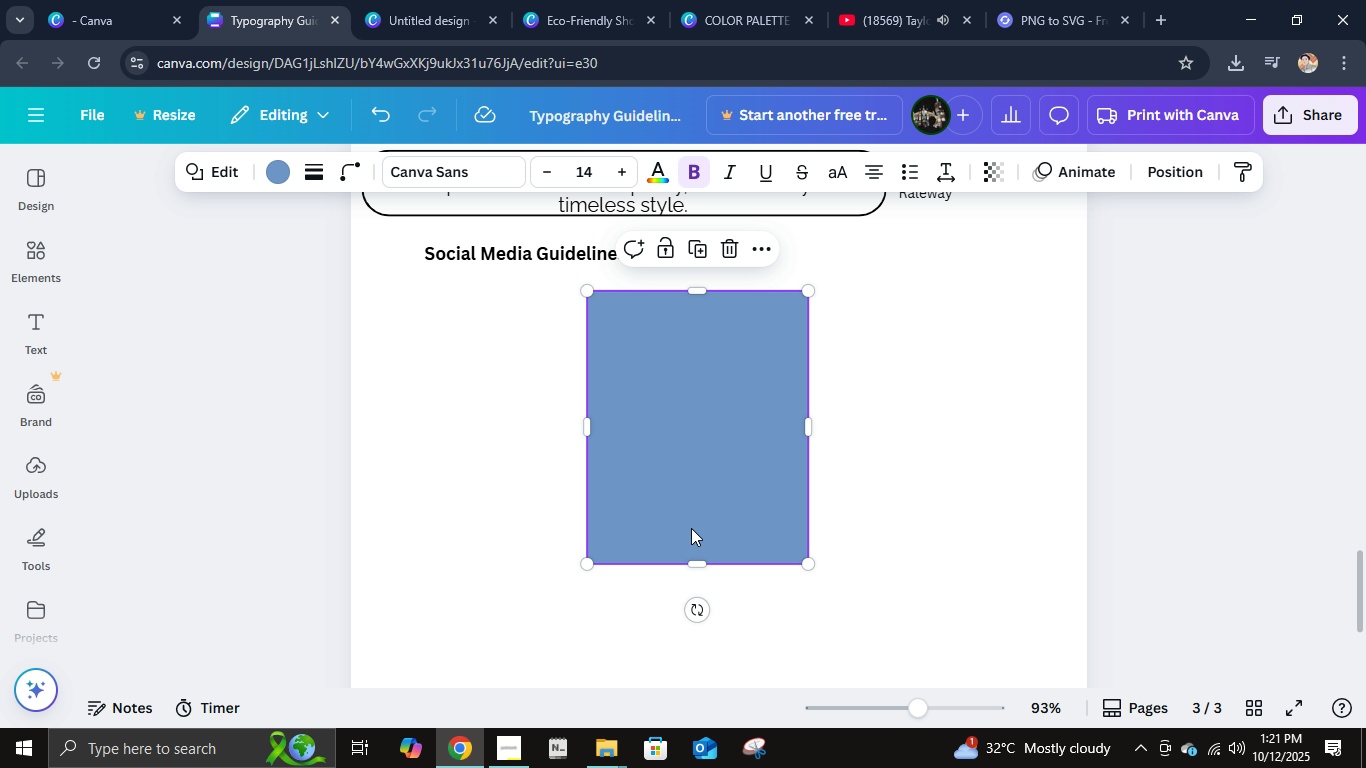 
left_click([691, 528])
 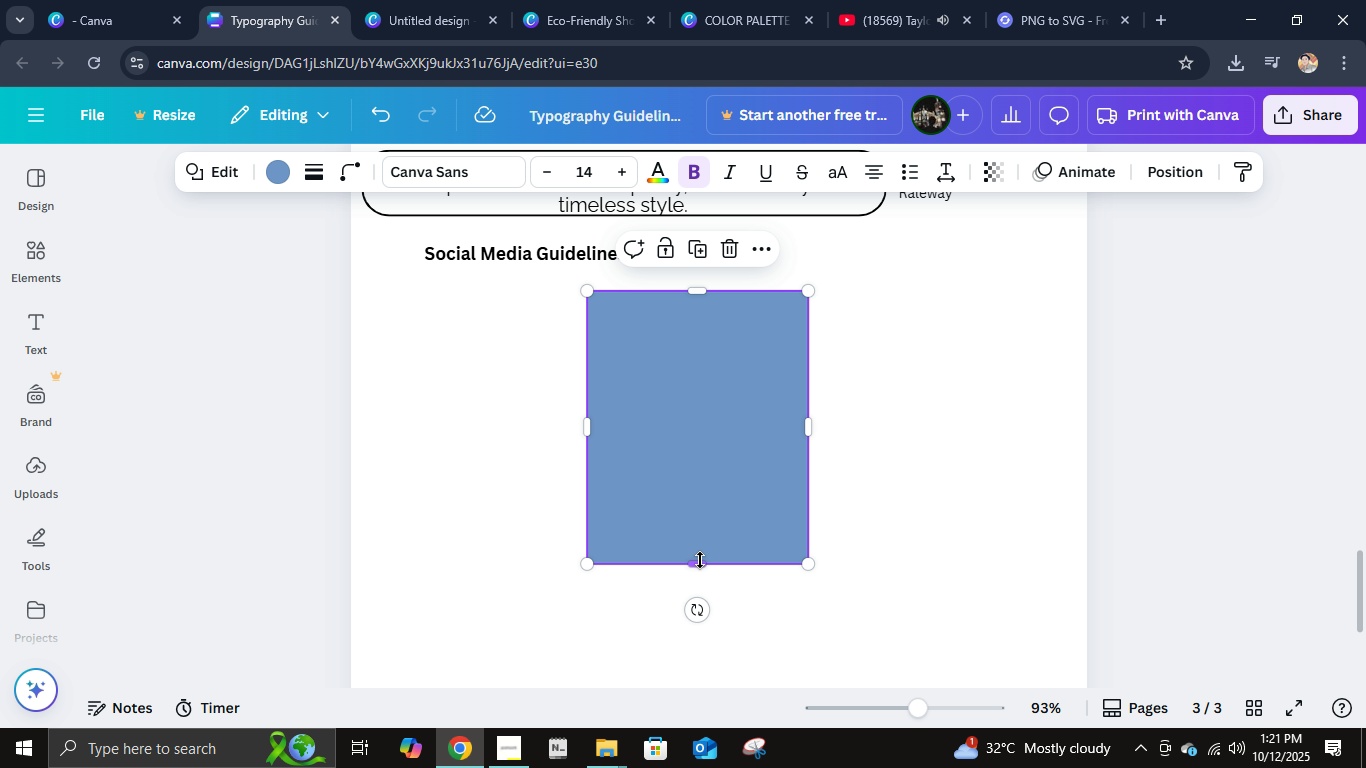 
left_click_drag(start_coordinate=[700, 560], to_coordinate=[701, 577])
 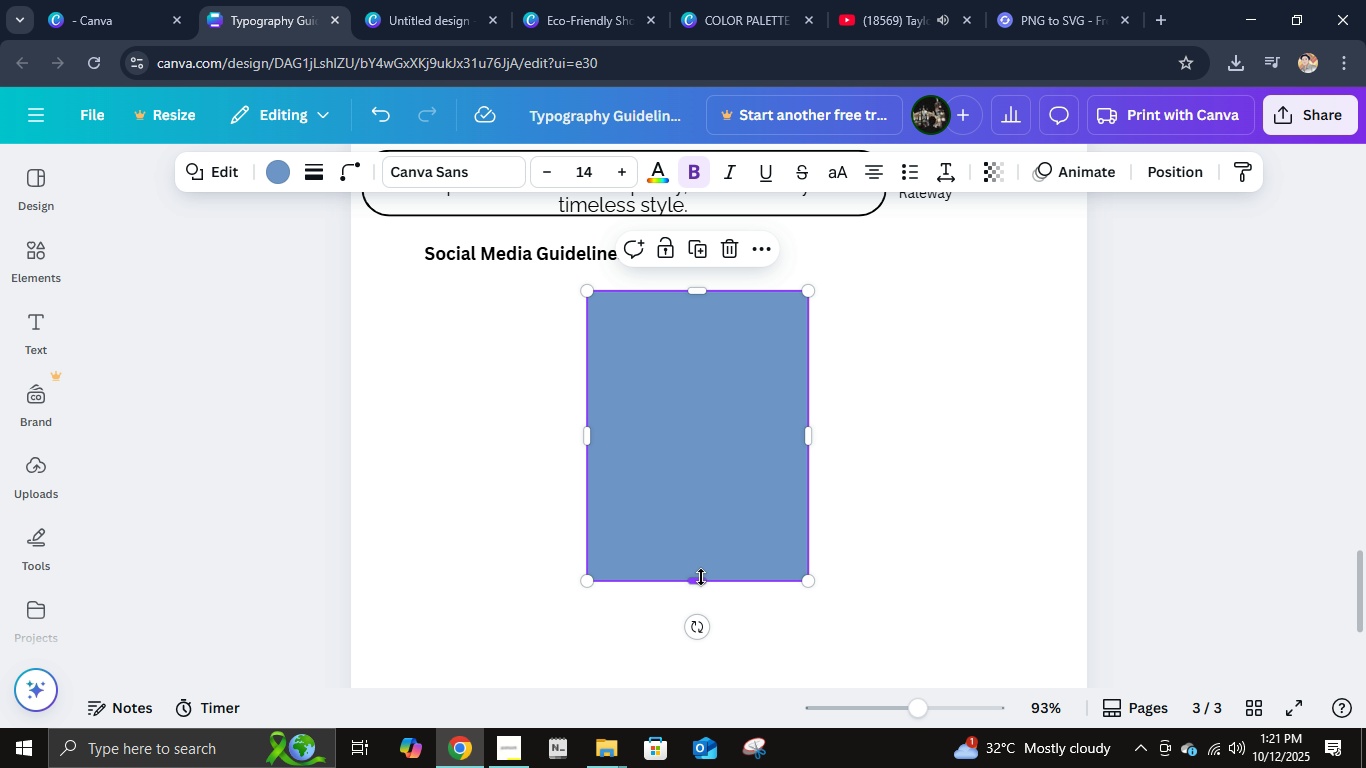 
double_click([701, 577])
 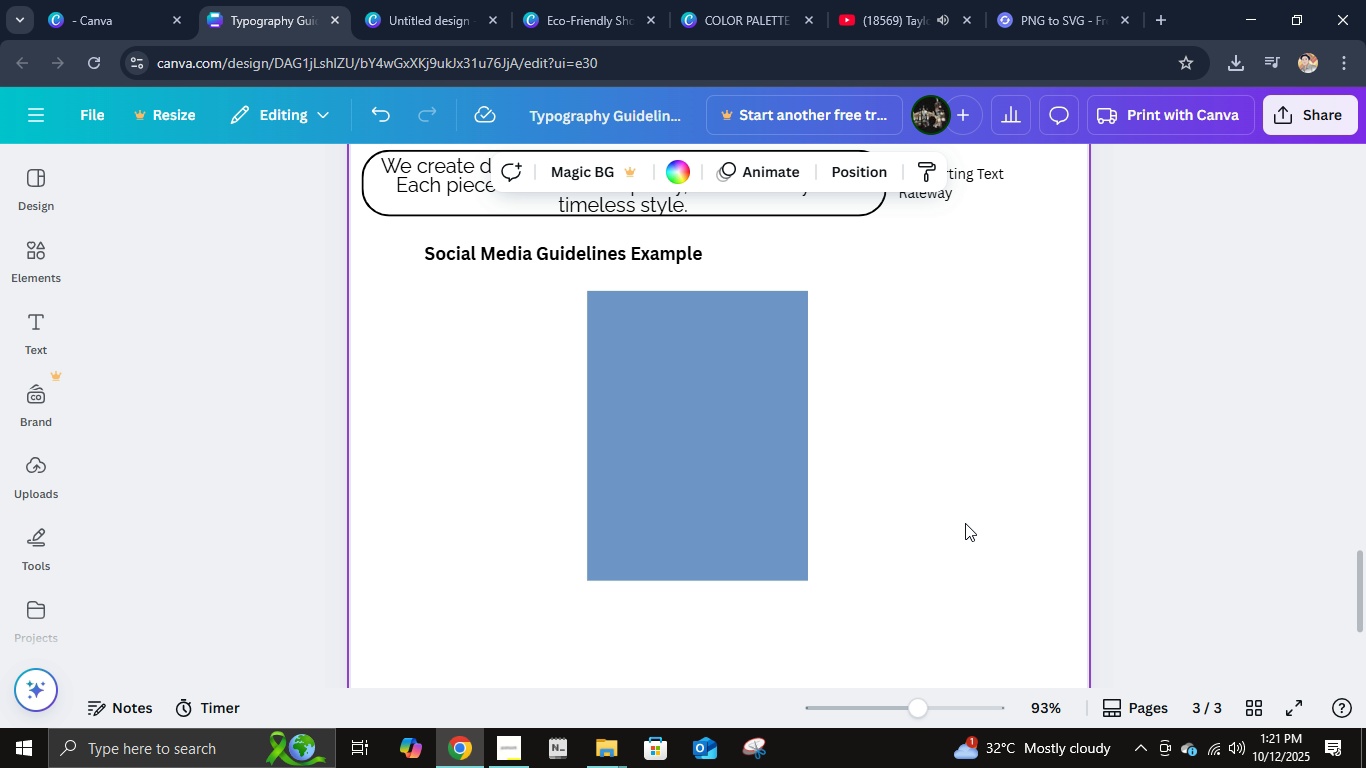 
triple_click([972, 524])
 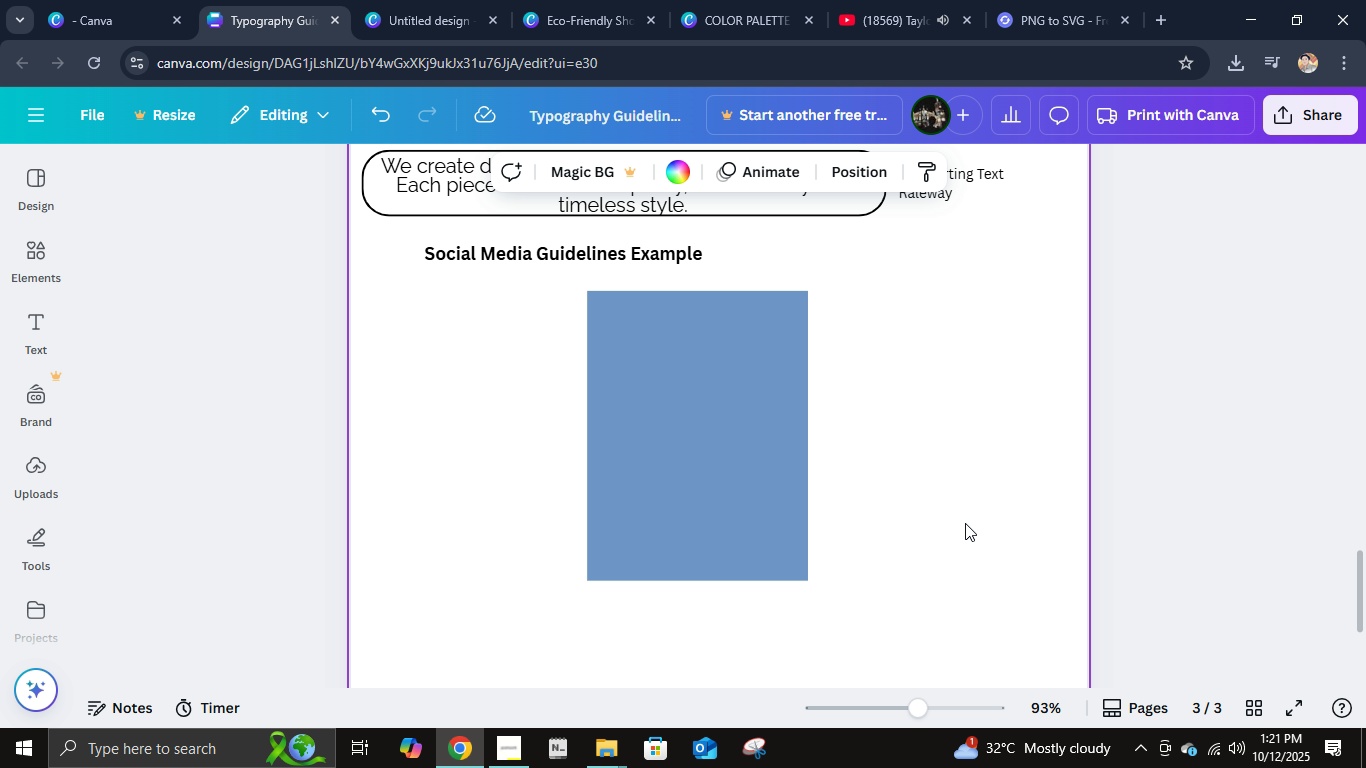 
triple_click([972, 524])
 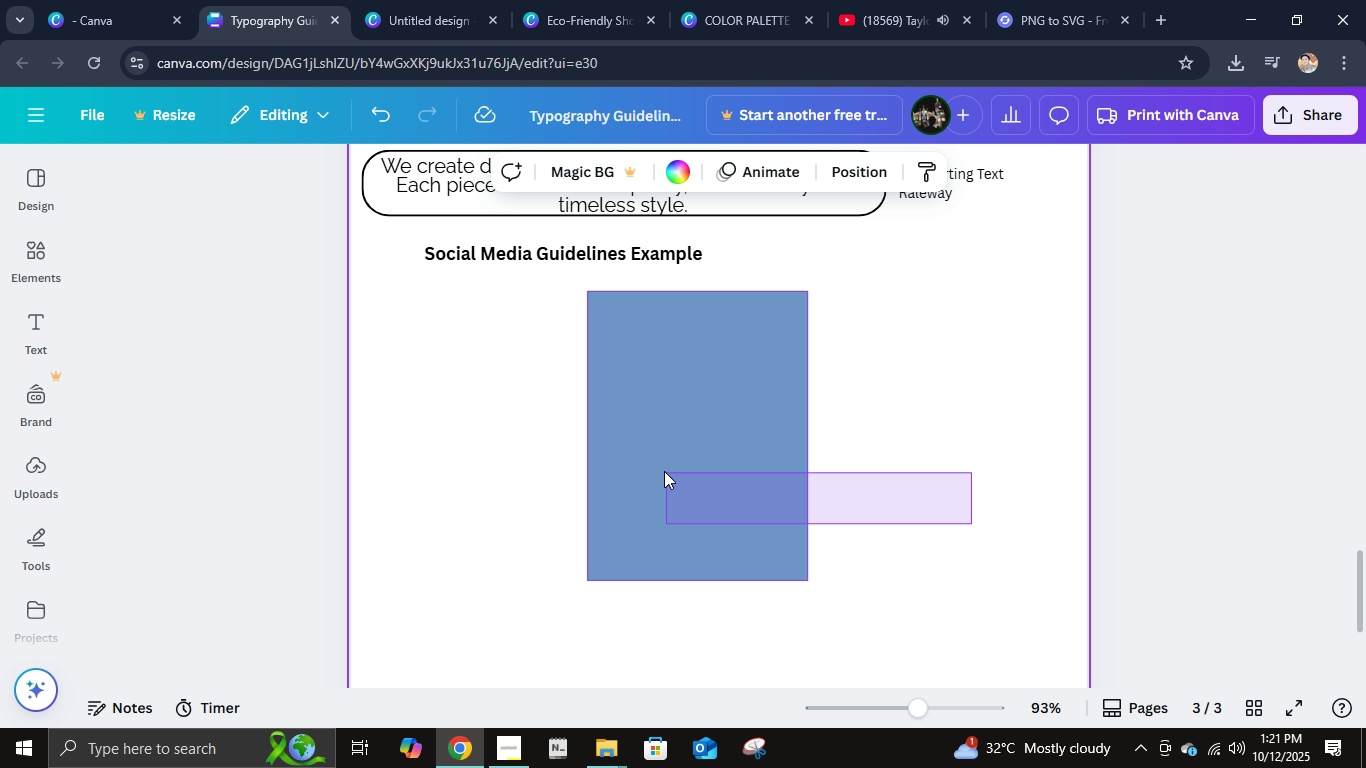 
triple_click([663, 471])
 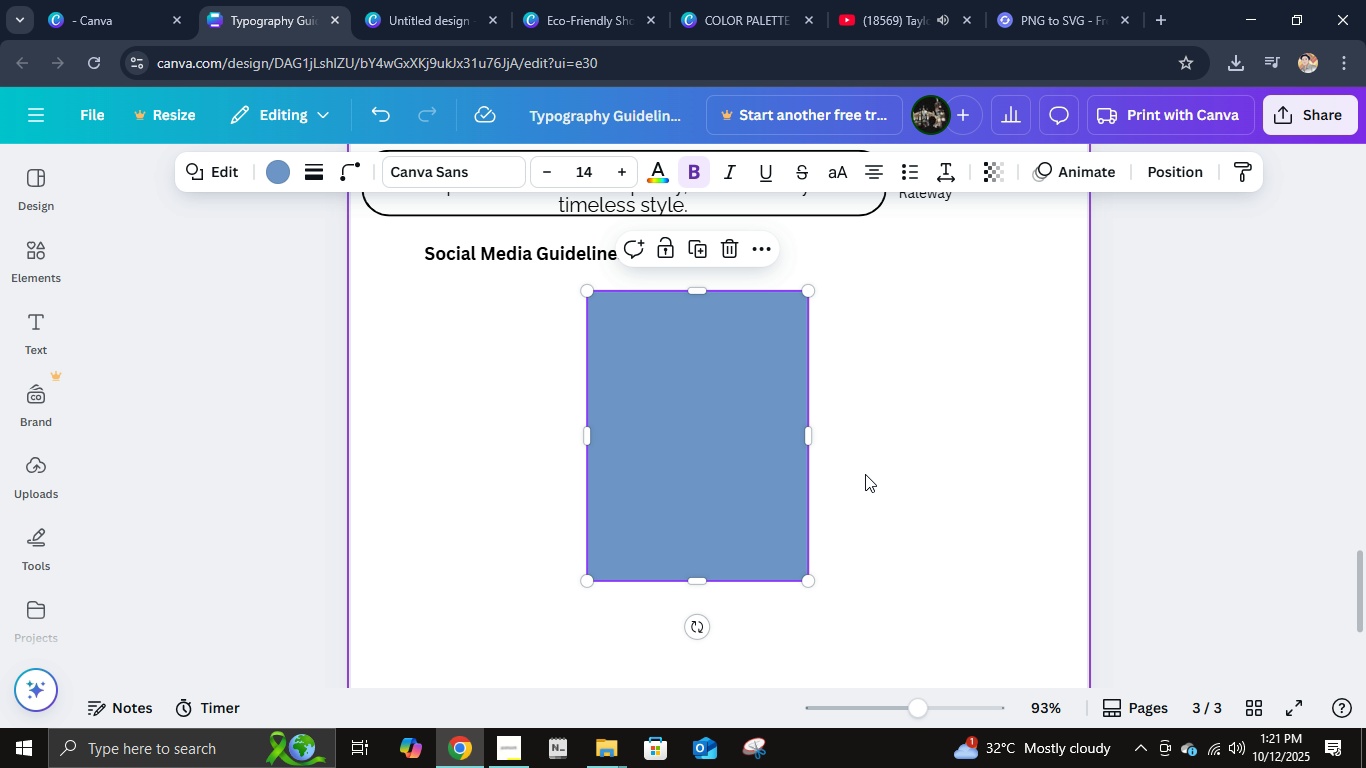 
left_click([865, 474])
 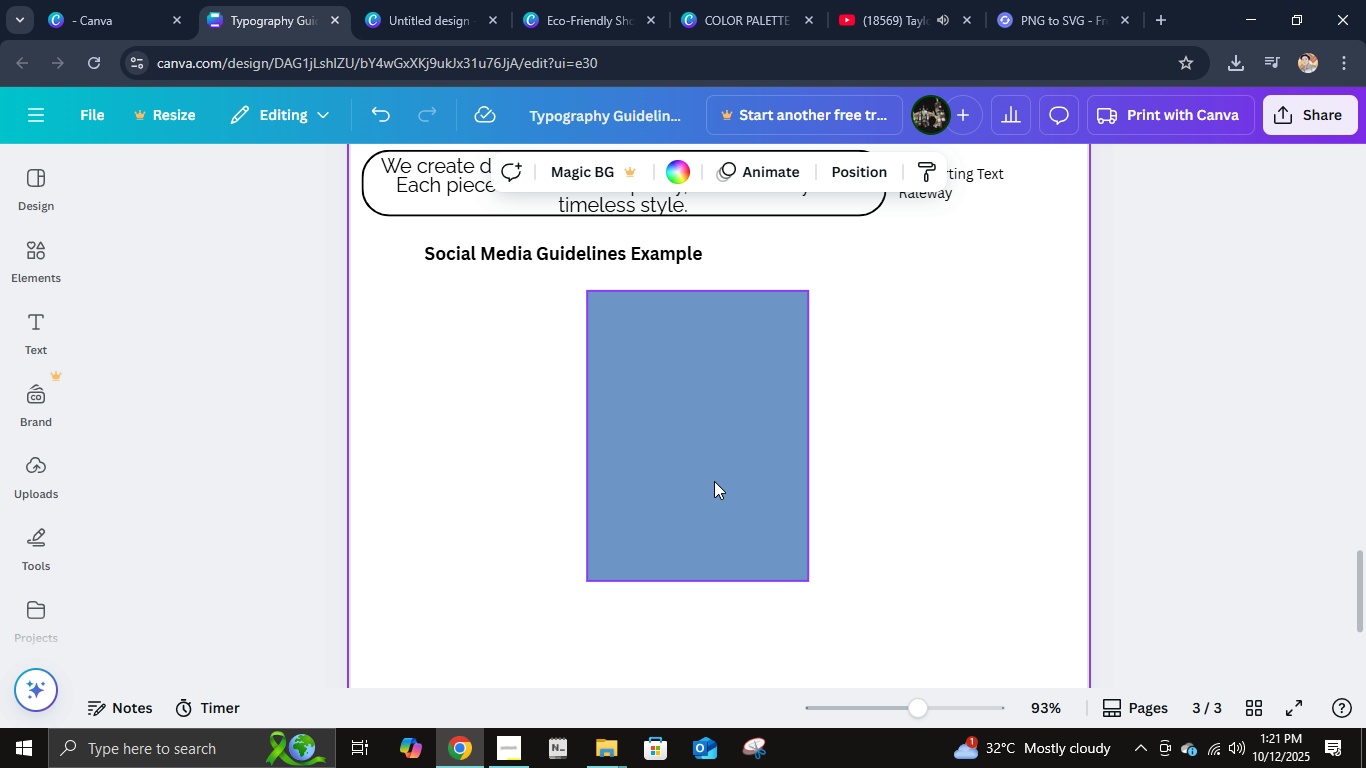 
left_click_drag(start_coordinate=[714, 481], to_coordinate=[588, 496])
 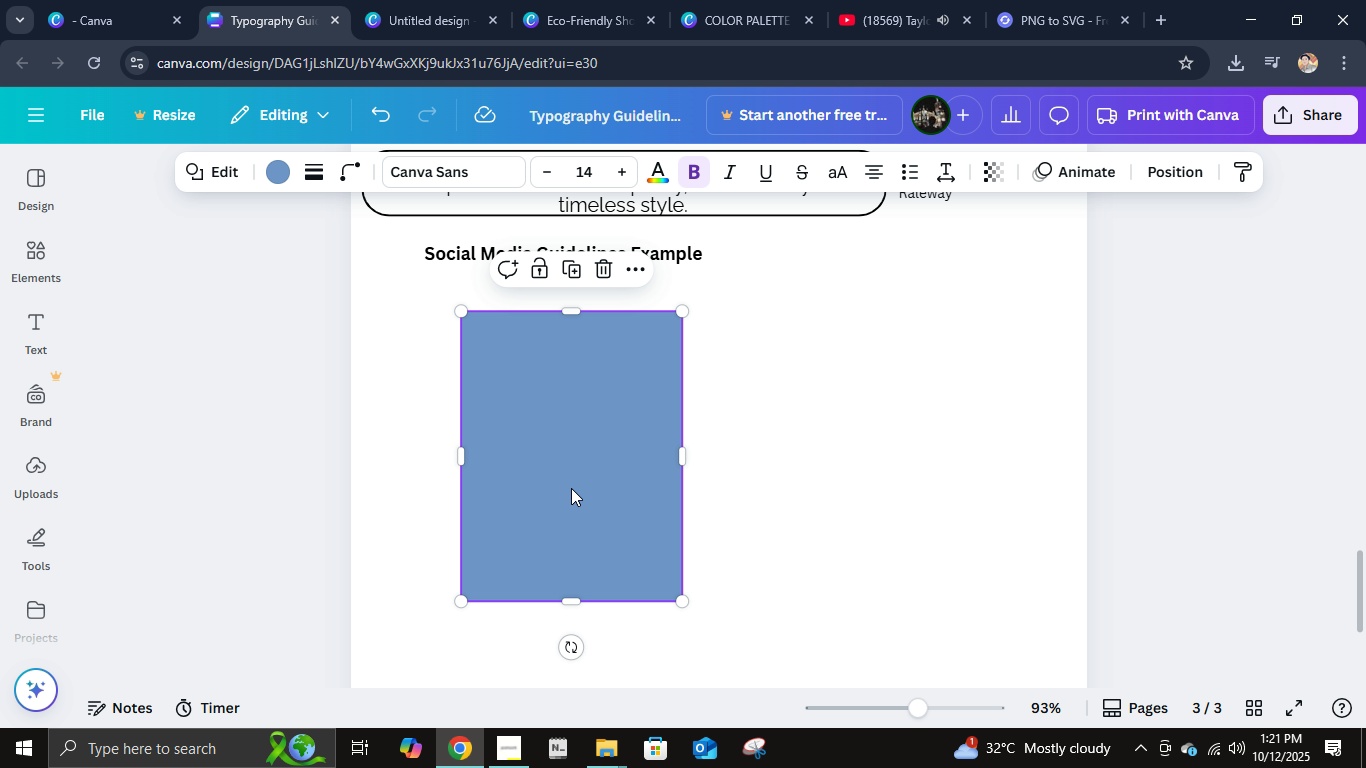 
left_click_drag(start_coordinate=[576, 489], to_coordinate=[562, 484])
 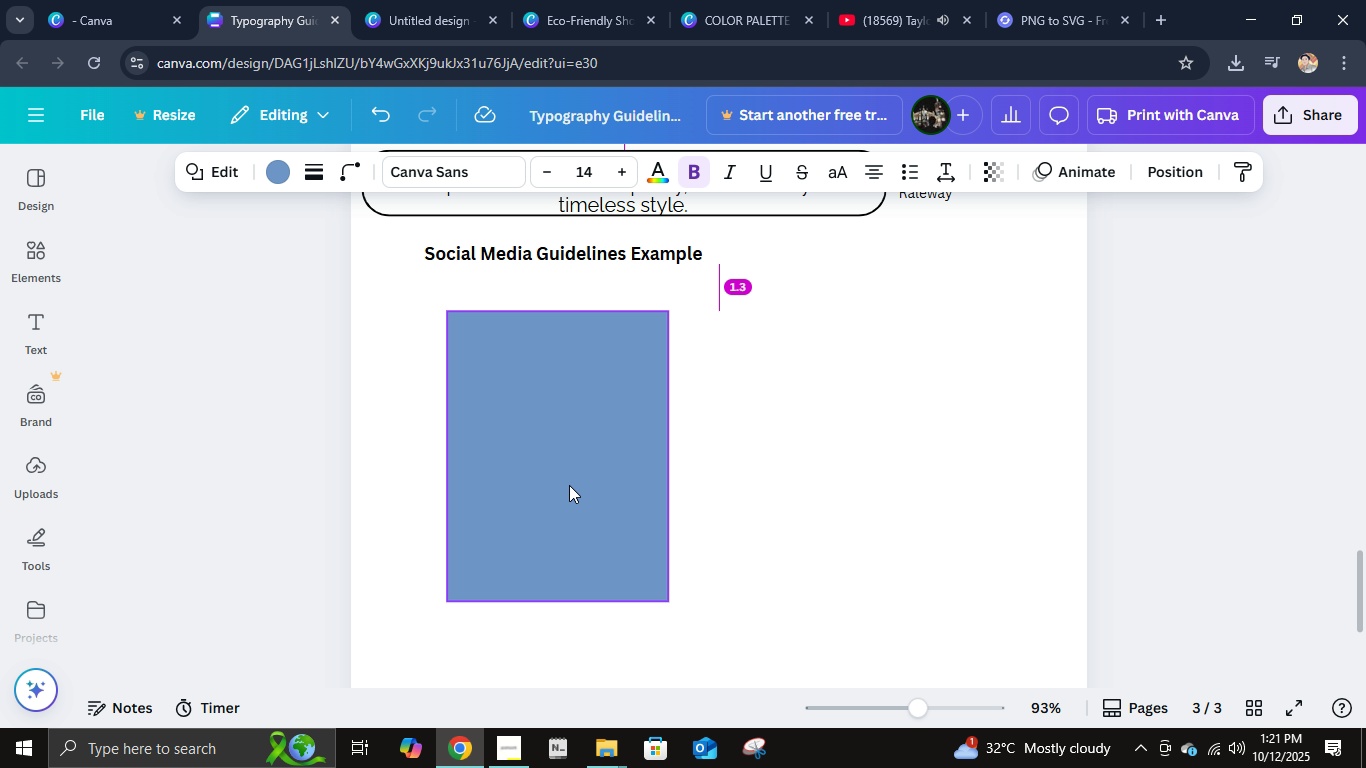 
triple_click([562, 484])
 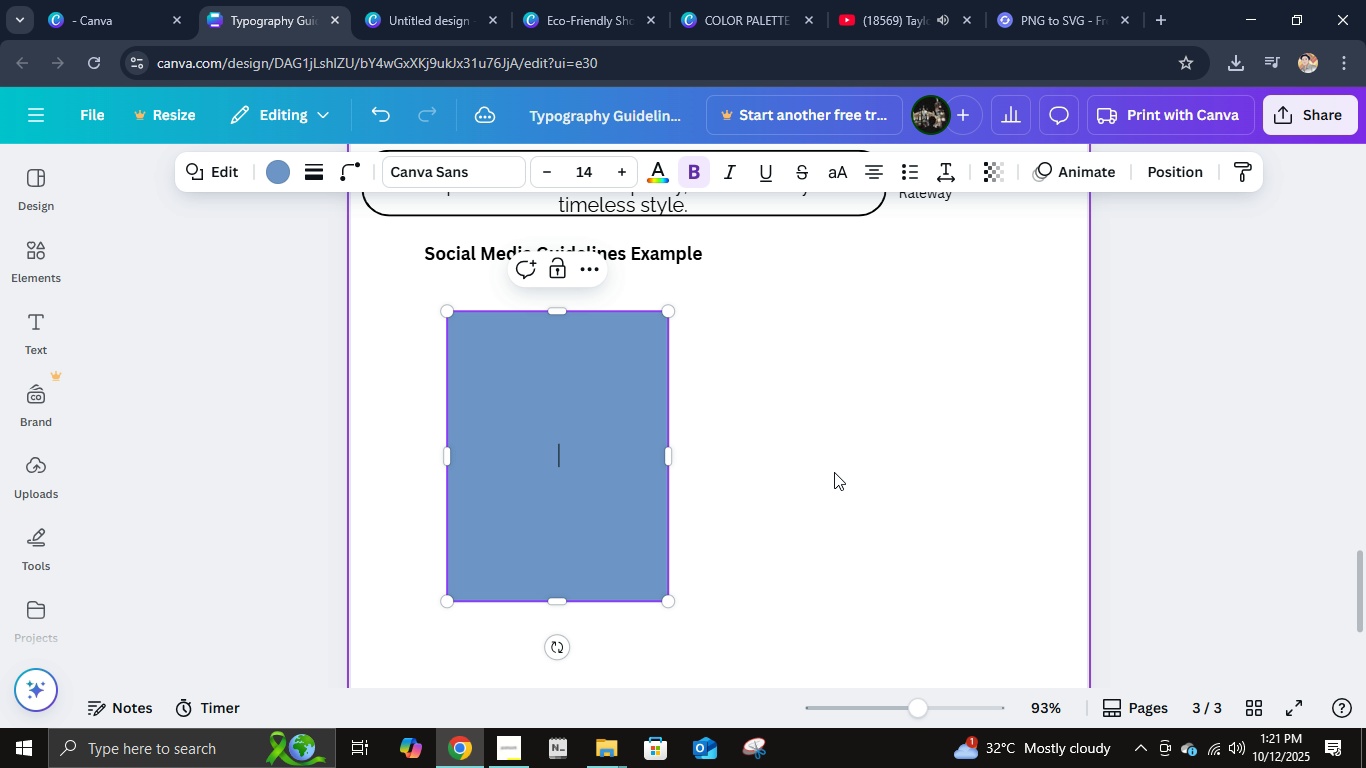 
triple_click([834, 472])
 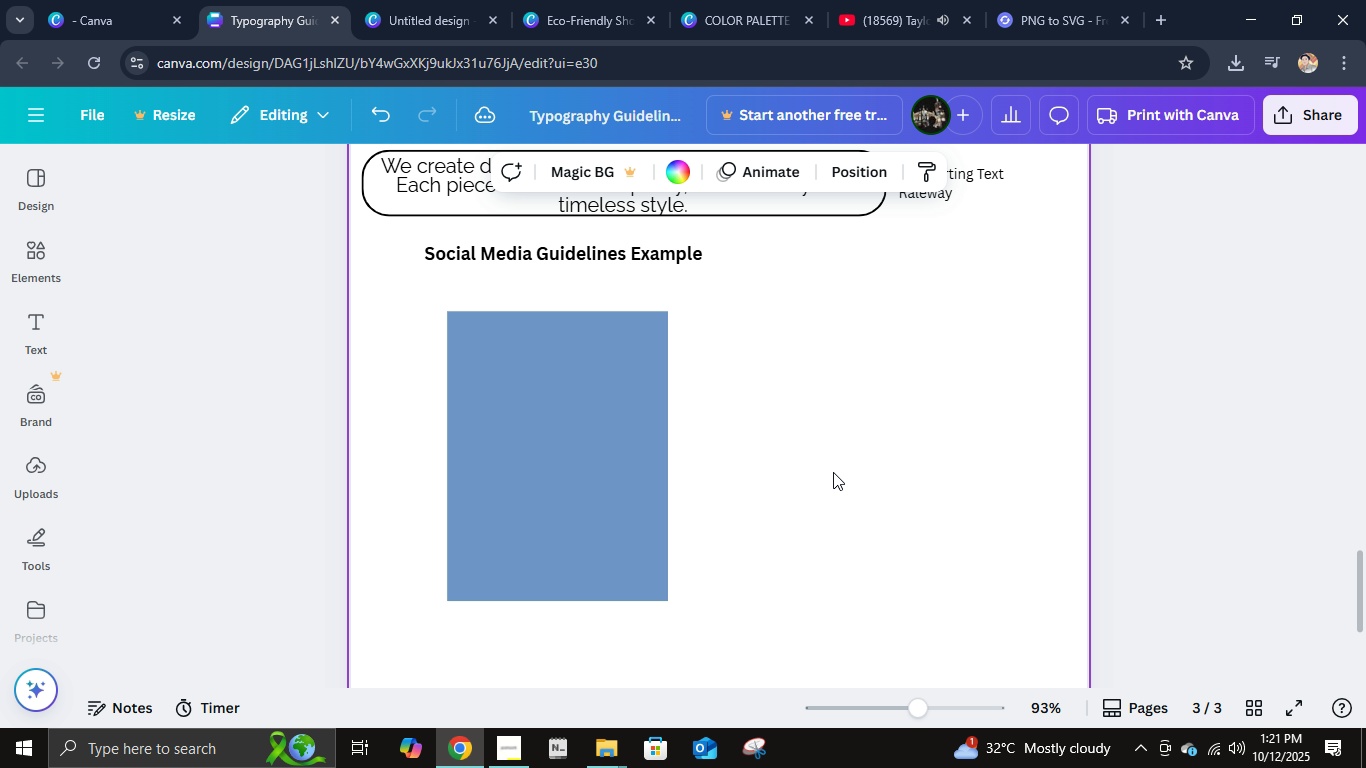 
triple_click([834, 472])
 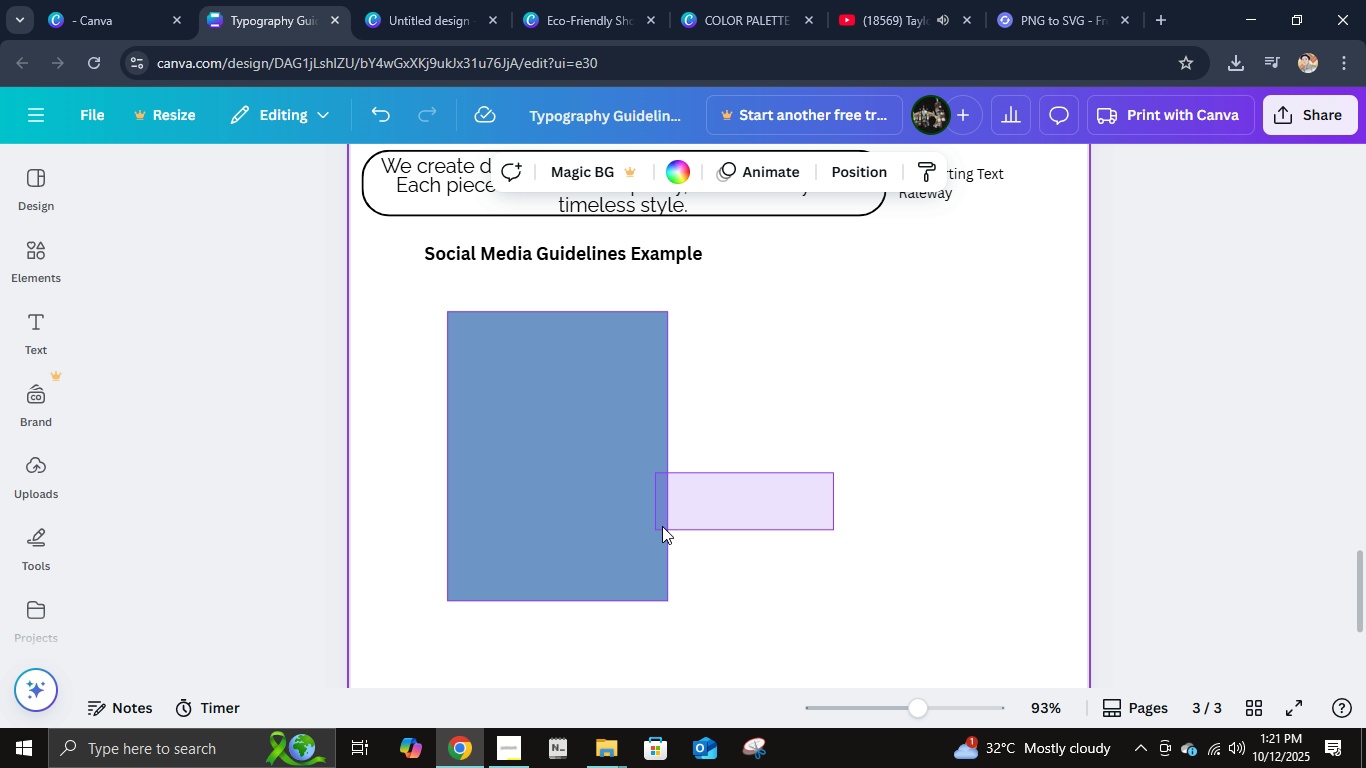 
left_click([664, 522])
 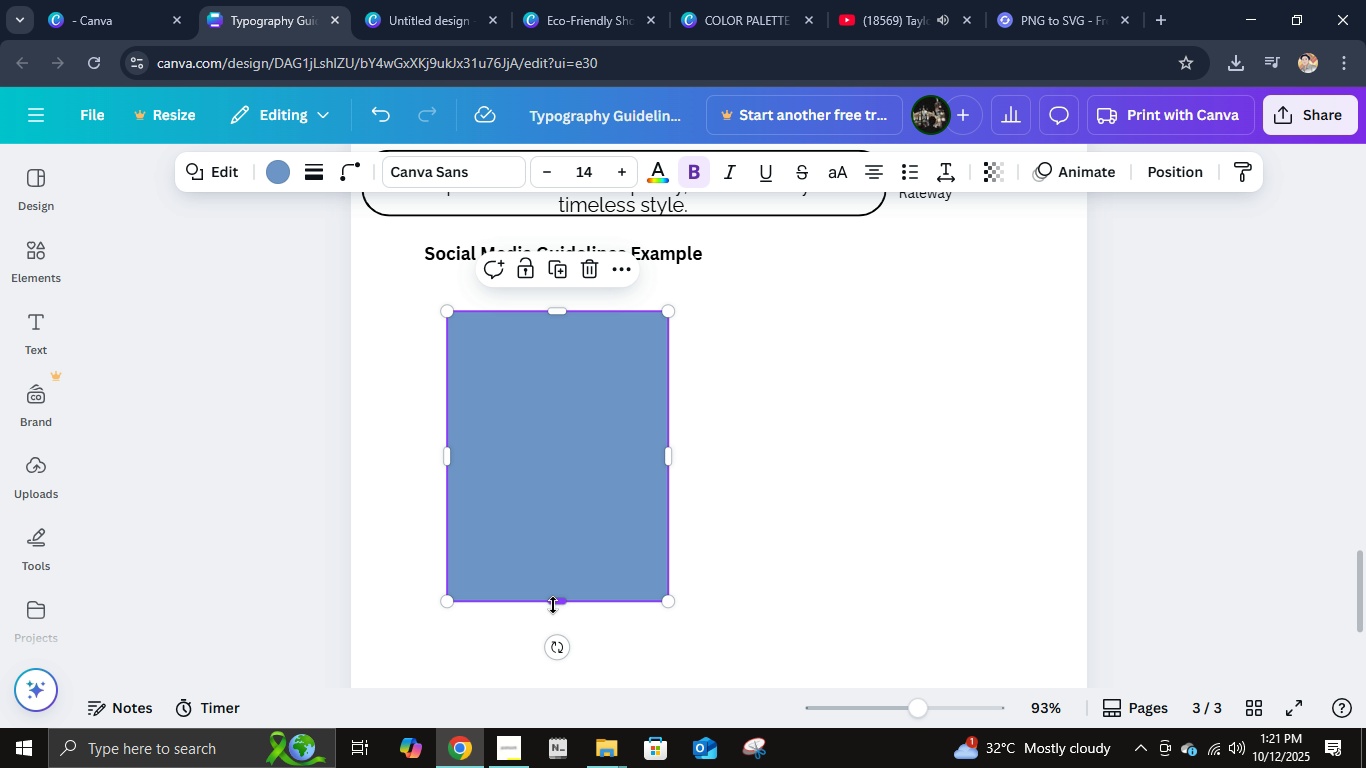 
left_click_drag(start_coordinate=[552, 608], to_coordinate=[555, 632])
 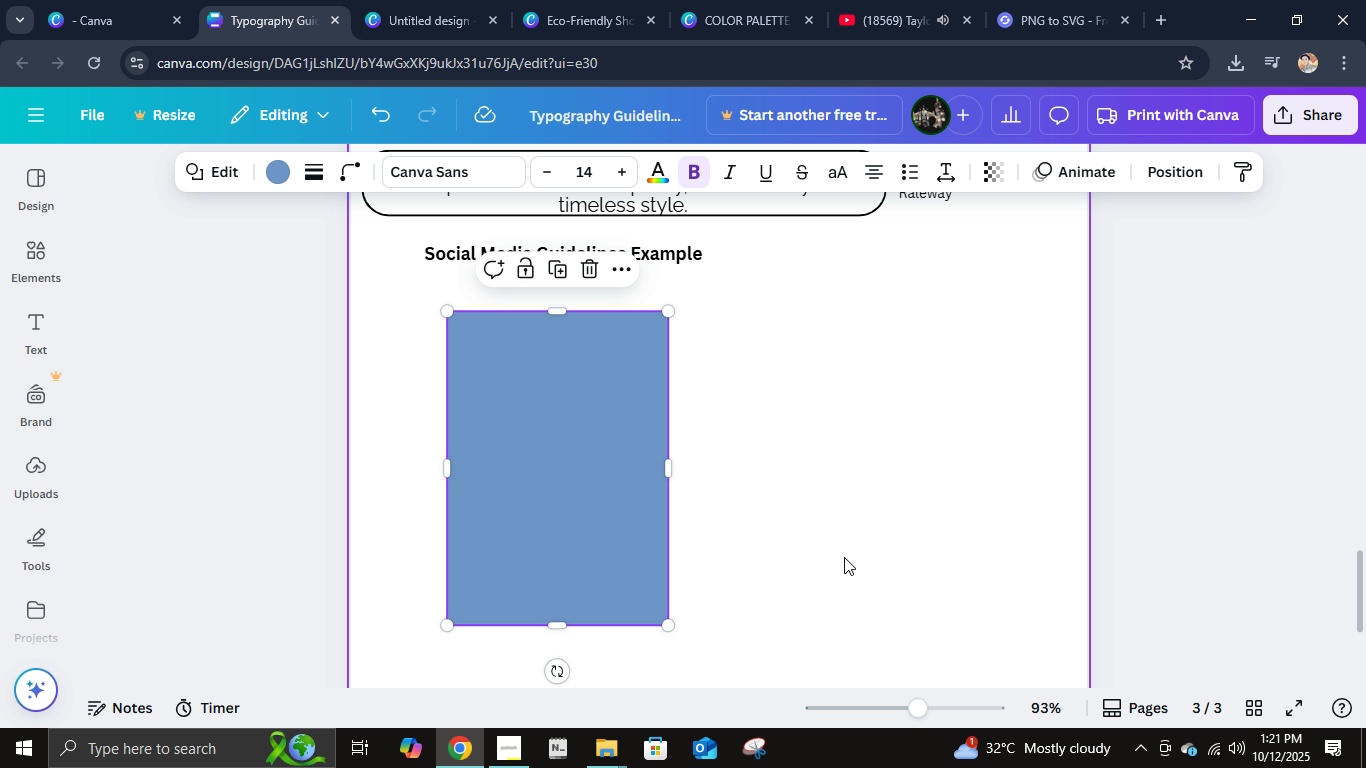 
double_click([844, 557])
 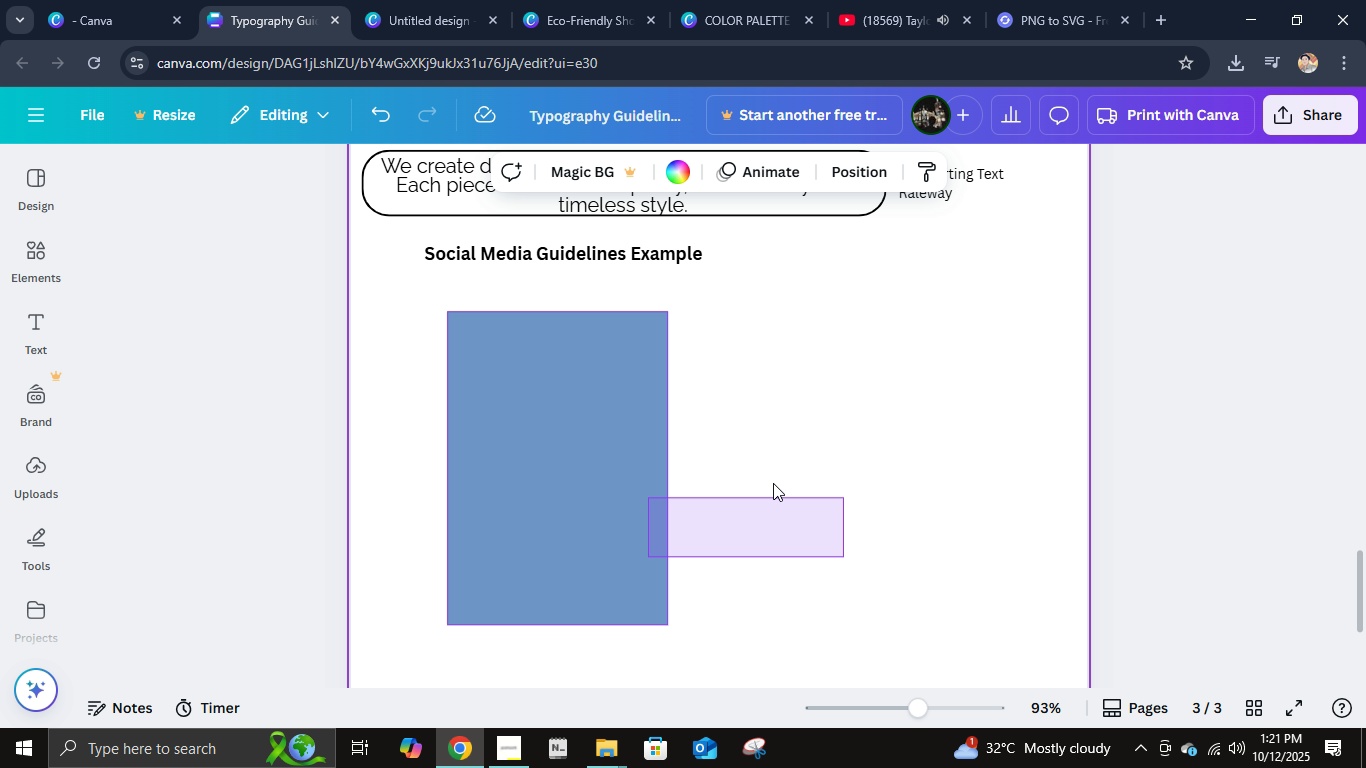 
left_click([803, 476])
 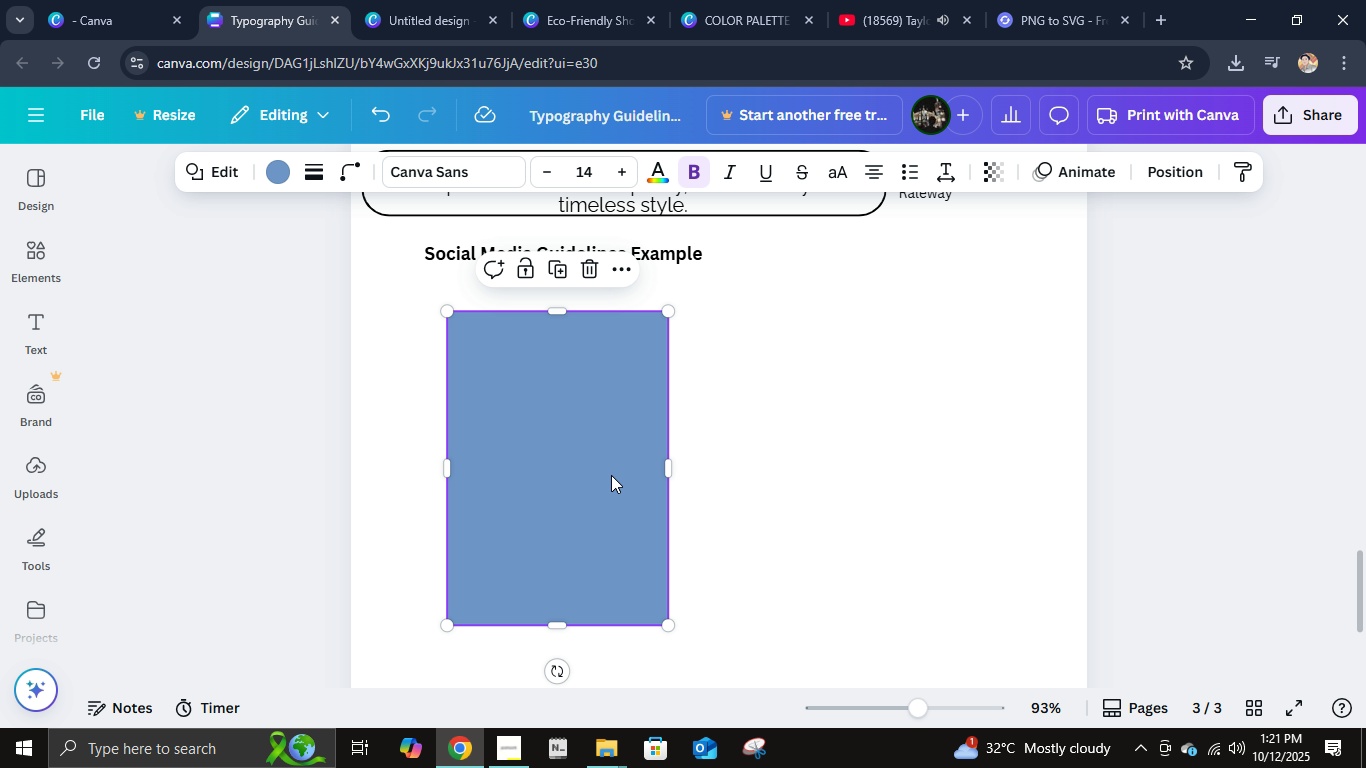 
left_click([611, 475])
 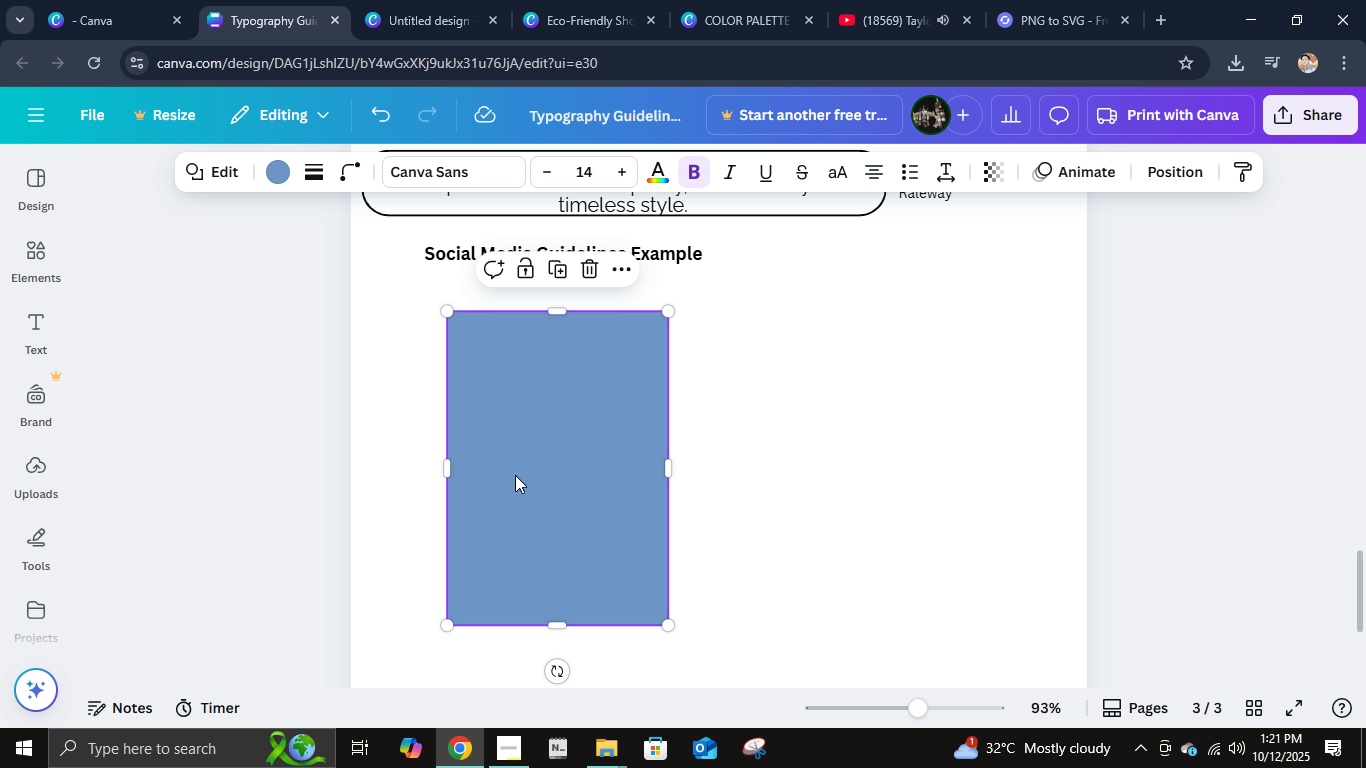 
left_click_drag(start_coordinate=[513, 475], to_coordinate=[783, 471])
 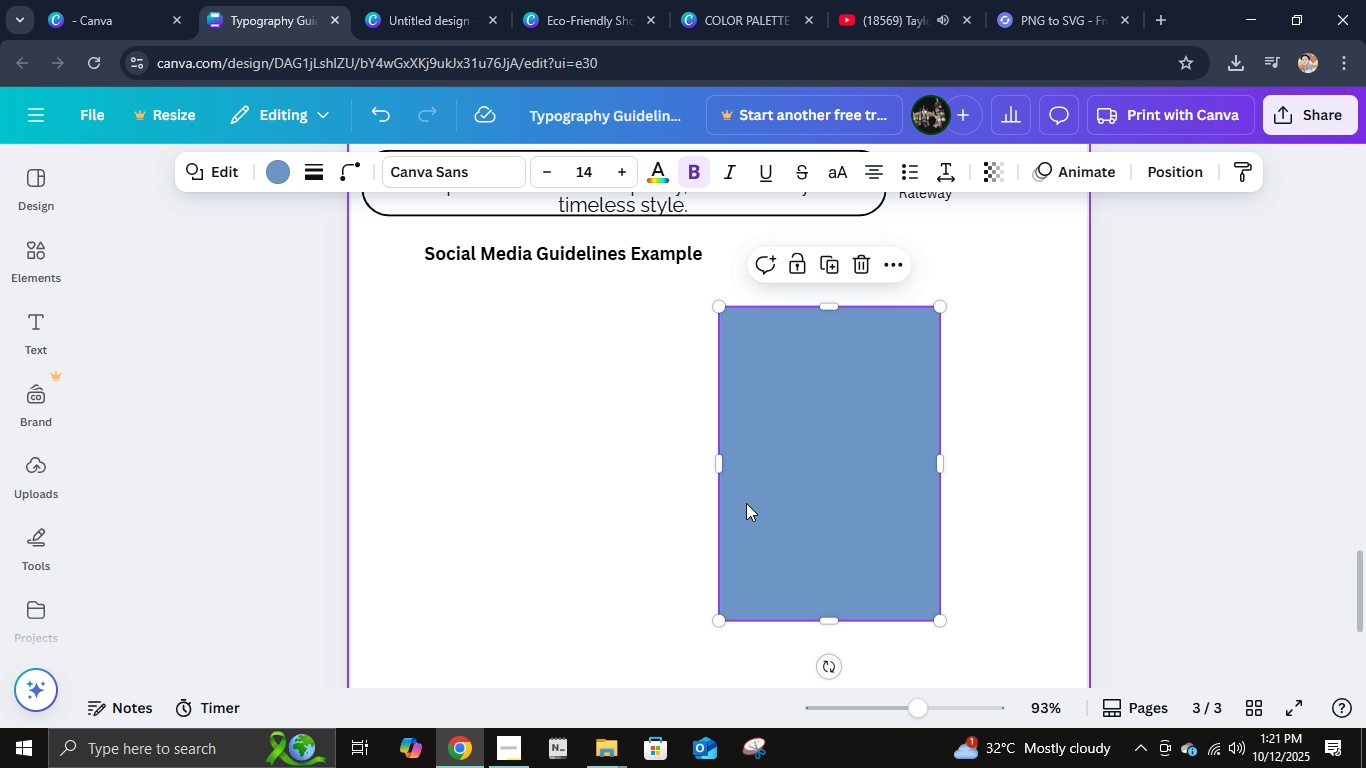 
left_click_drag(start_coordinate=[856, 479], to_coordinate=[599, 468])
 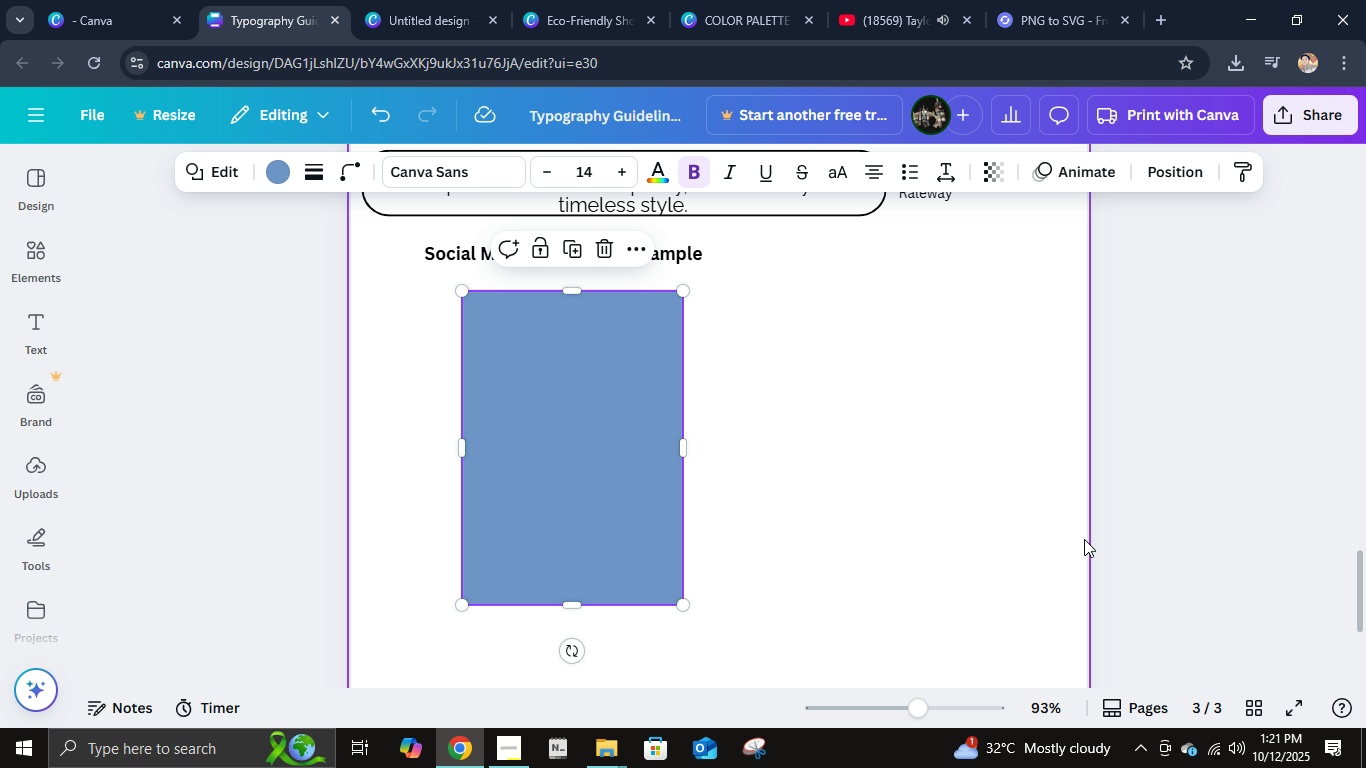 
left_click([1084, 539])
 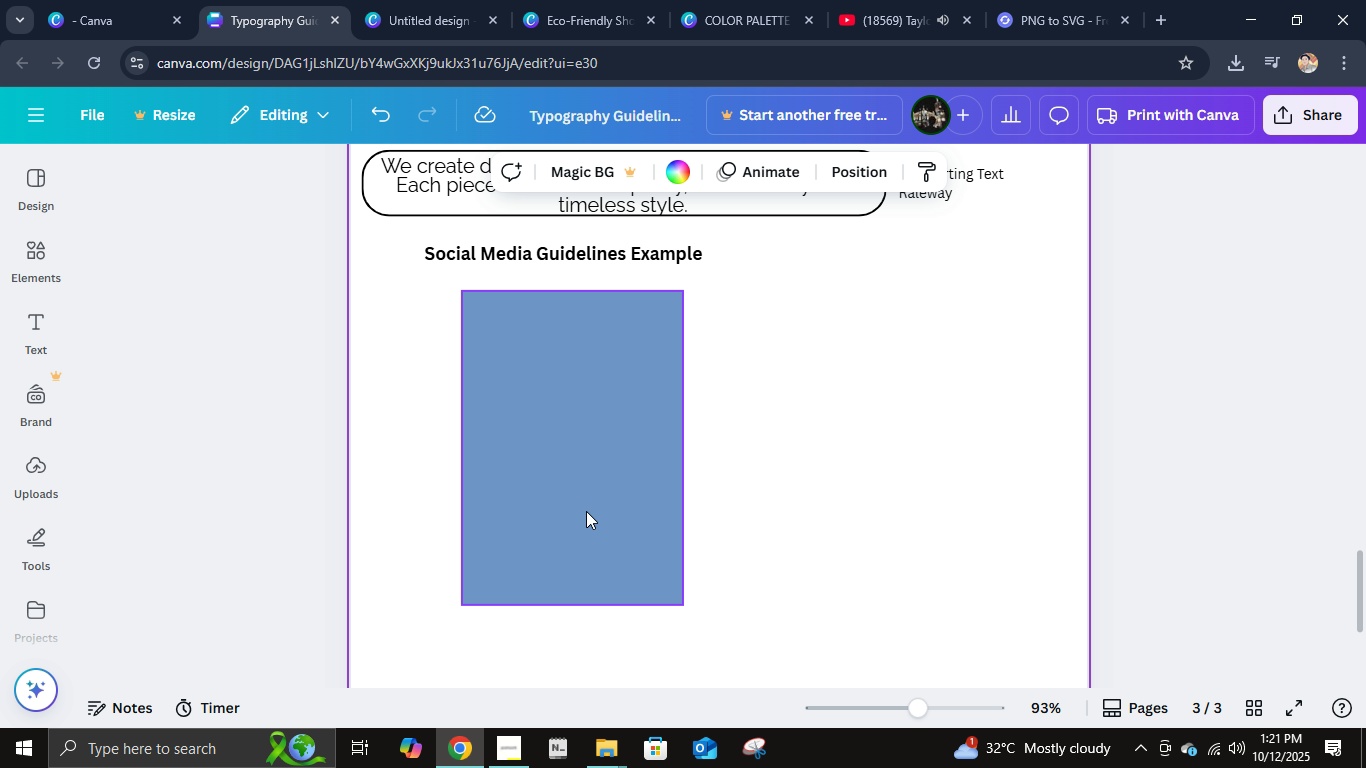 
left_click([585, 505])
 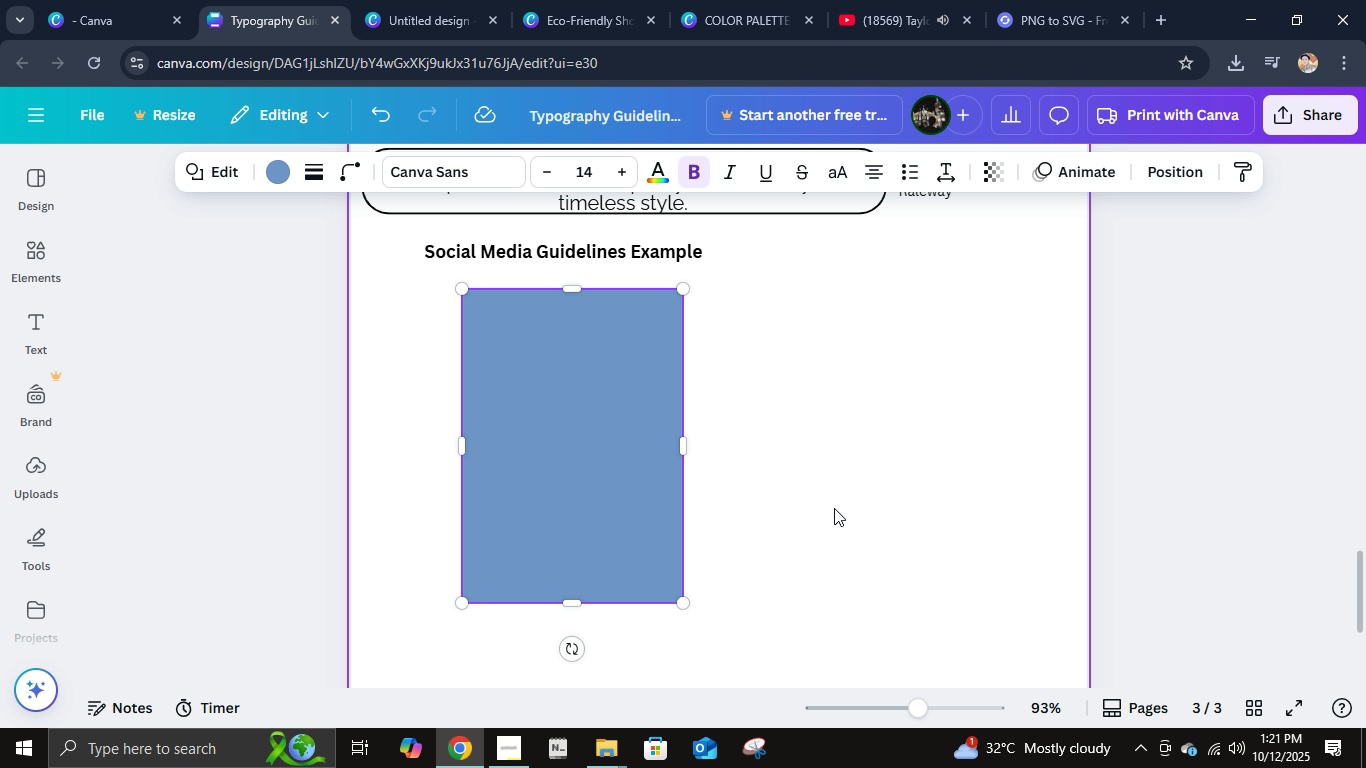 
scroll: coordinate [834, 508], scroll_direction: down, amount: 6.0
 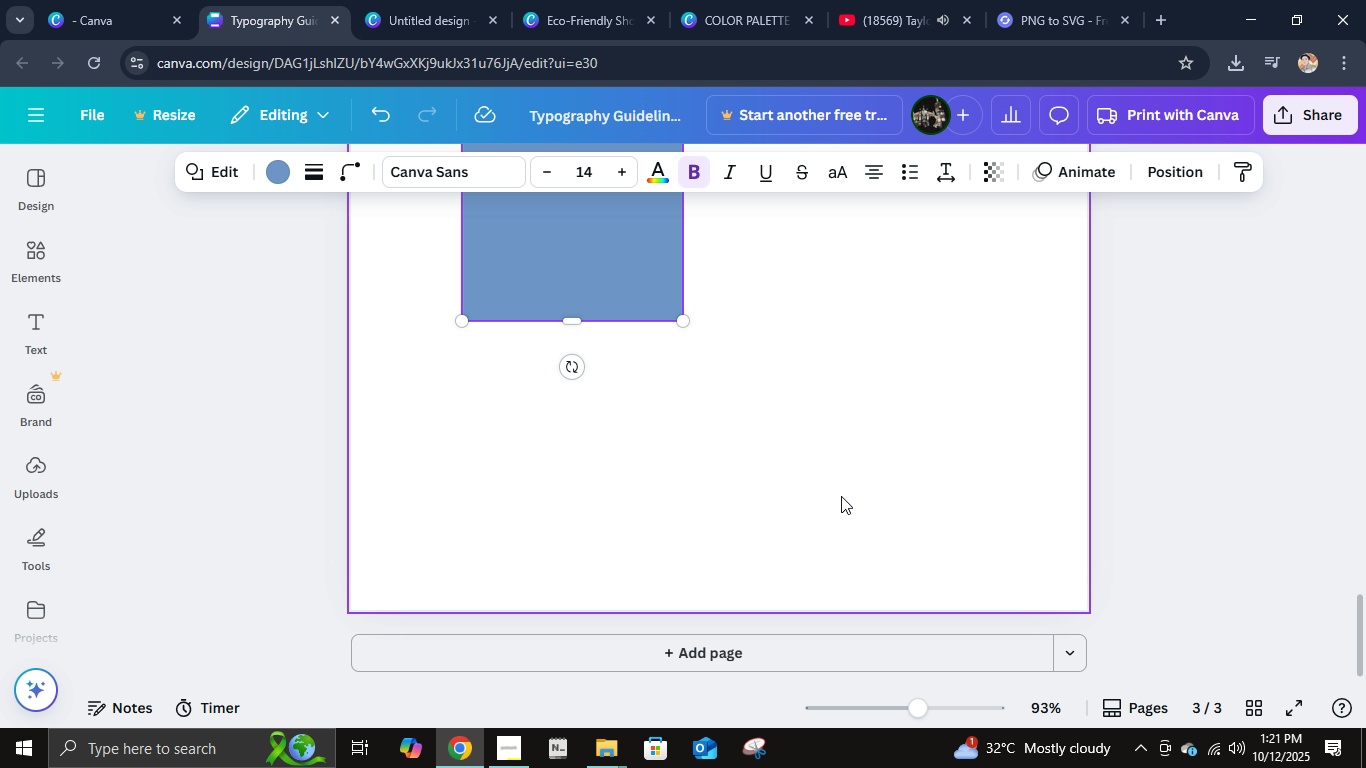 
scroll: coordinate [790, 471], scroll_direction: up, amount: 2.0
 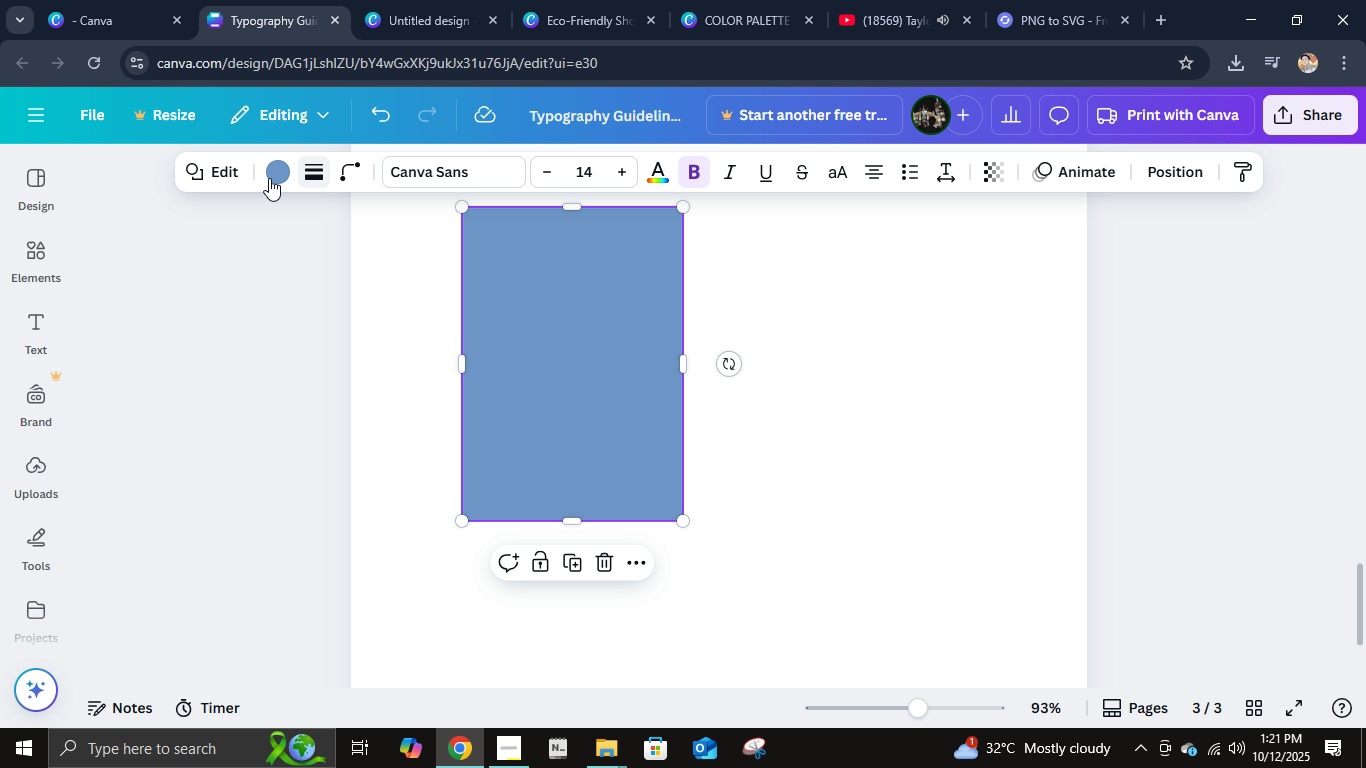 
left_click([269, 178])
 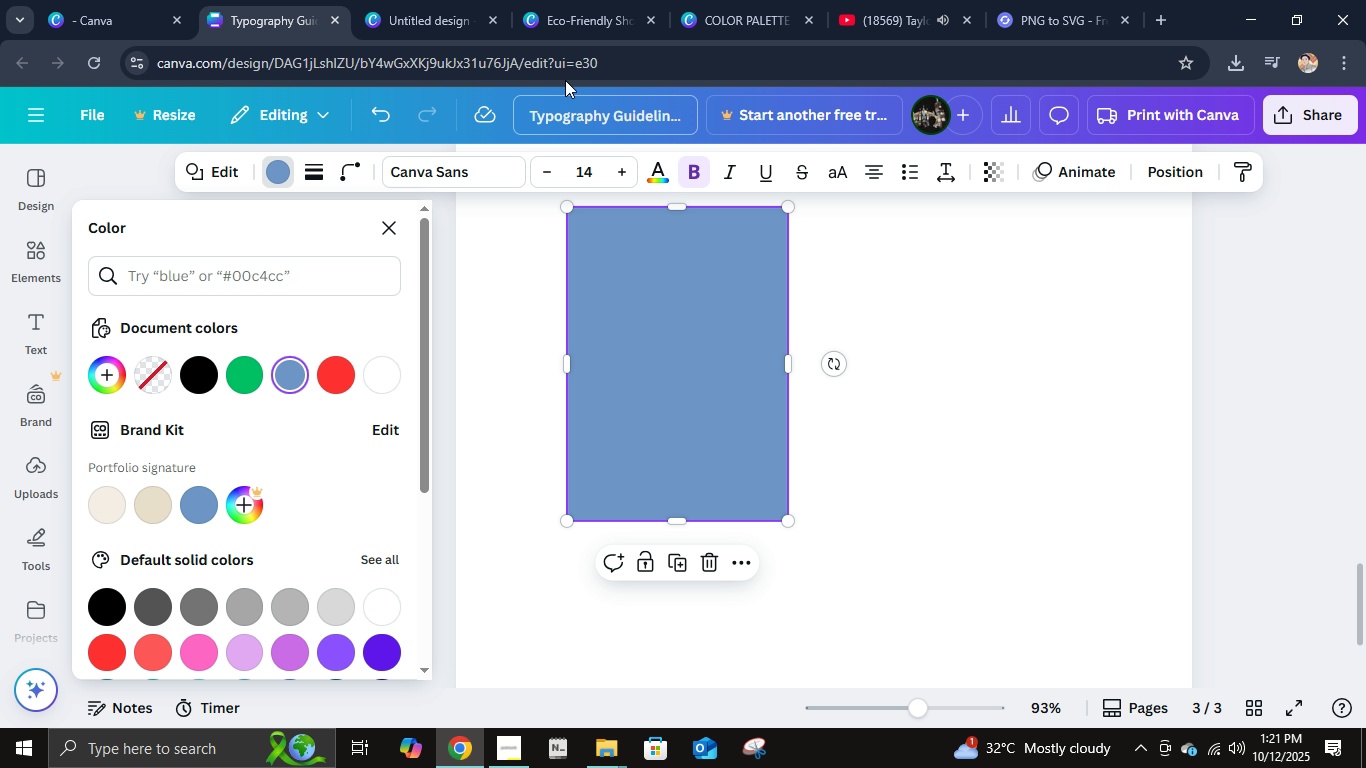 
left_click([456, 0])
 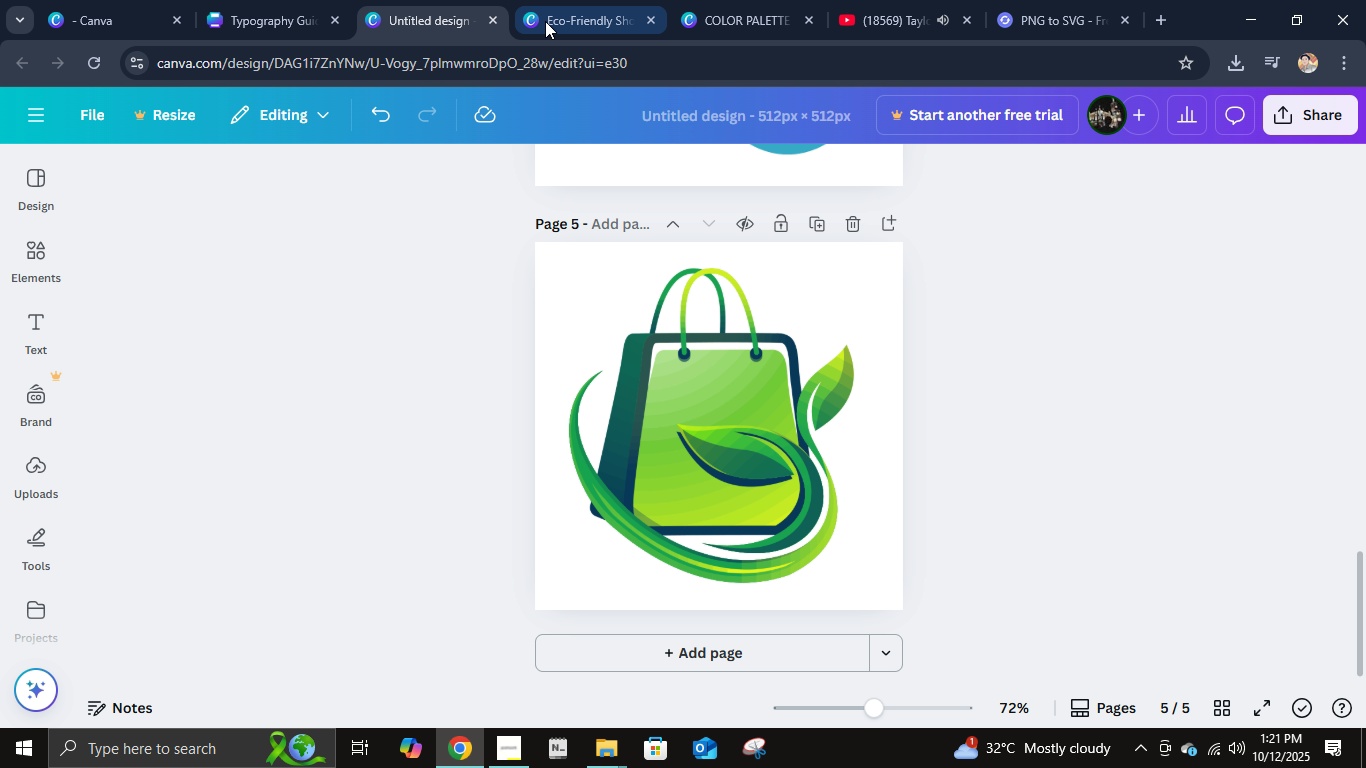 
left_click([550, 16])
 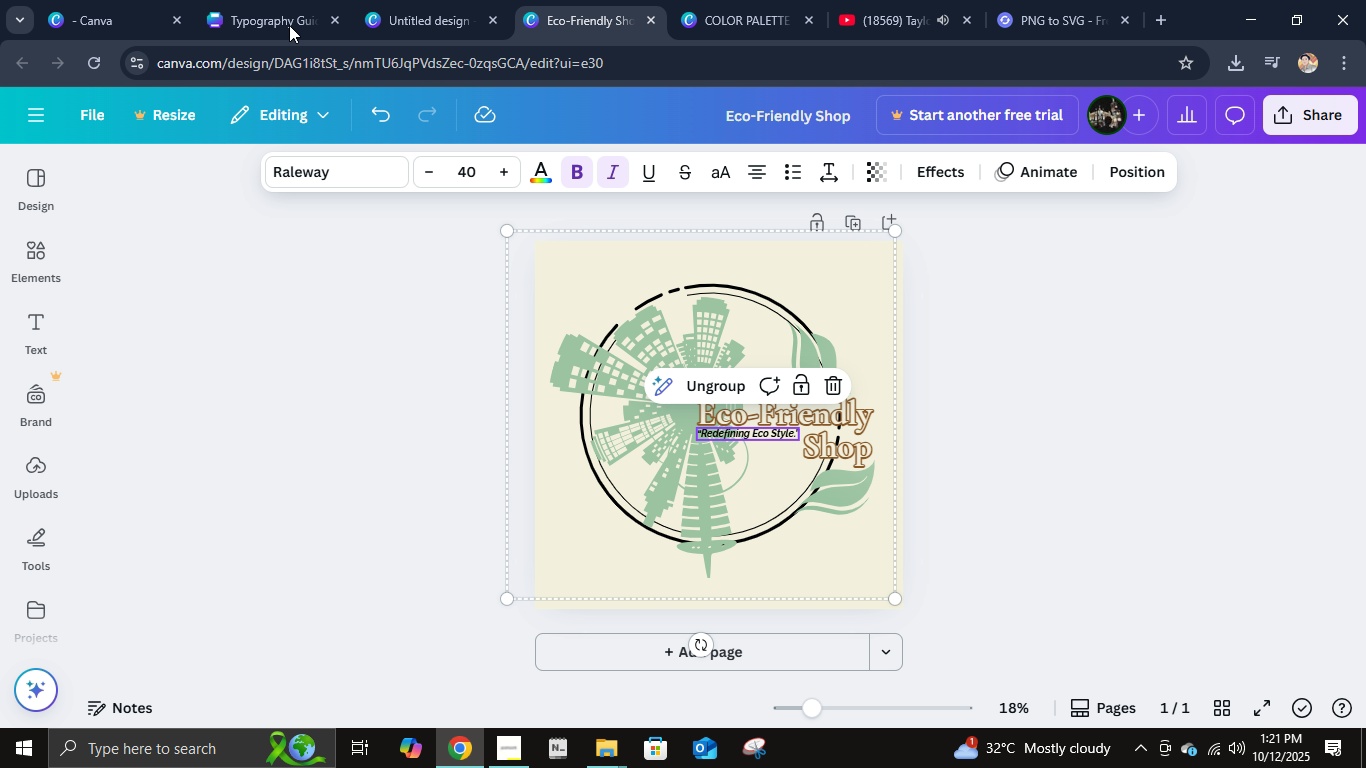 
double_click([277, 13])
 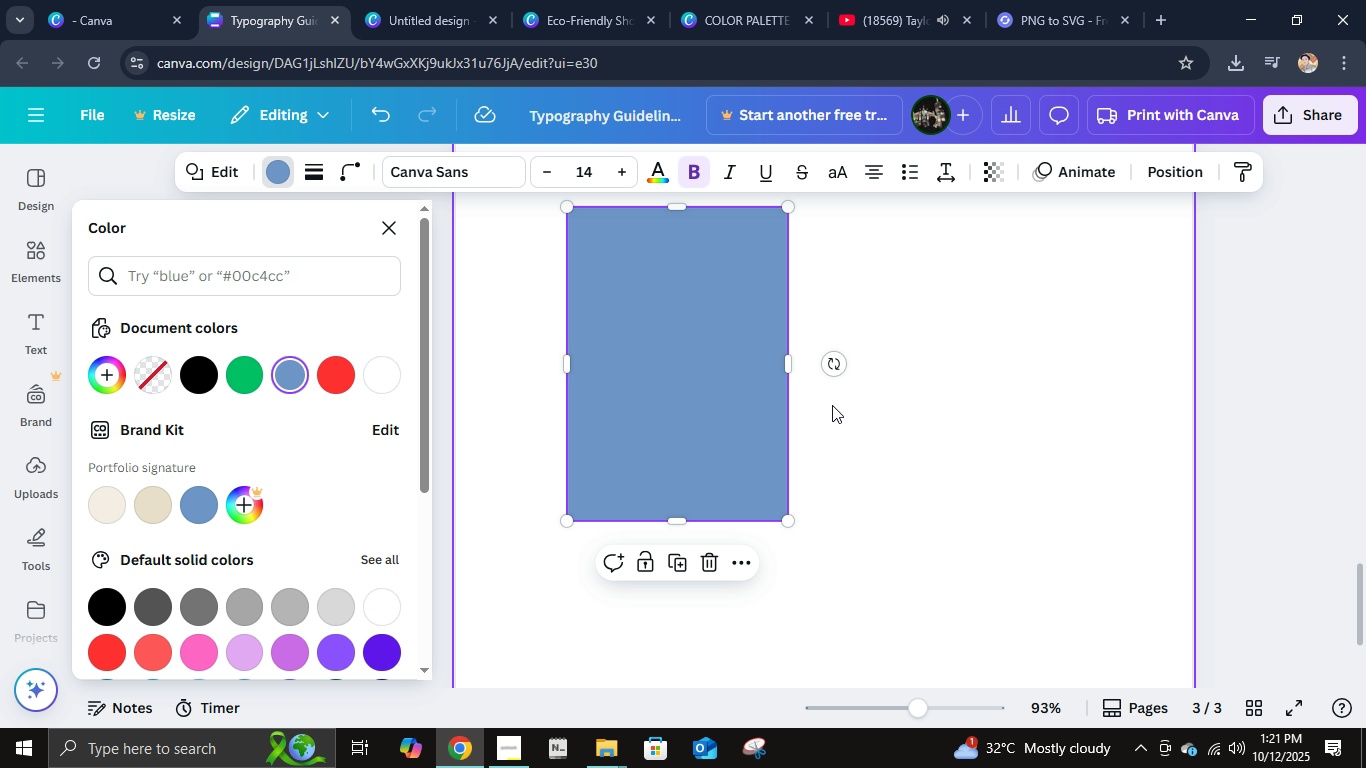 
left_click([834, 404])
 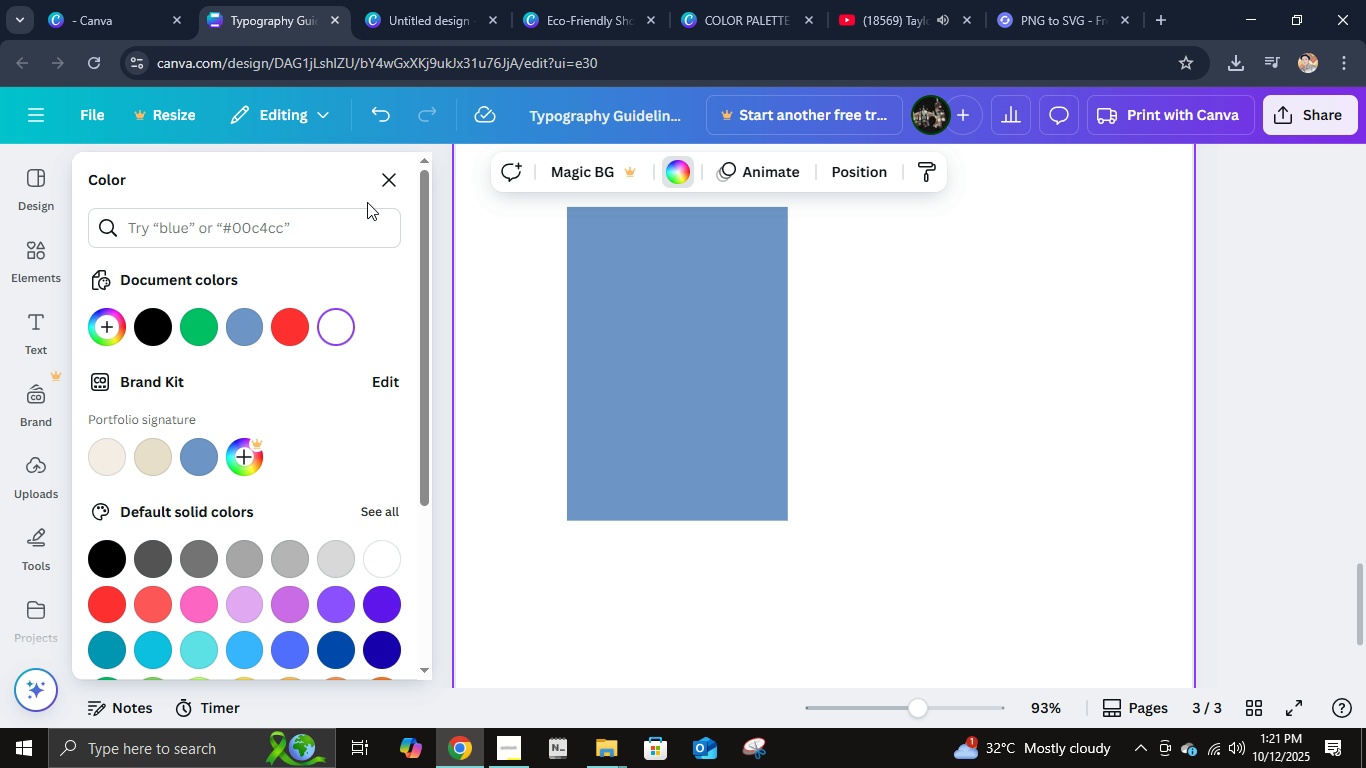 
left_click([393, 183])
 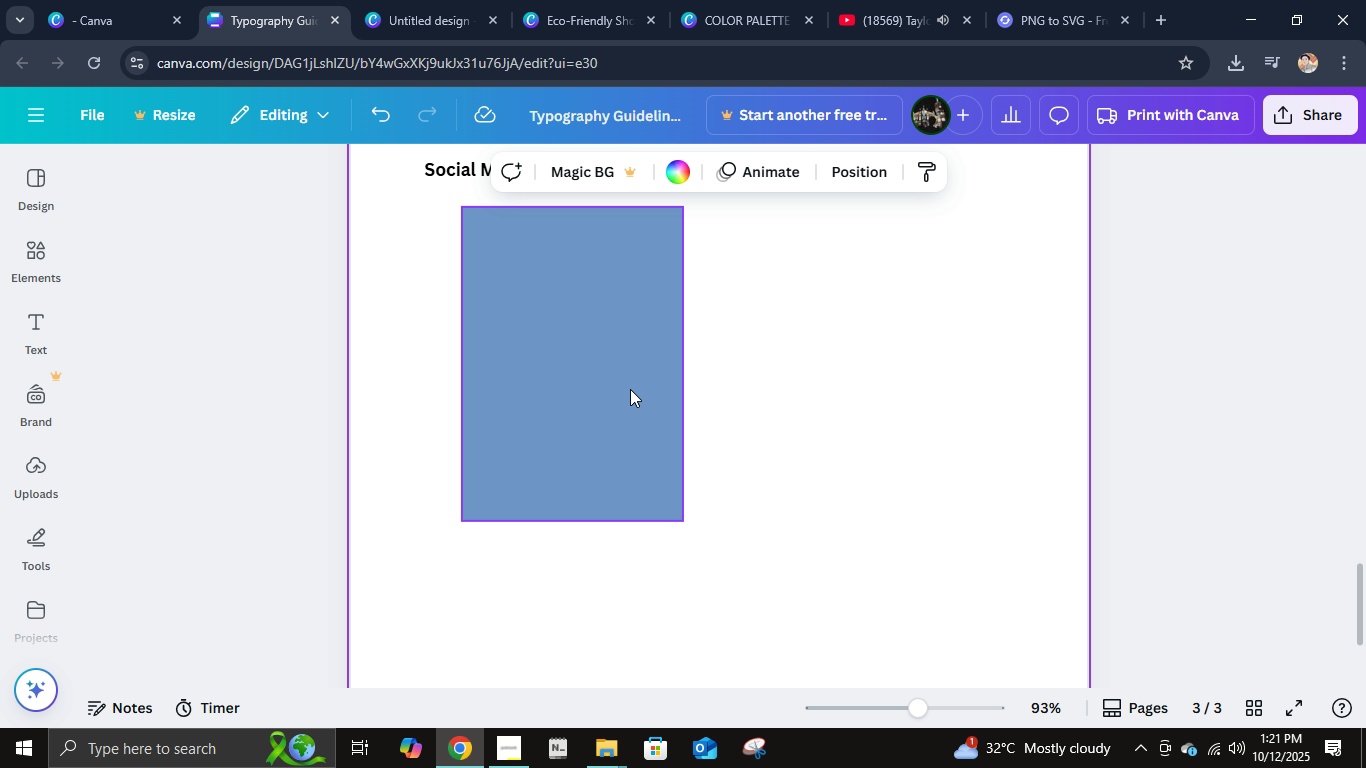 
scroll: coordinate [719, 424], scroll_direction: up, amount: 3.0
 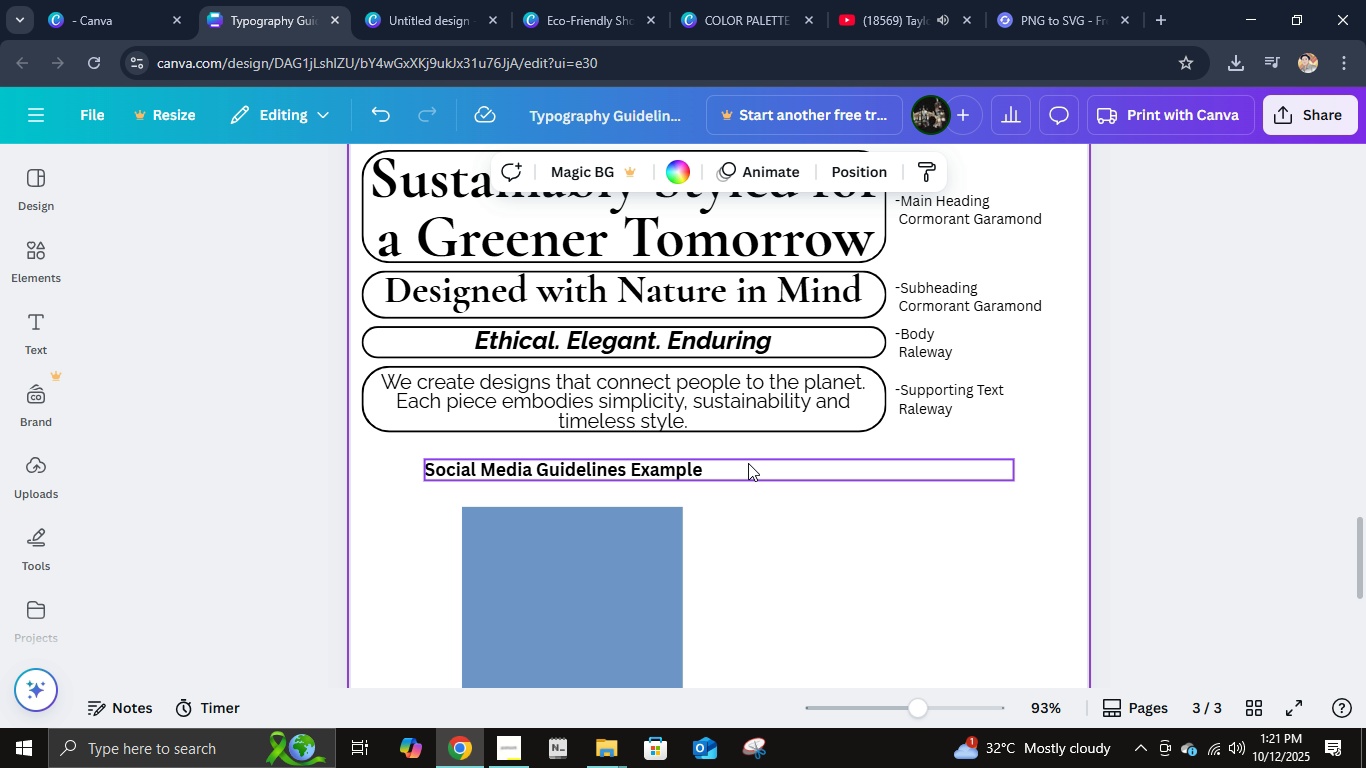 
scroll: coordinate [749, 465], scroll_direction: down, amount: 2.0
 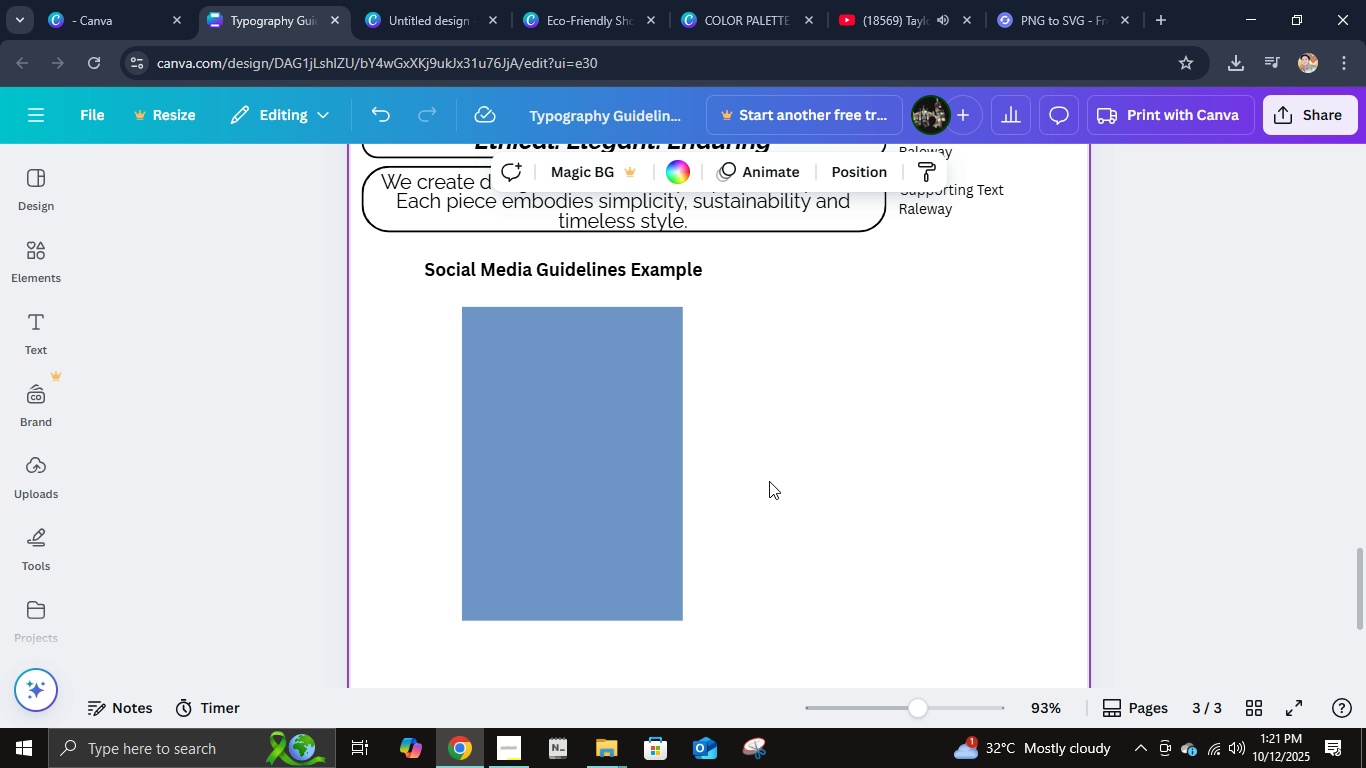 
left_click([769, 481])
 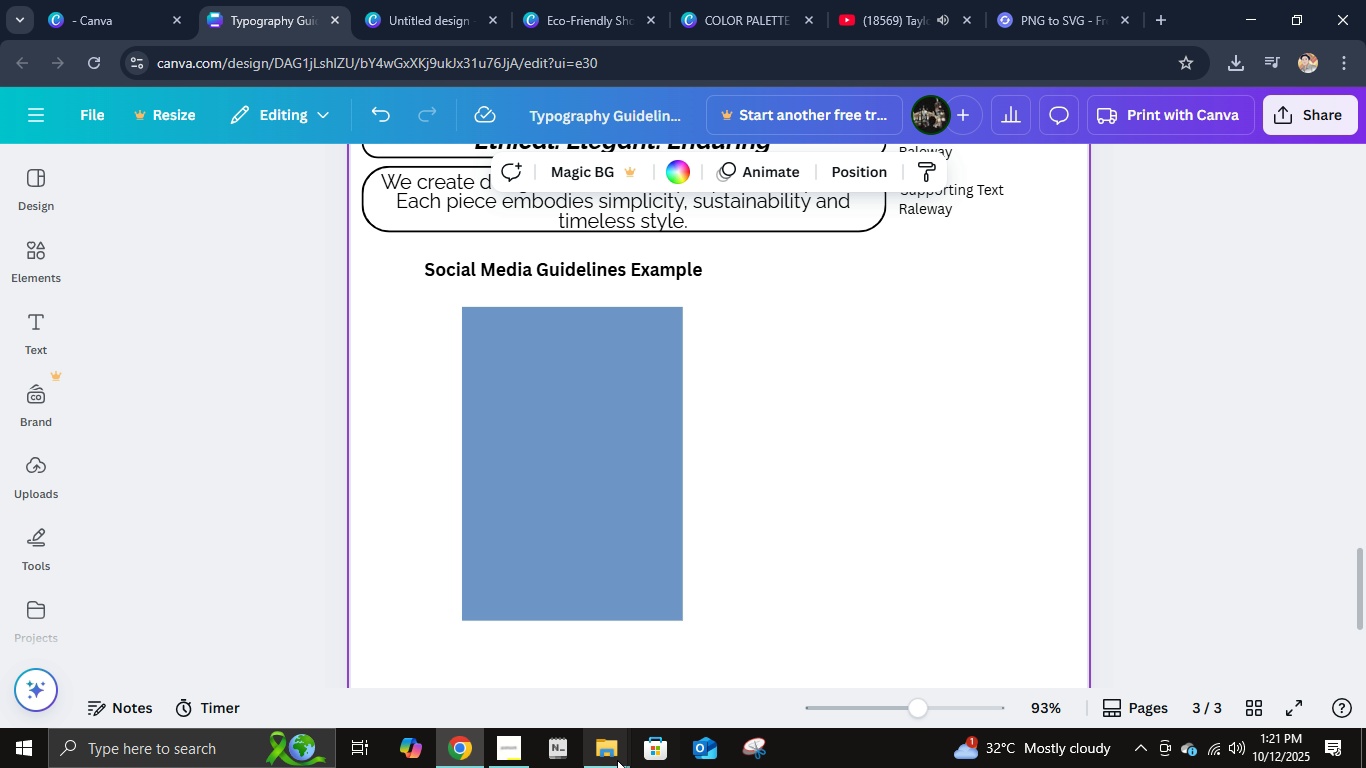 
left_click([612, 760])
 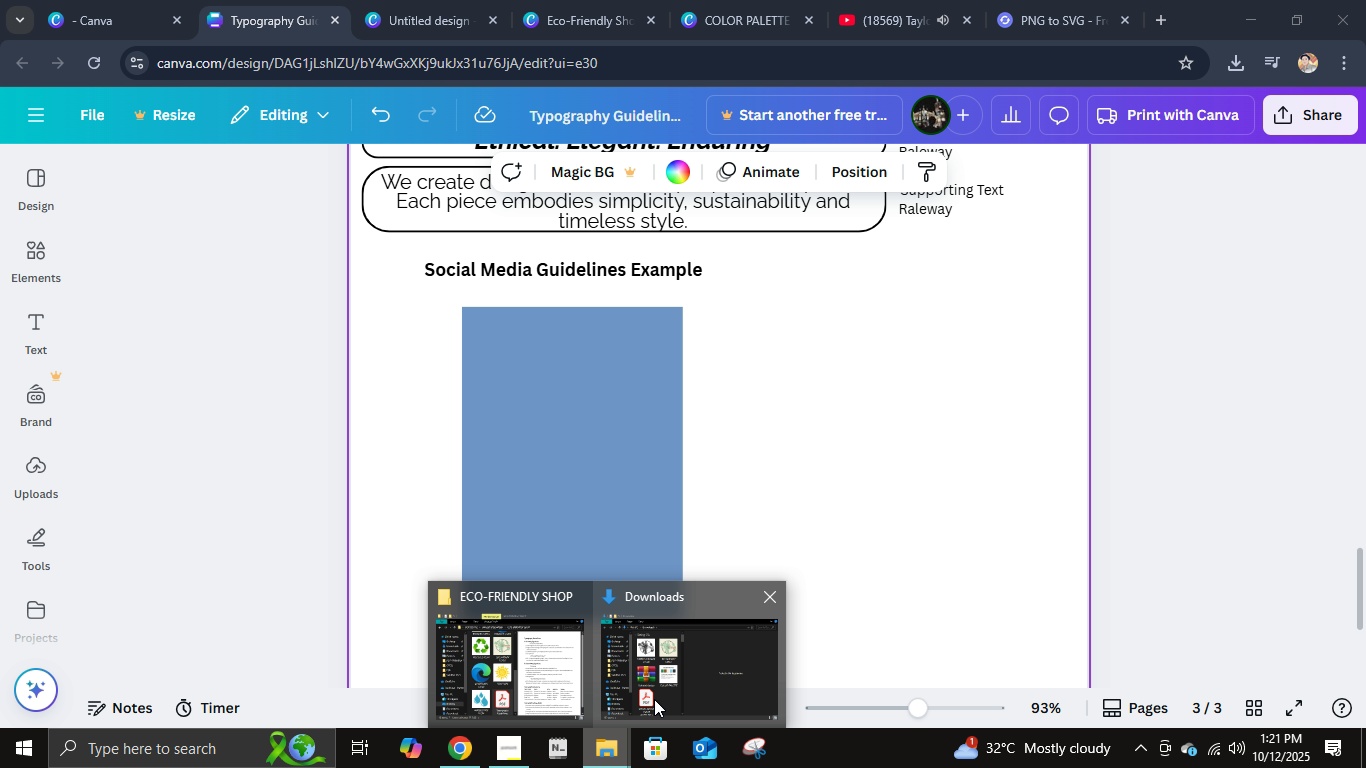 
left_click([655, 699])
 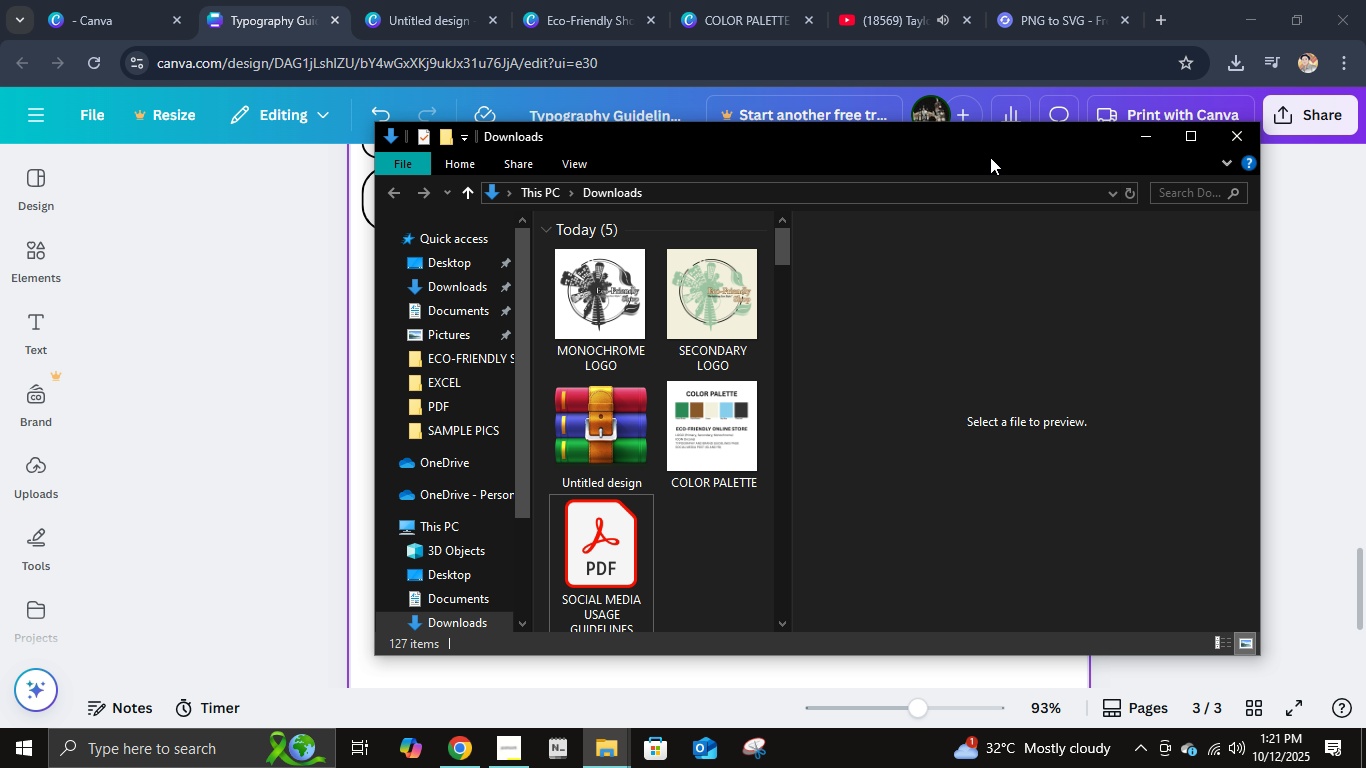 
scroll: coordinate [1000, 150], scroll_direction: down, amount: 1.0
 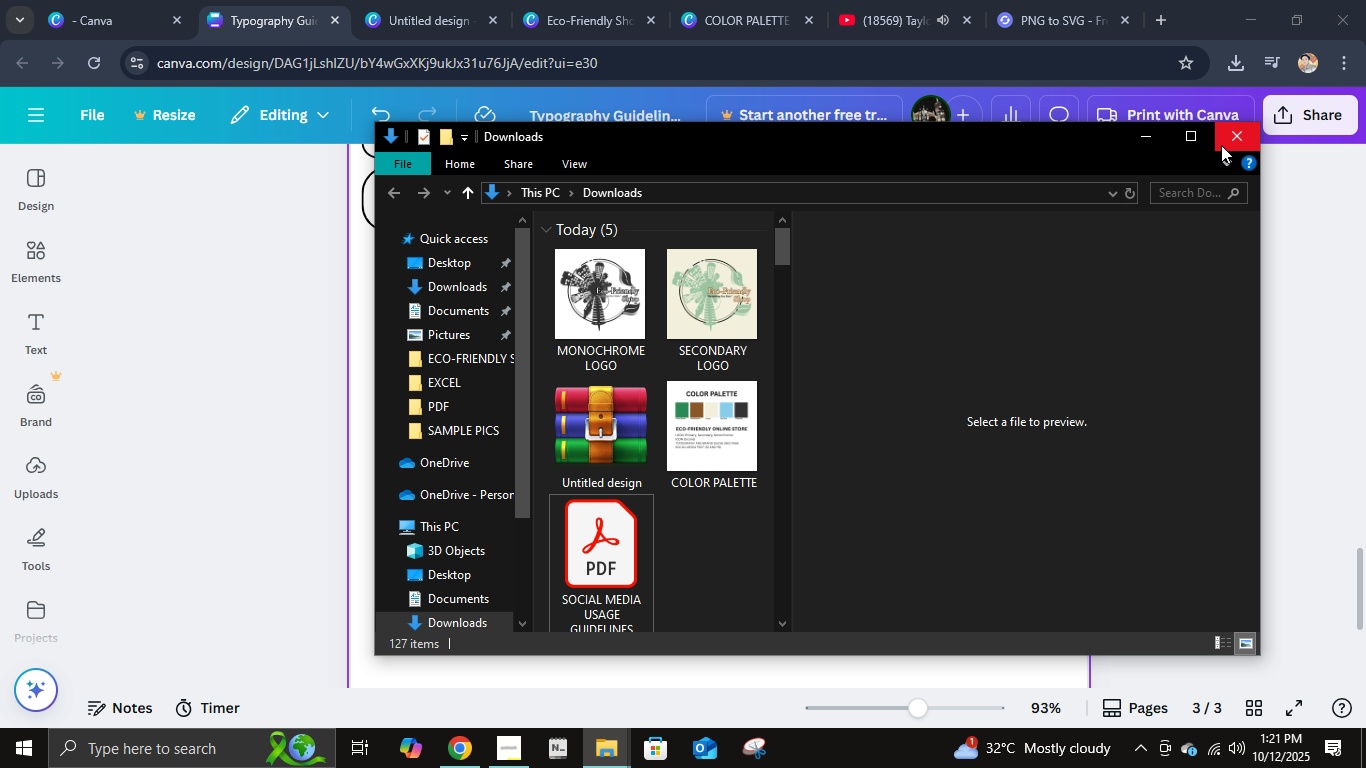 
double_click([1221, 145])
 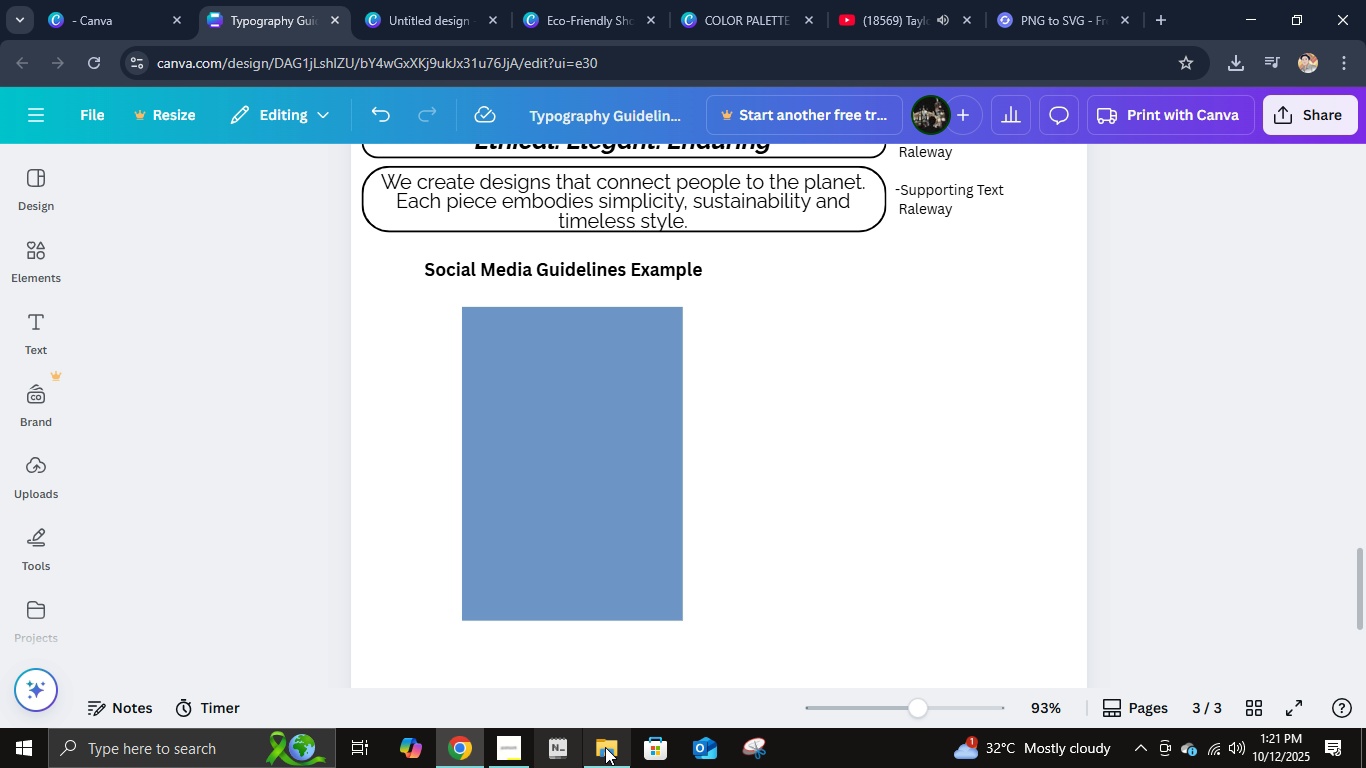 
left_click([605, 748])
 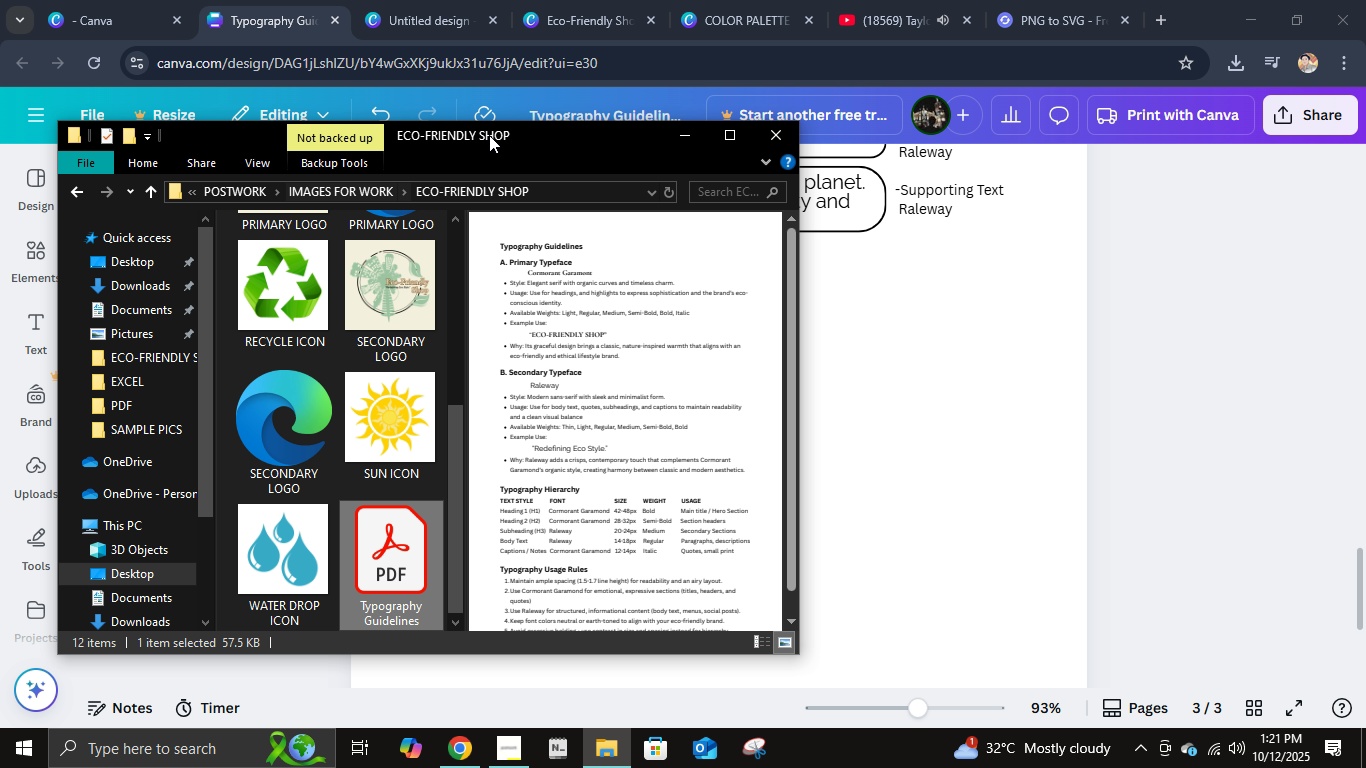 
left_click_drag(start_coordinate=[559, 137], to_coordinate=[565, 143])
 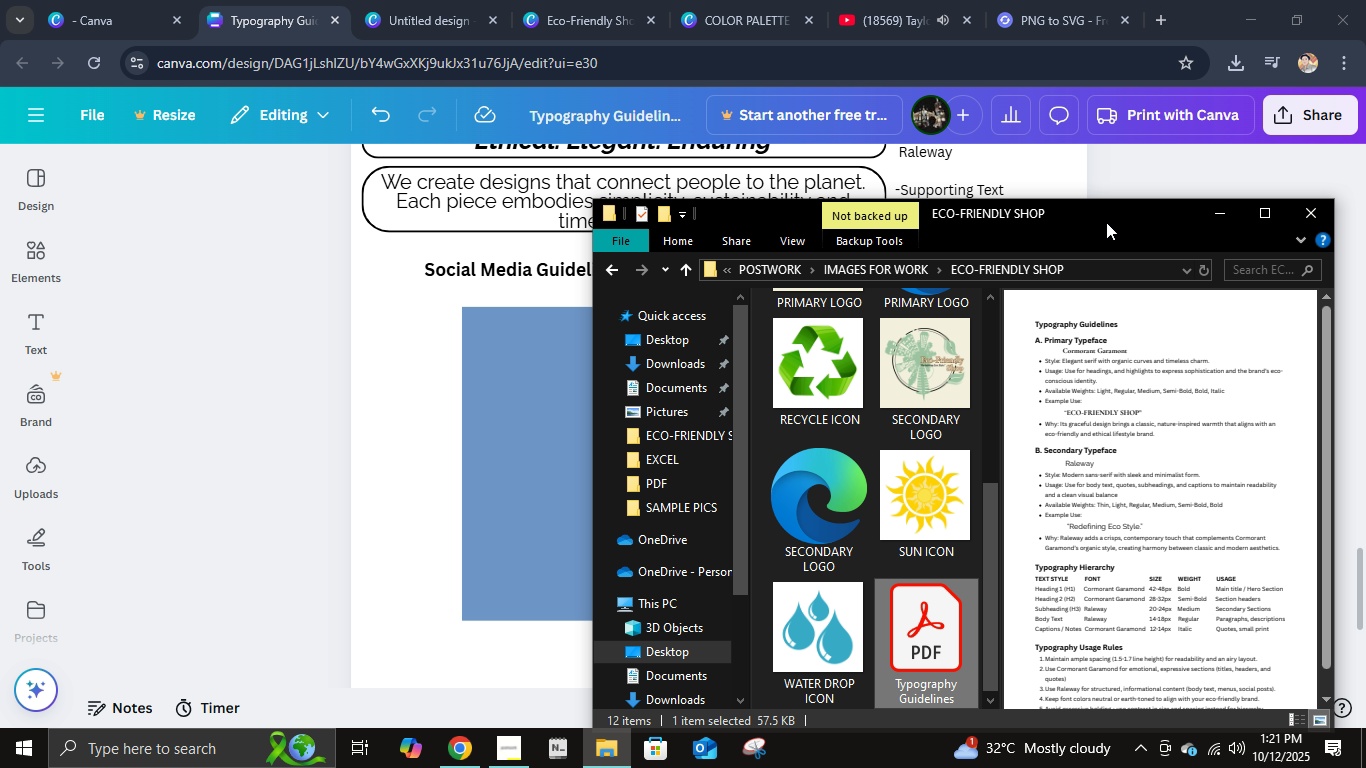 
left_click_drag(start_coordinate=[570, 146], to_coordinate=[1099, 218])
 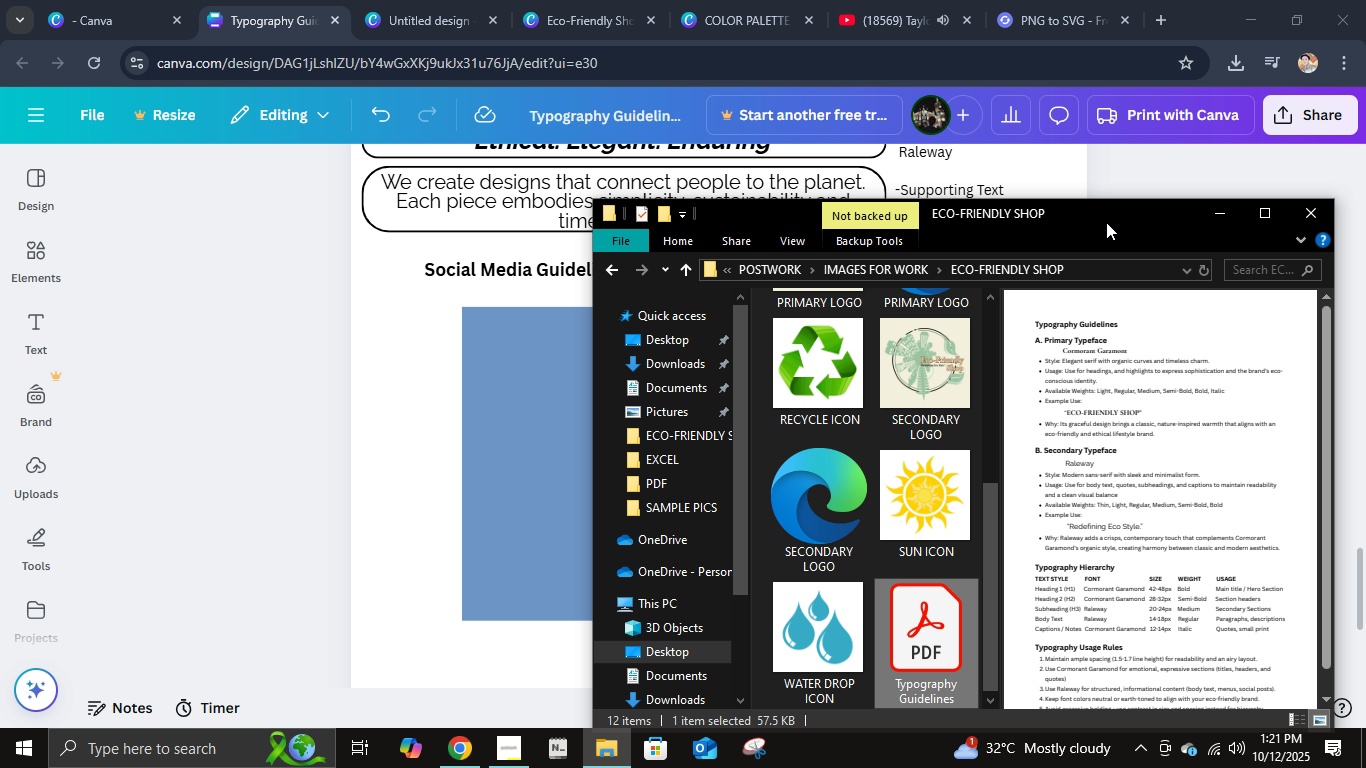 
triple_click([1104, 218])
 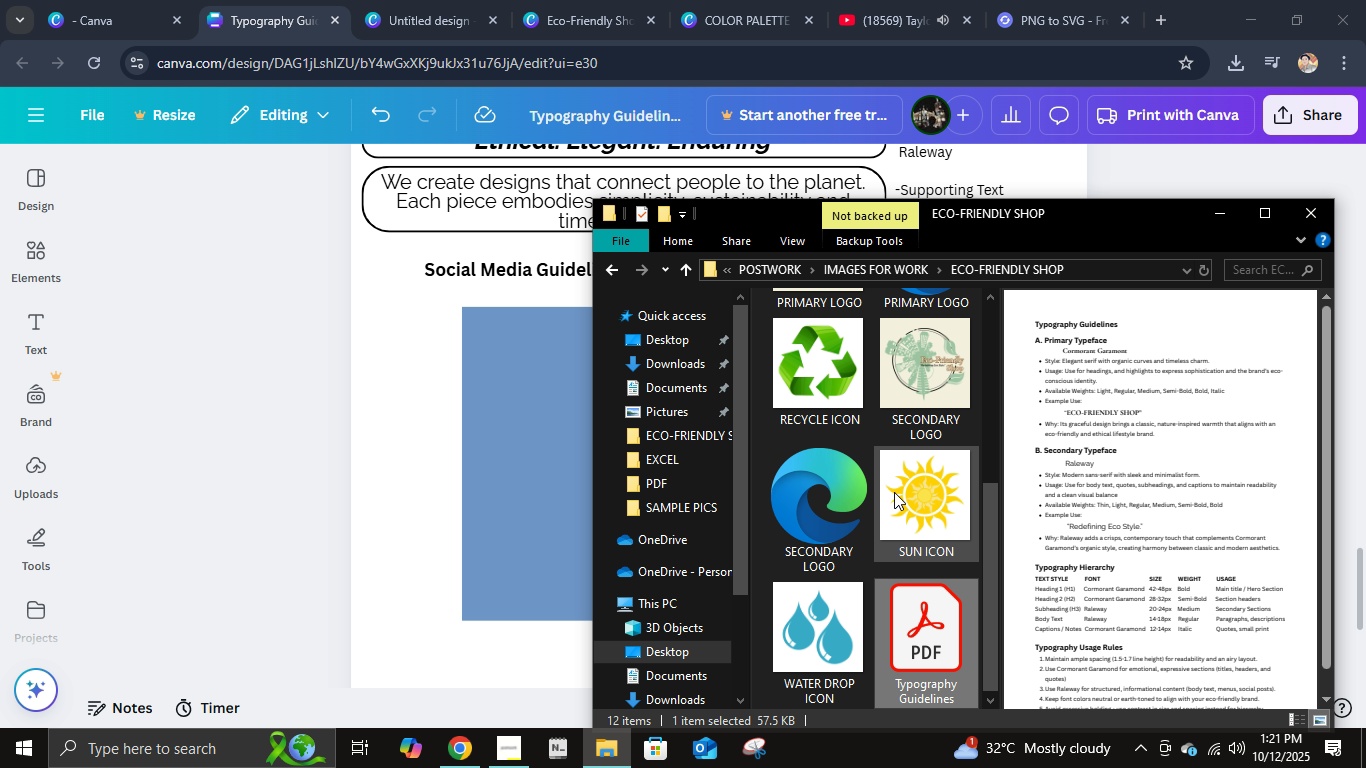 
scroll: coordinate [894, 492], scroll_direction: up, amount: 2.0
 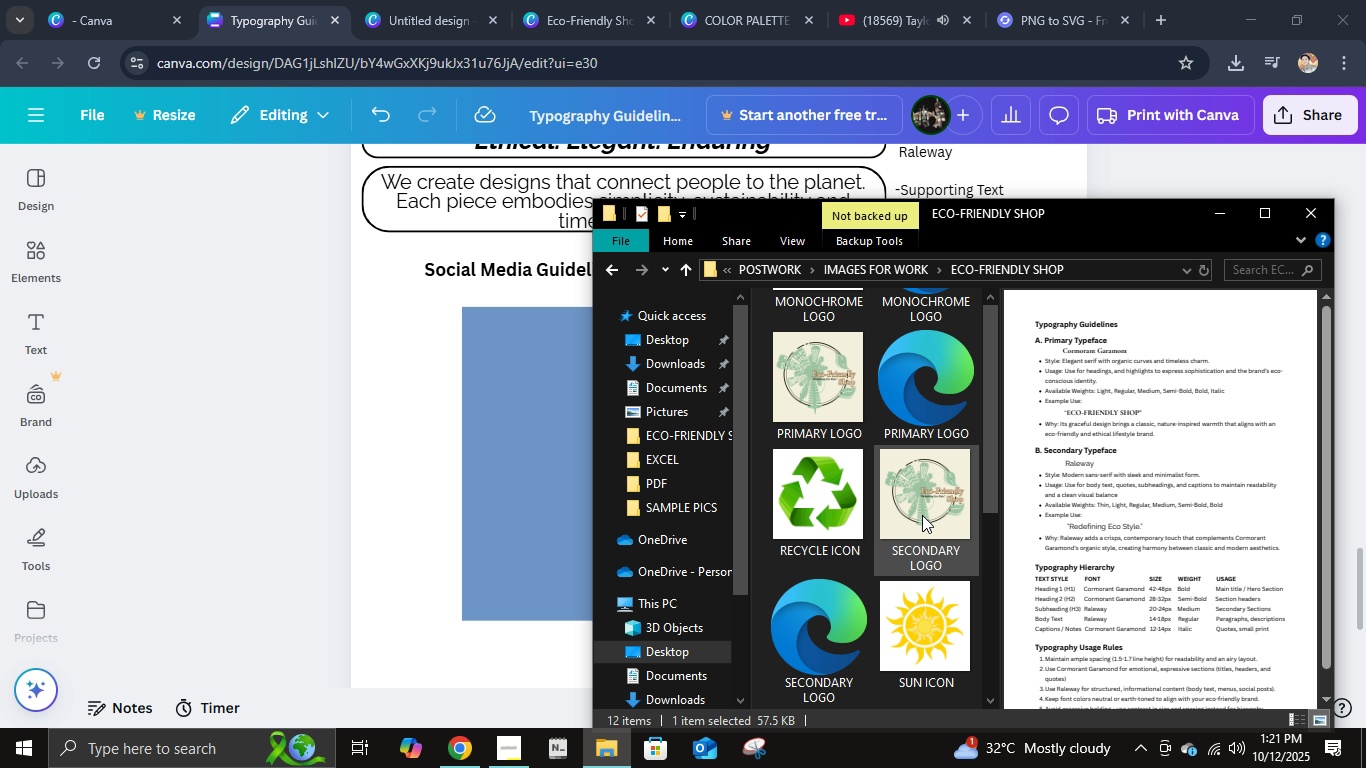 
scroll: coordinate [922, 515], scroll_direction: down, amount: 1.0
 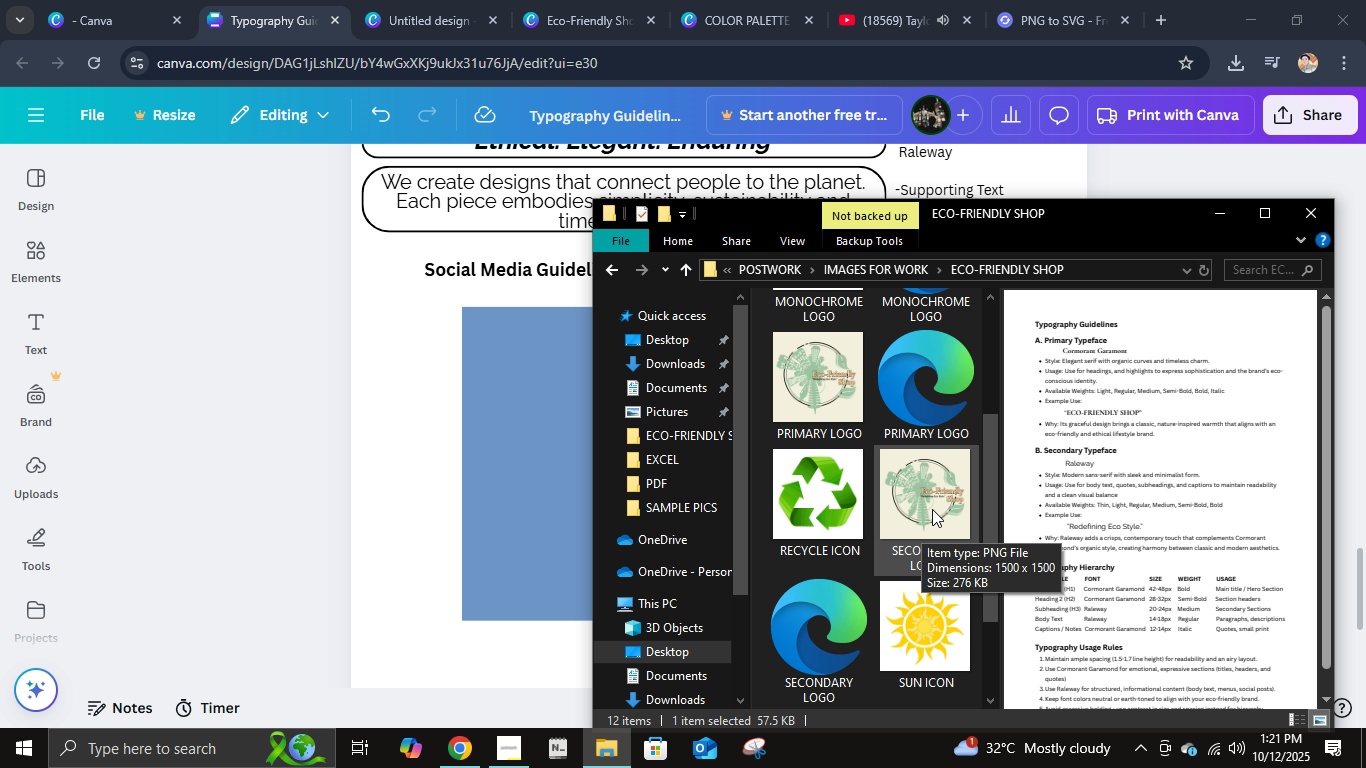 
double_click([932, 509])
 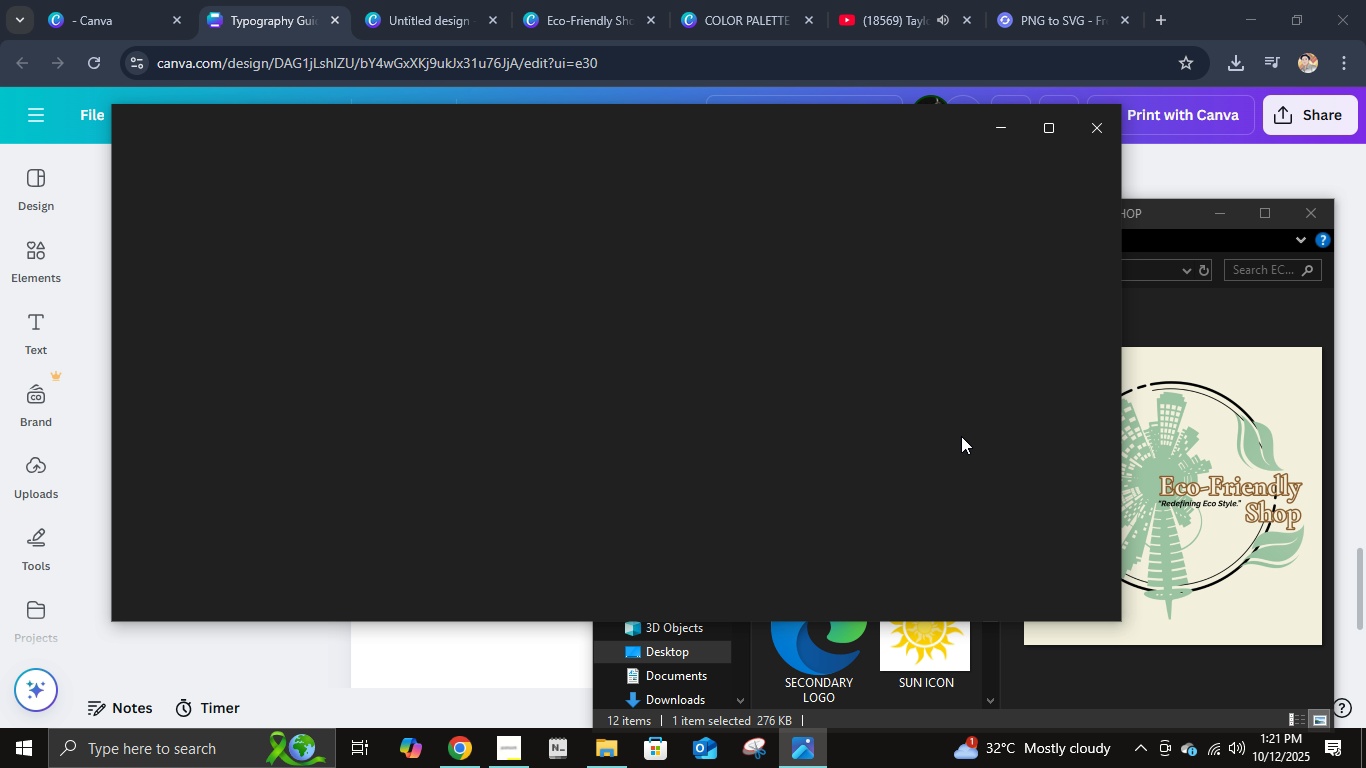 
double_click([1096, 126])
 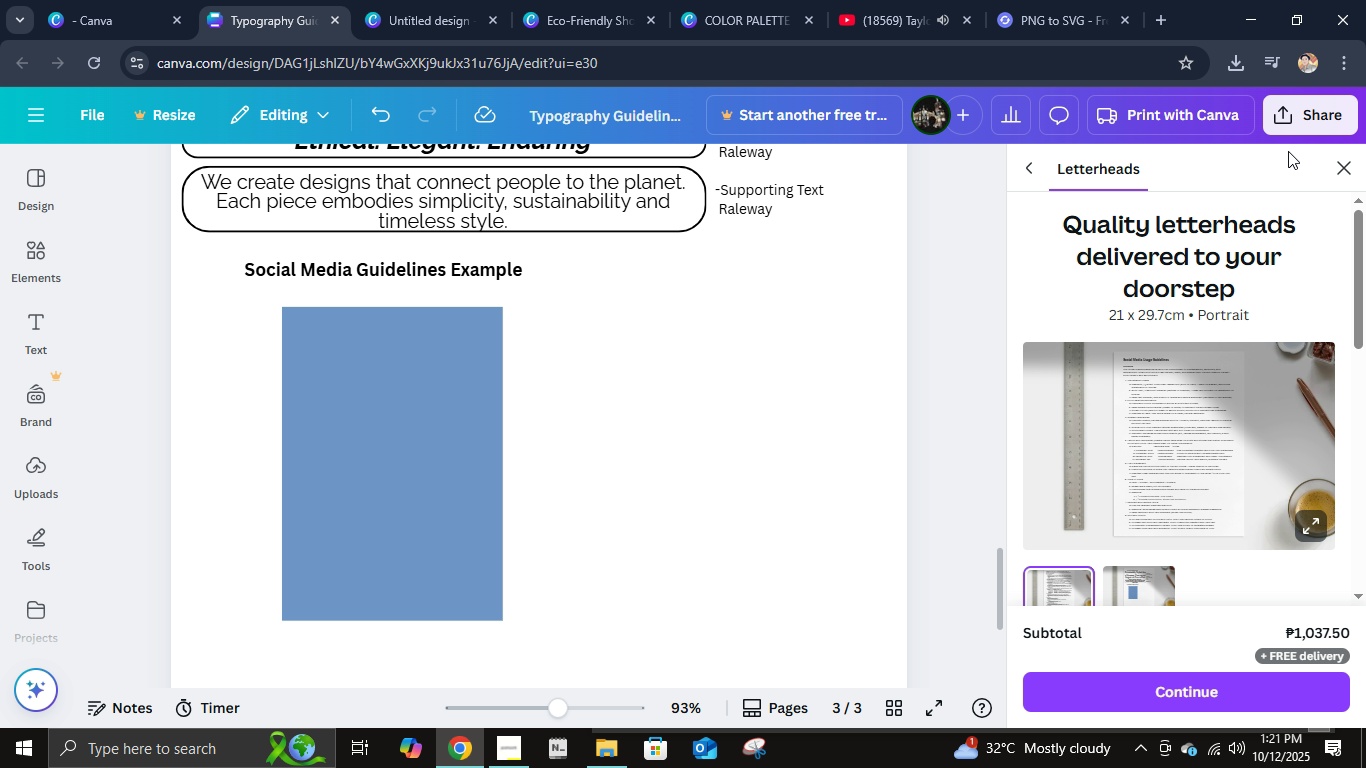 
left_click([1359, 163])
 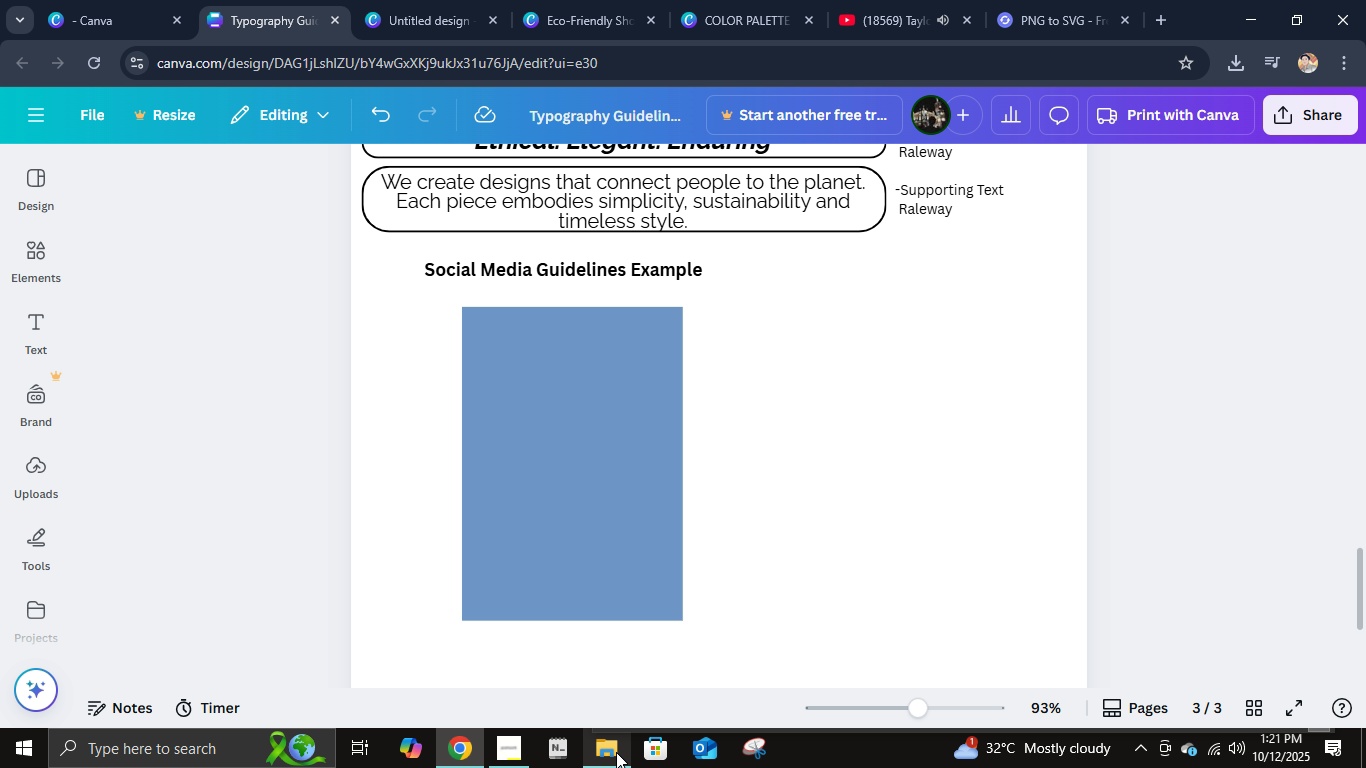 
left_click([611, 752])
 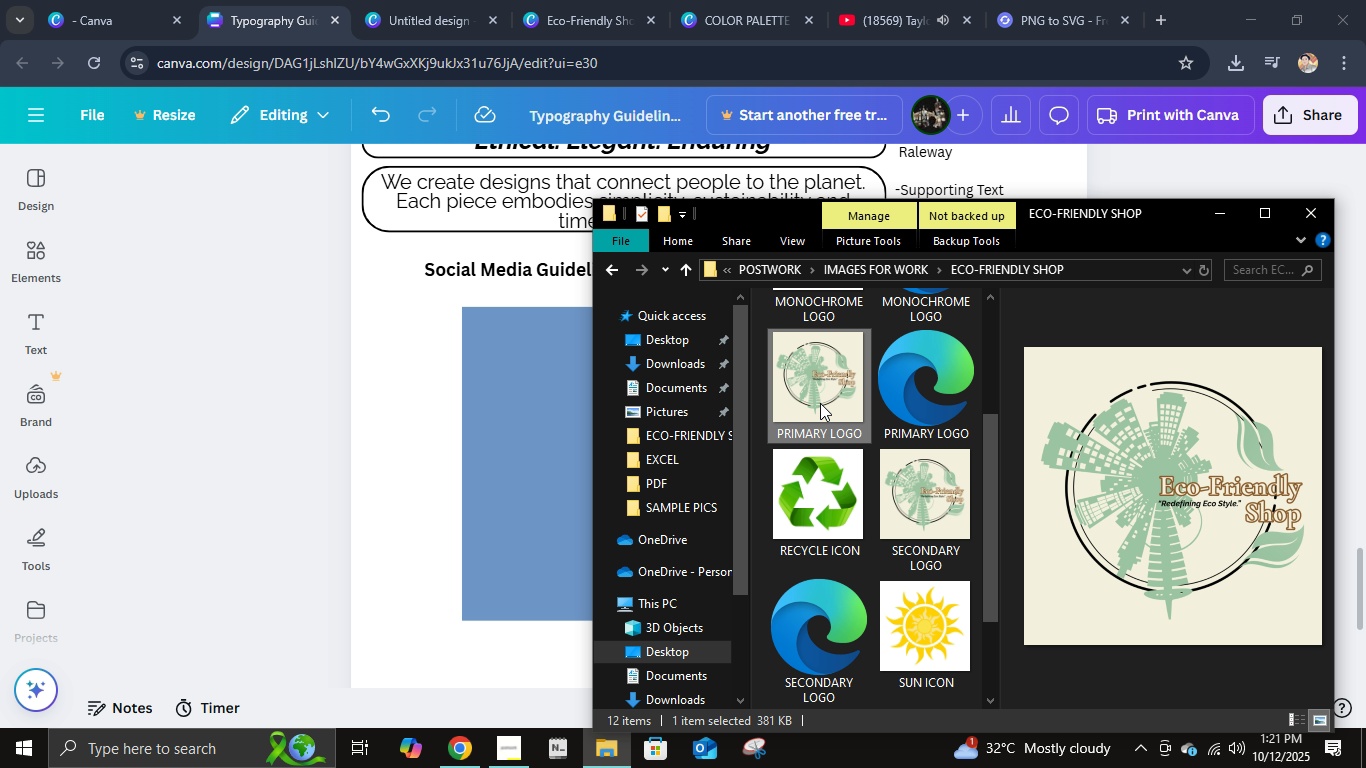 
double_click([820, 403])
 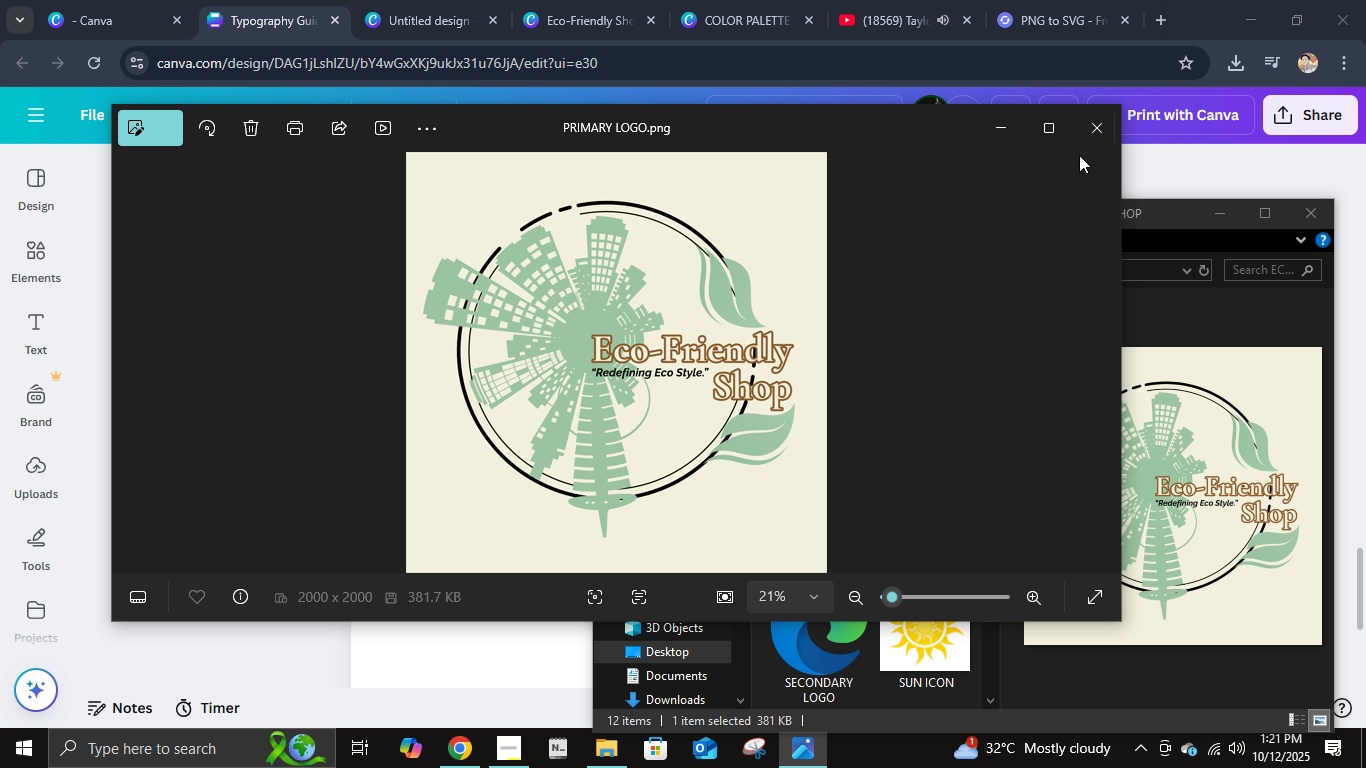 
left_click([1085, 137])
 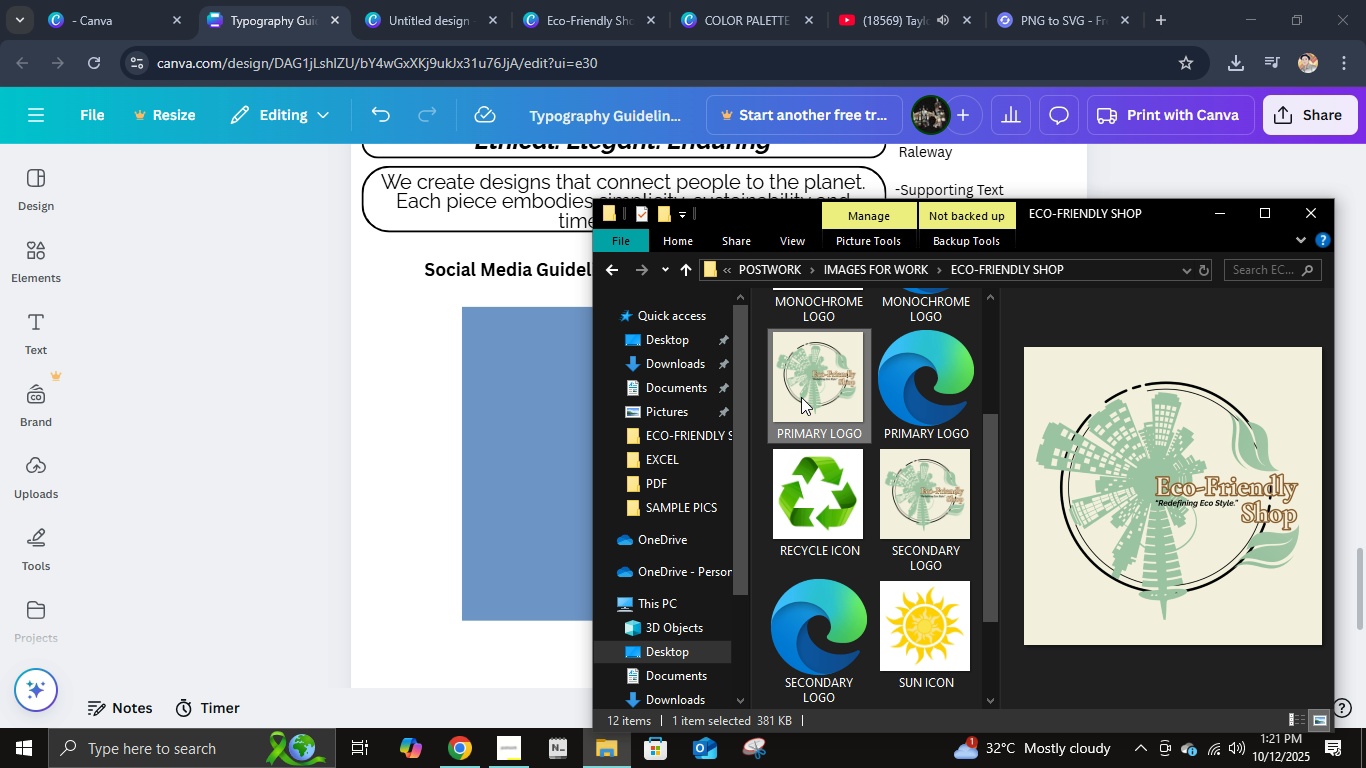 
double_click([803, 393])
 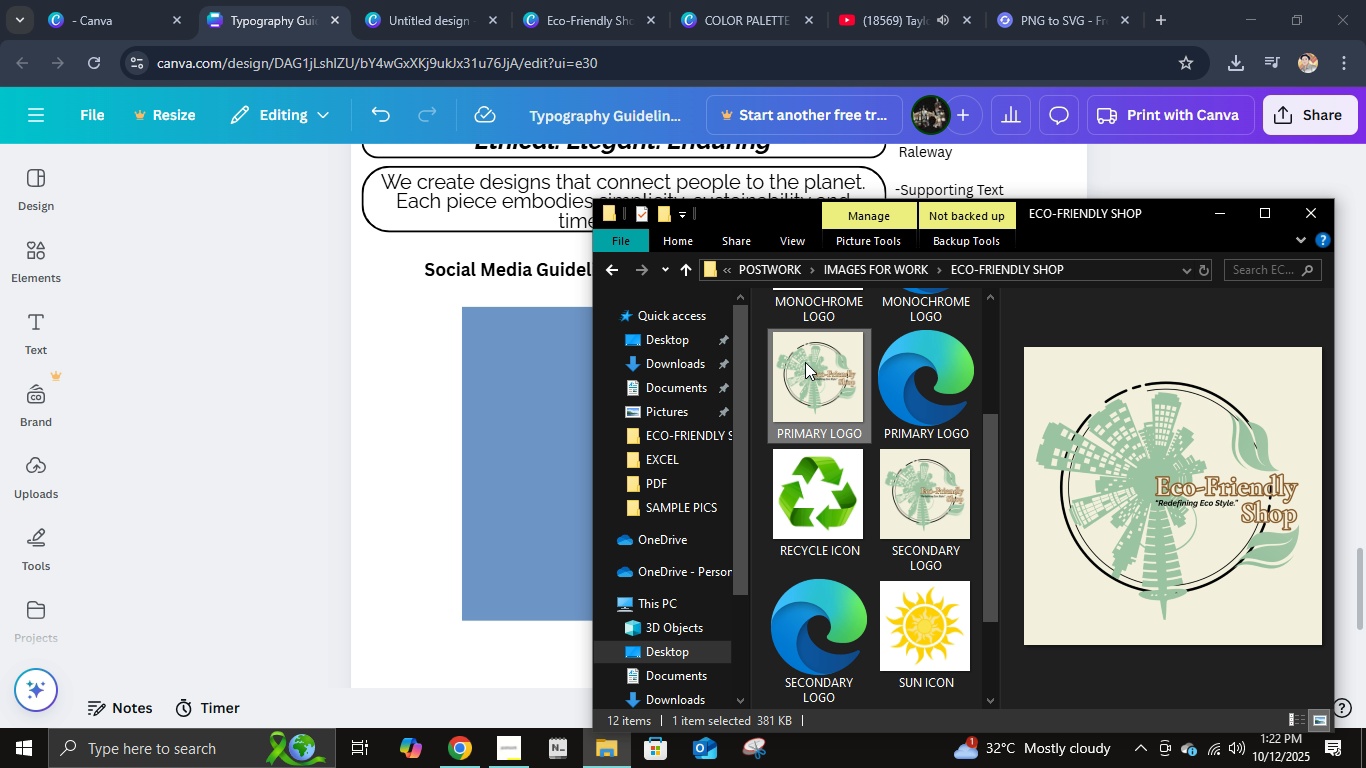 
left_click_drag(start_coordinate=[803, 393], to_coordinate=[538, 426])
 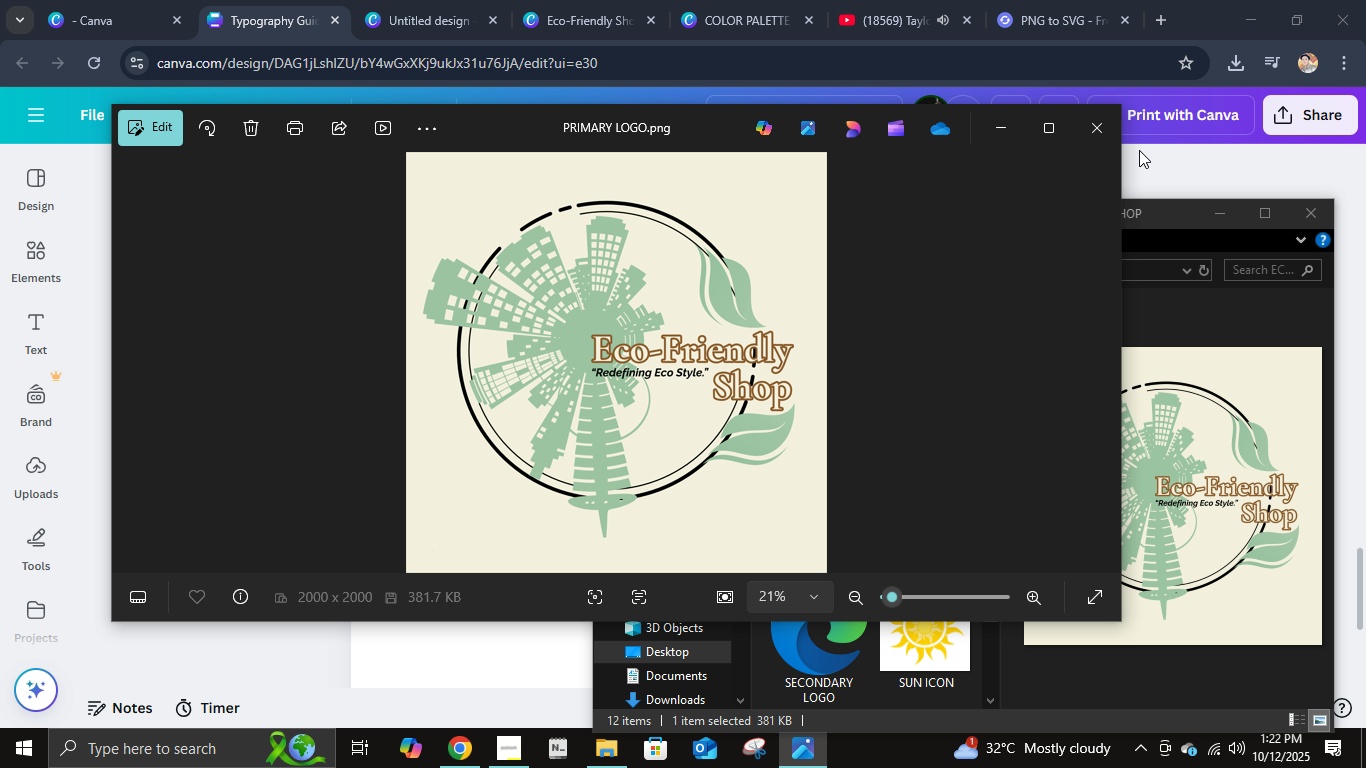 
left_click_drag(start_coordinate=[809, 365], to_coordinate=[538, 422])
 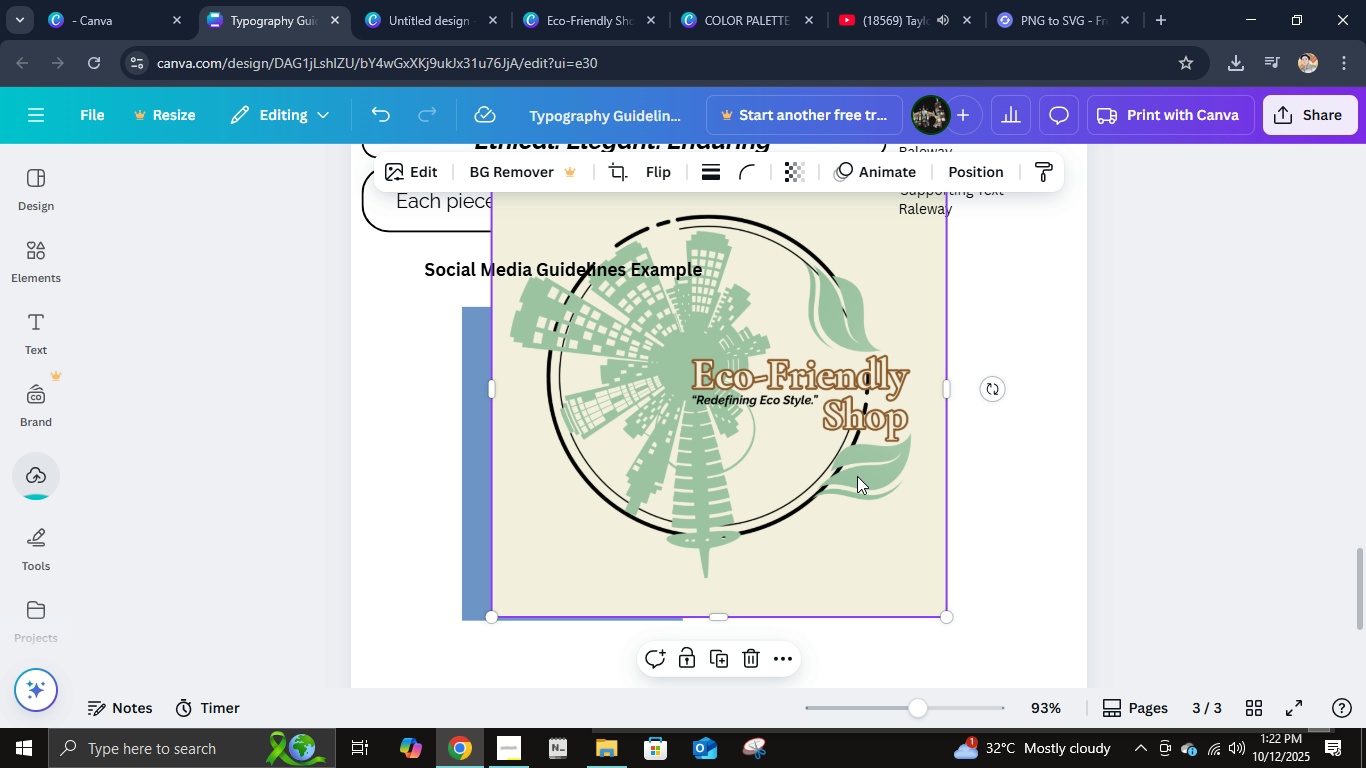 
scroll: coordinate [890, 405], scroll_direction: up, amount: 1.0
 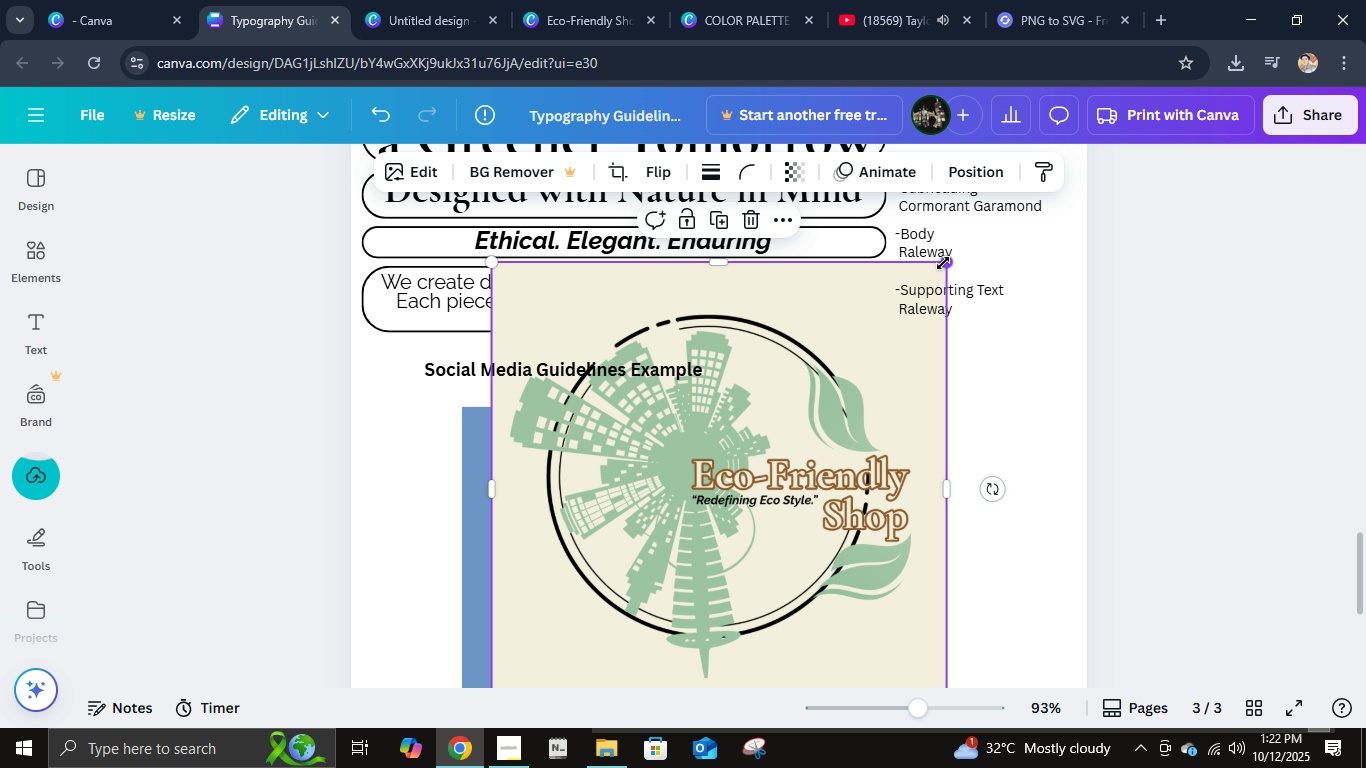 
left_click_drag(start_coordinate=[943, 263], to_coordinate=[696, 613])
 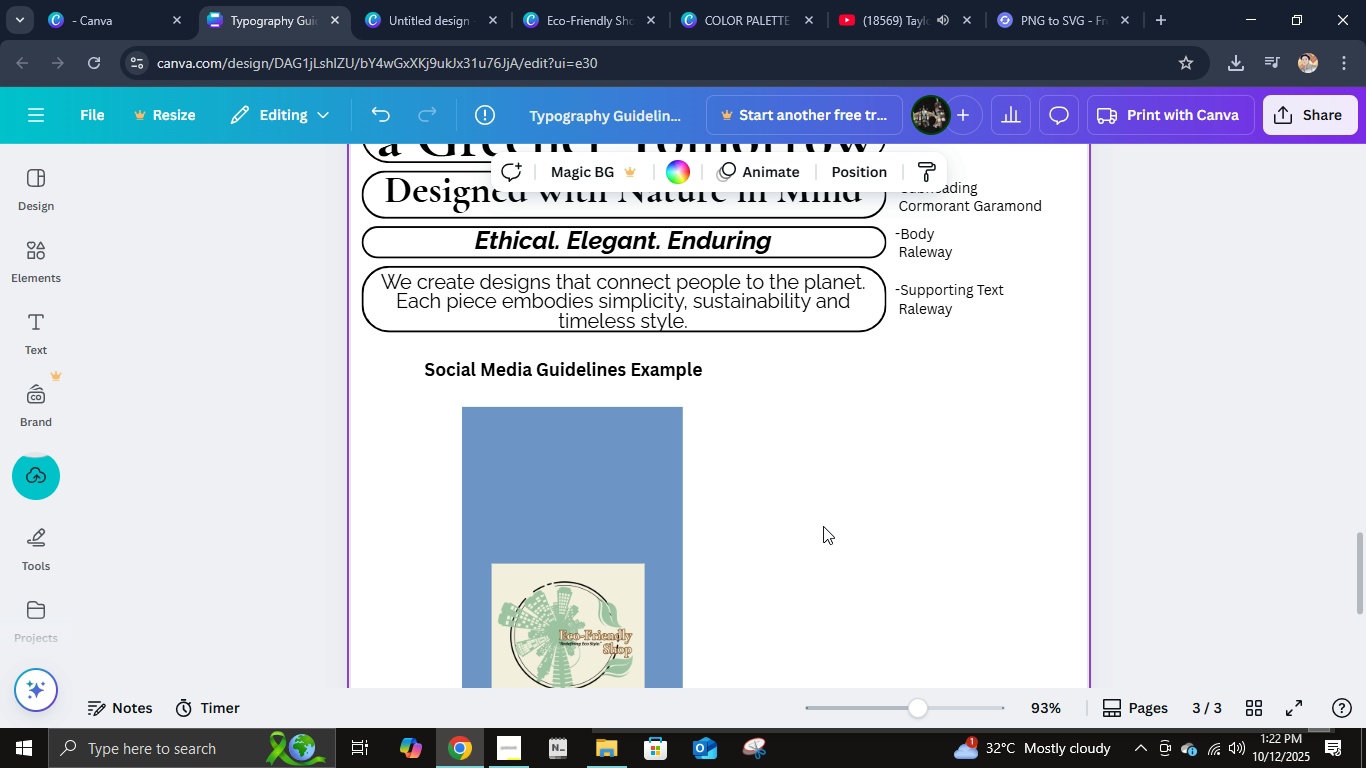 
scroll: coordinate [821, 526], scroll_direction: down, amount: 1.0
 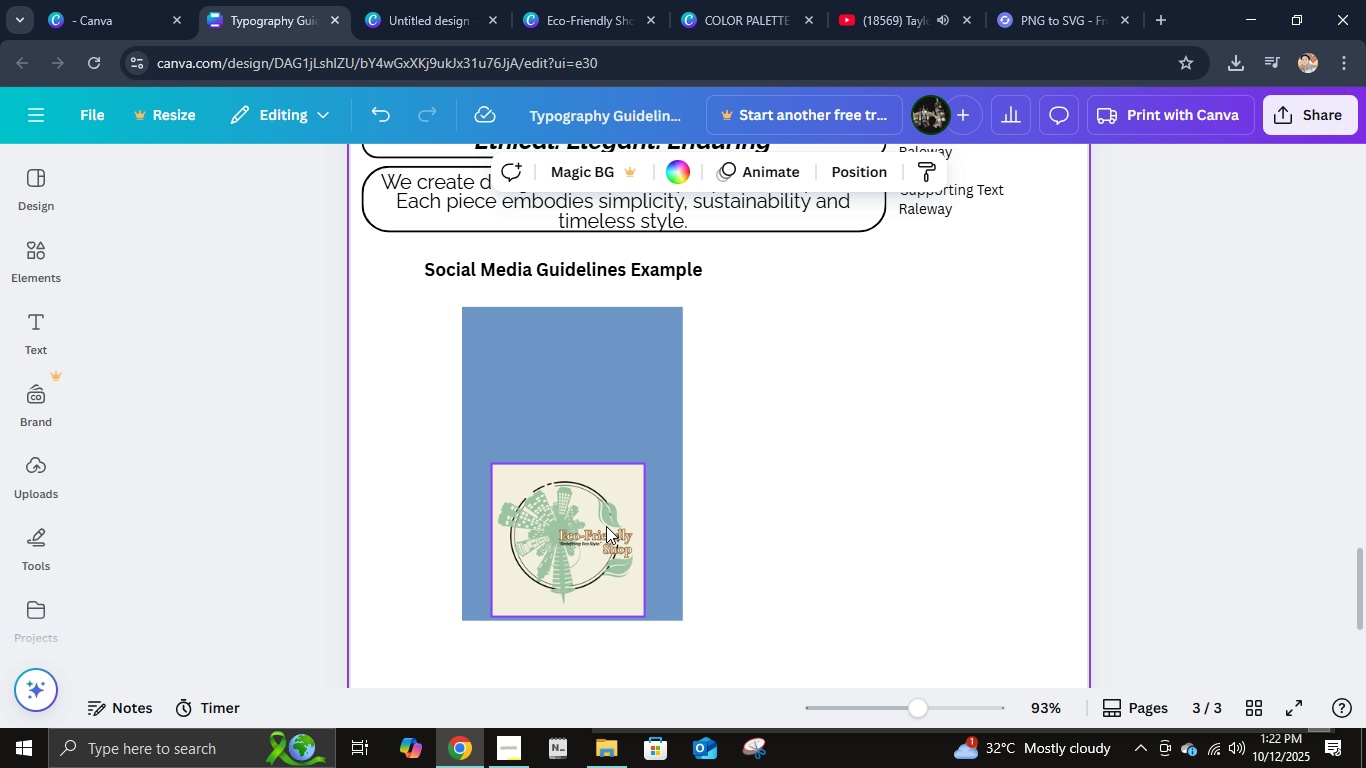 
double_click([606, 526])
 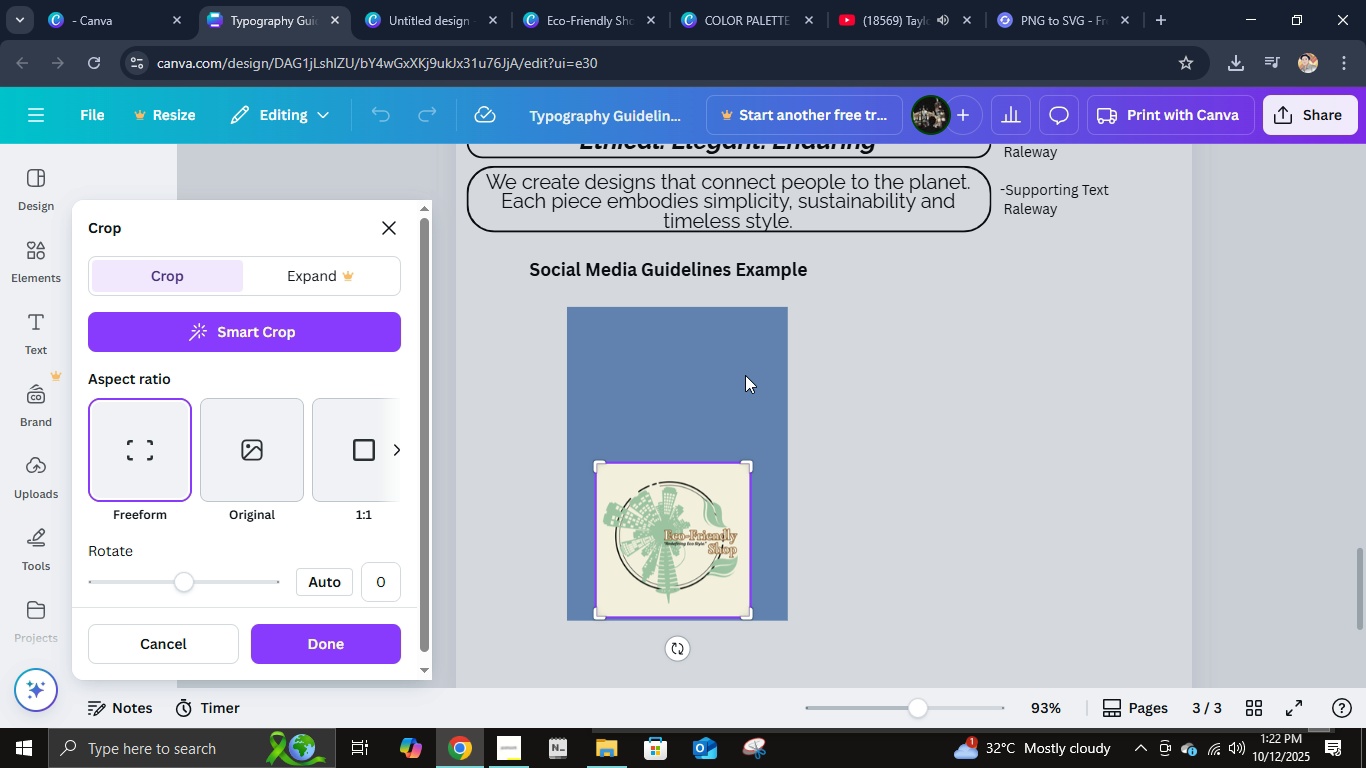 
left_click([941, 416])
 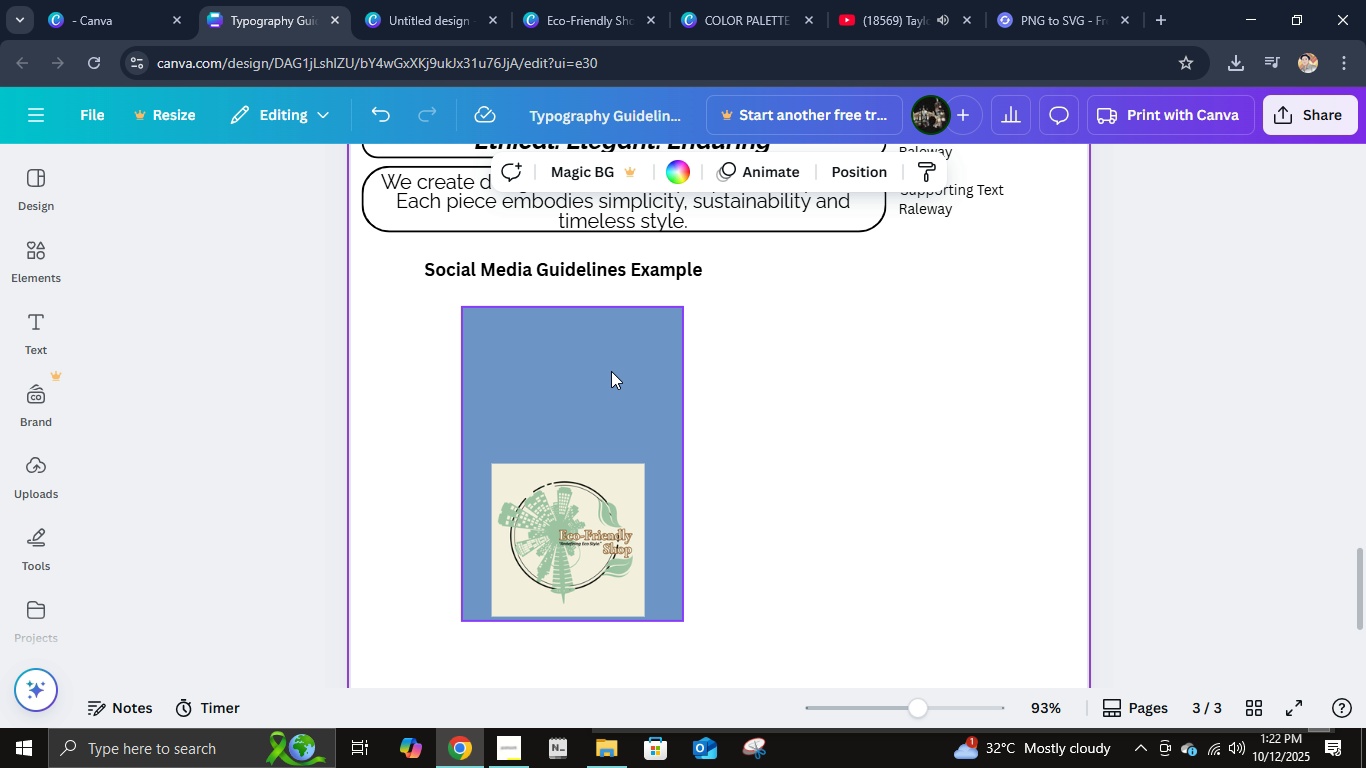 
left_click([610, 364])
 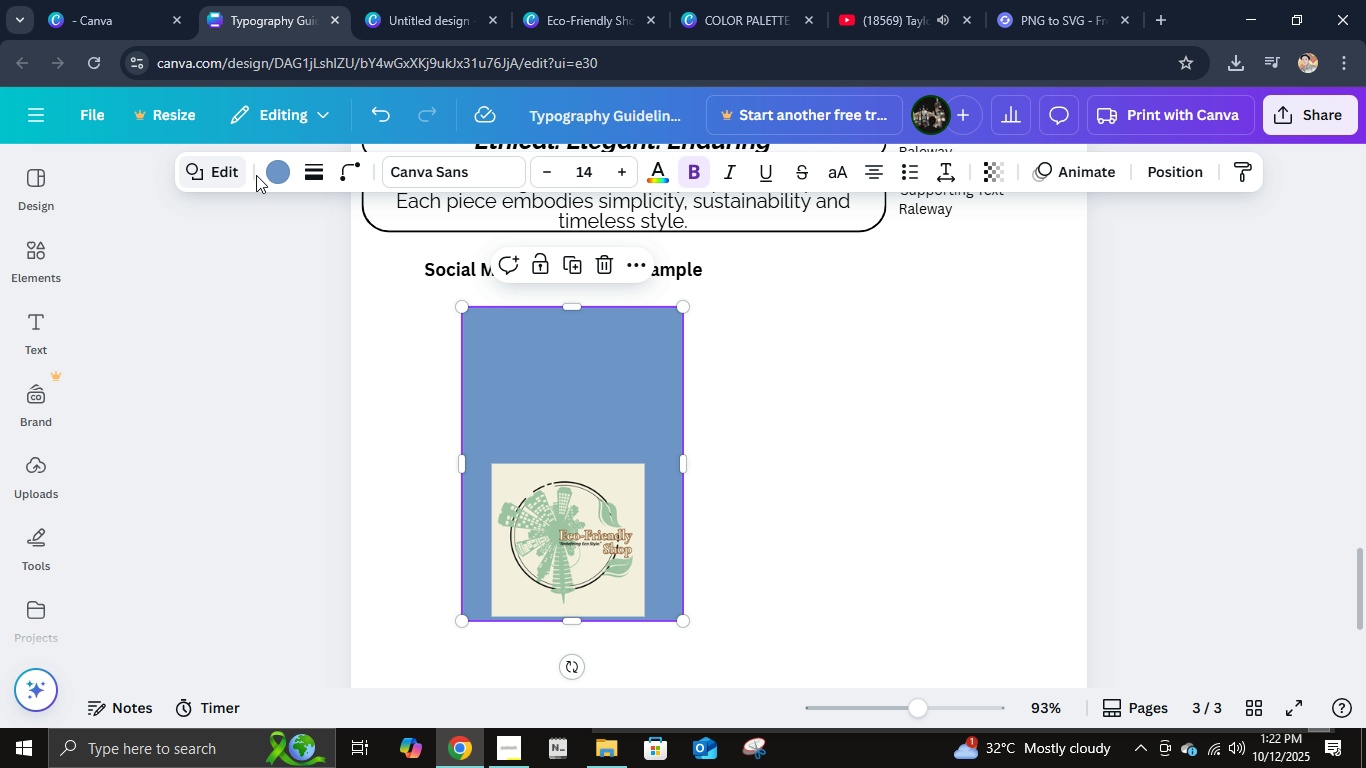 
double_click([272, 176])
 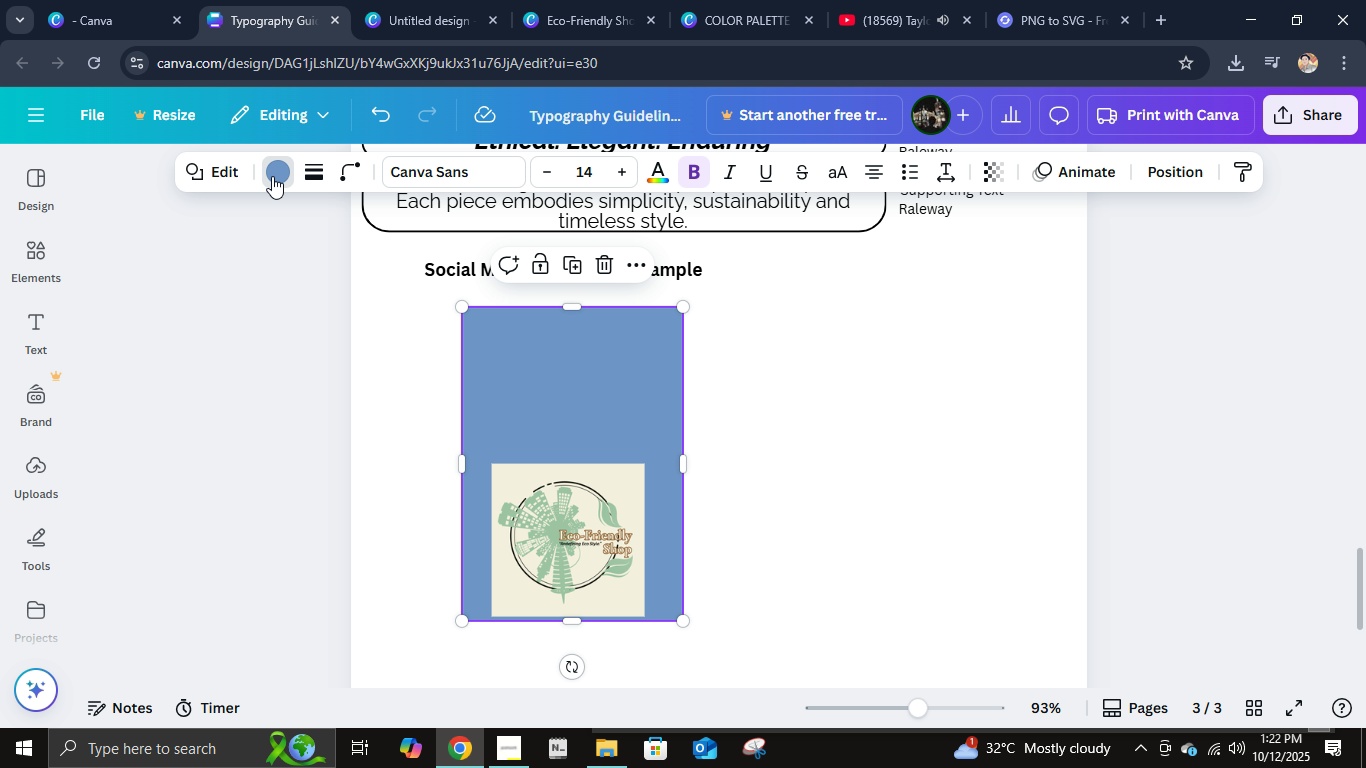 
triple_click([272, 176])
 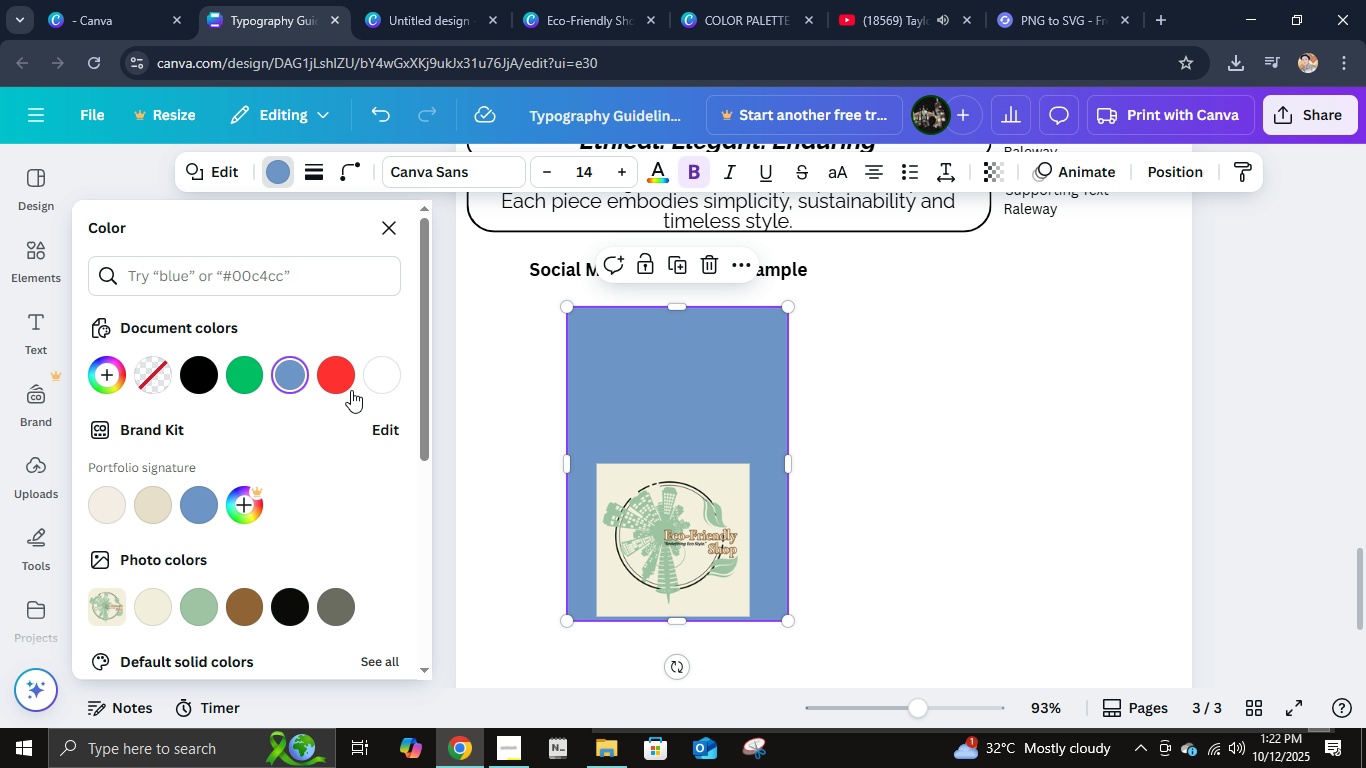 
scroll: coordinate [252, 526], scroll_direction: down, amount: 2.0
 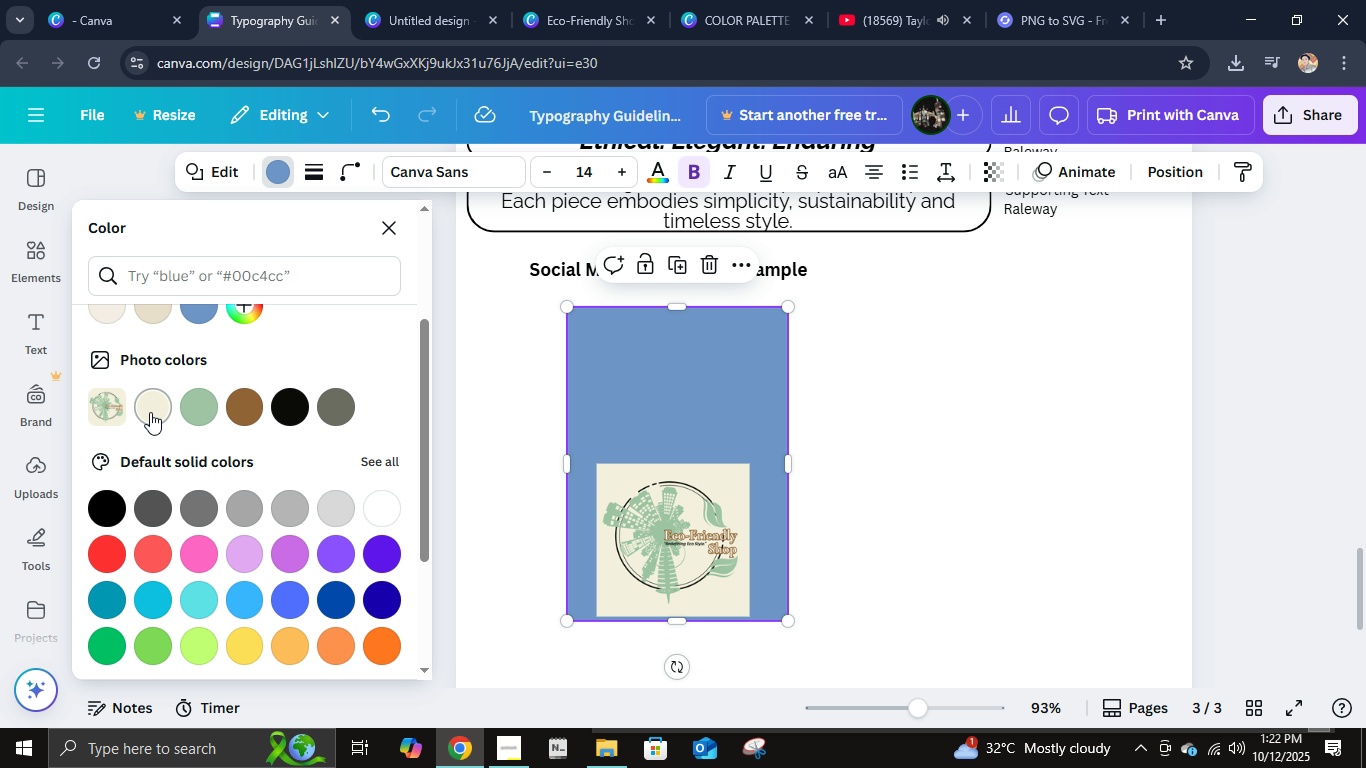 
double_click([150, 409])
 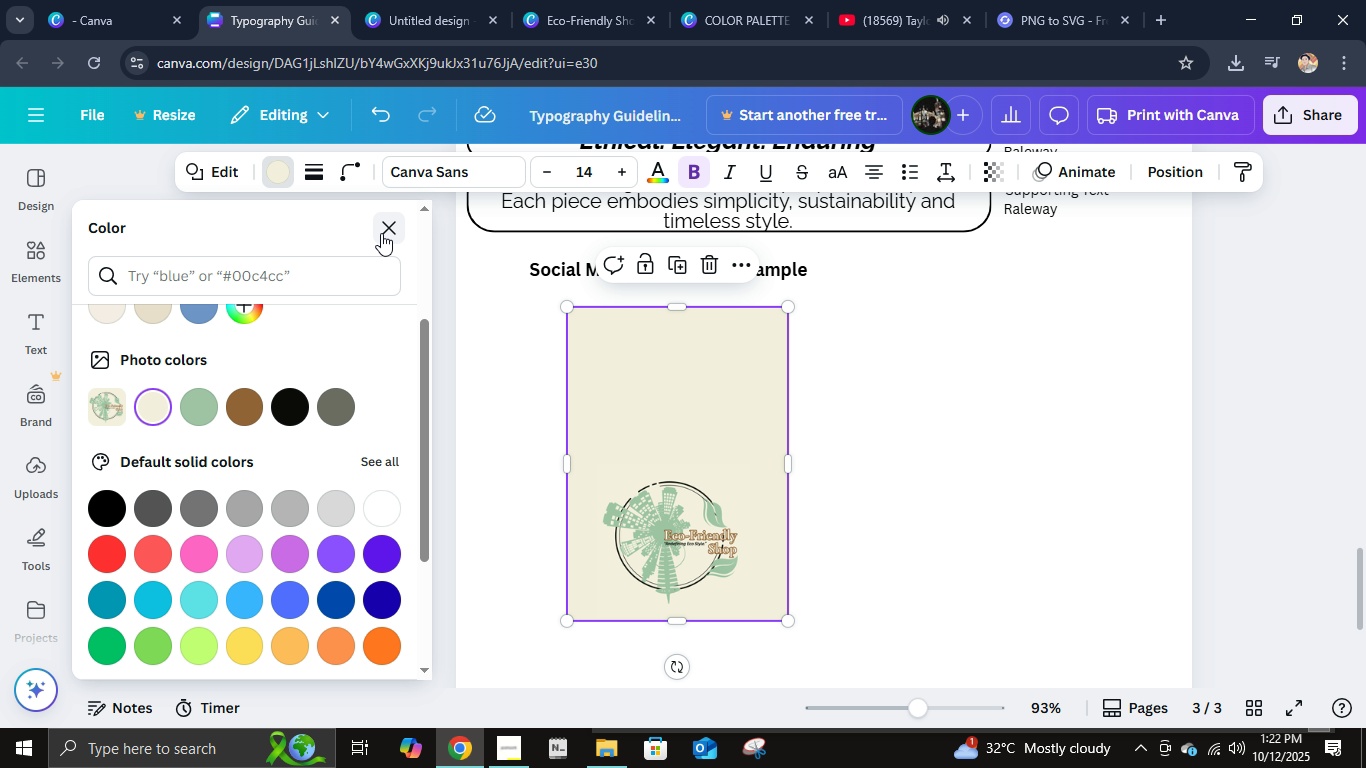 
left_click([381, 233])
 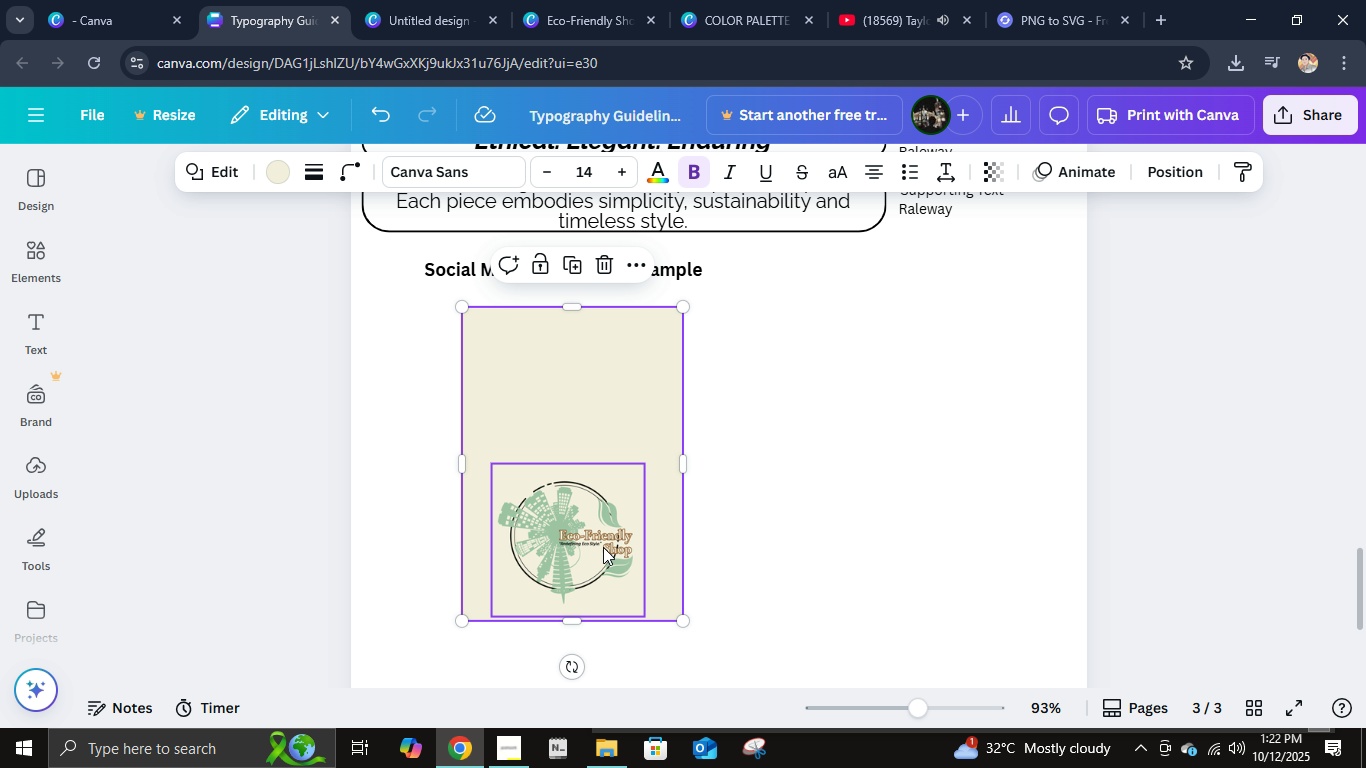 
left_click([603, 547])
 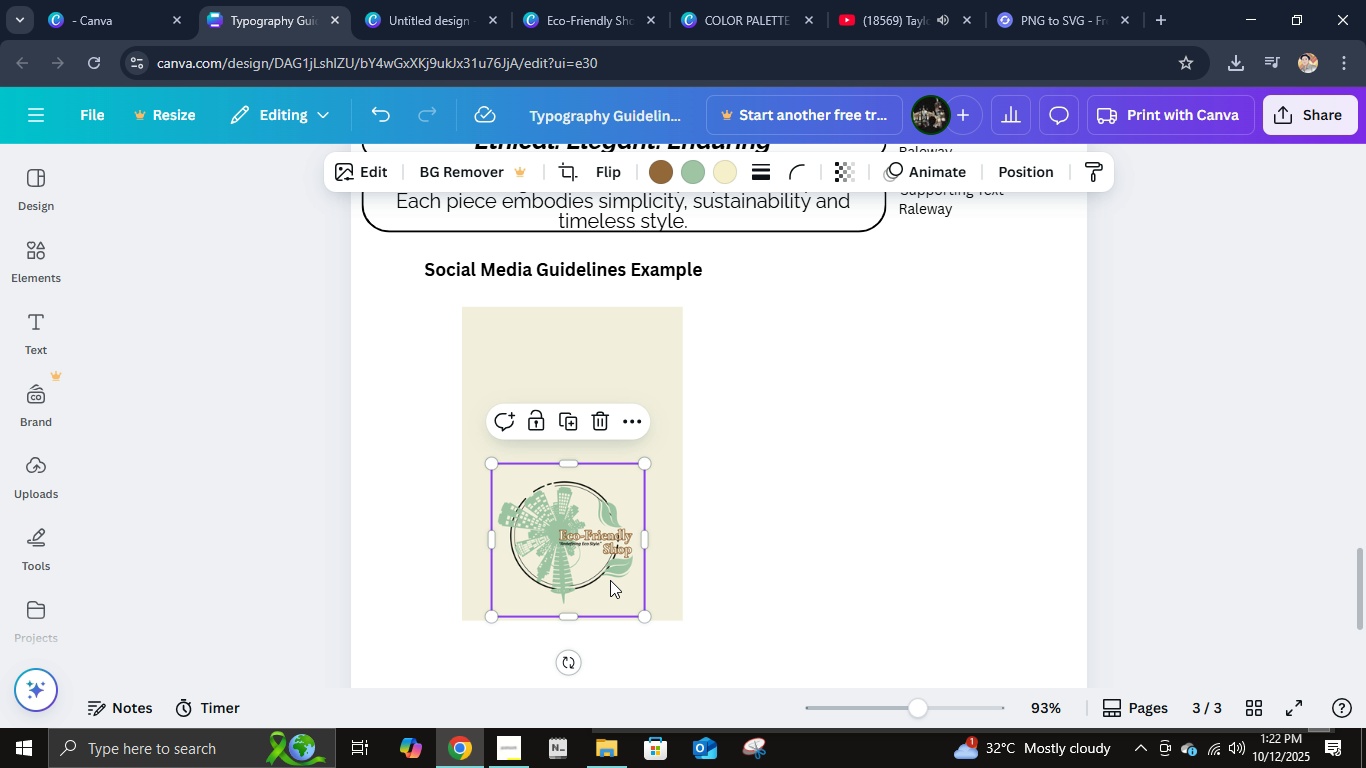 
left_click([606, 580])
 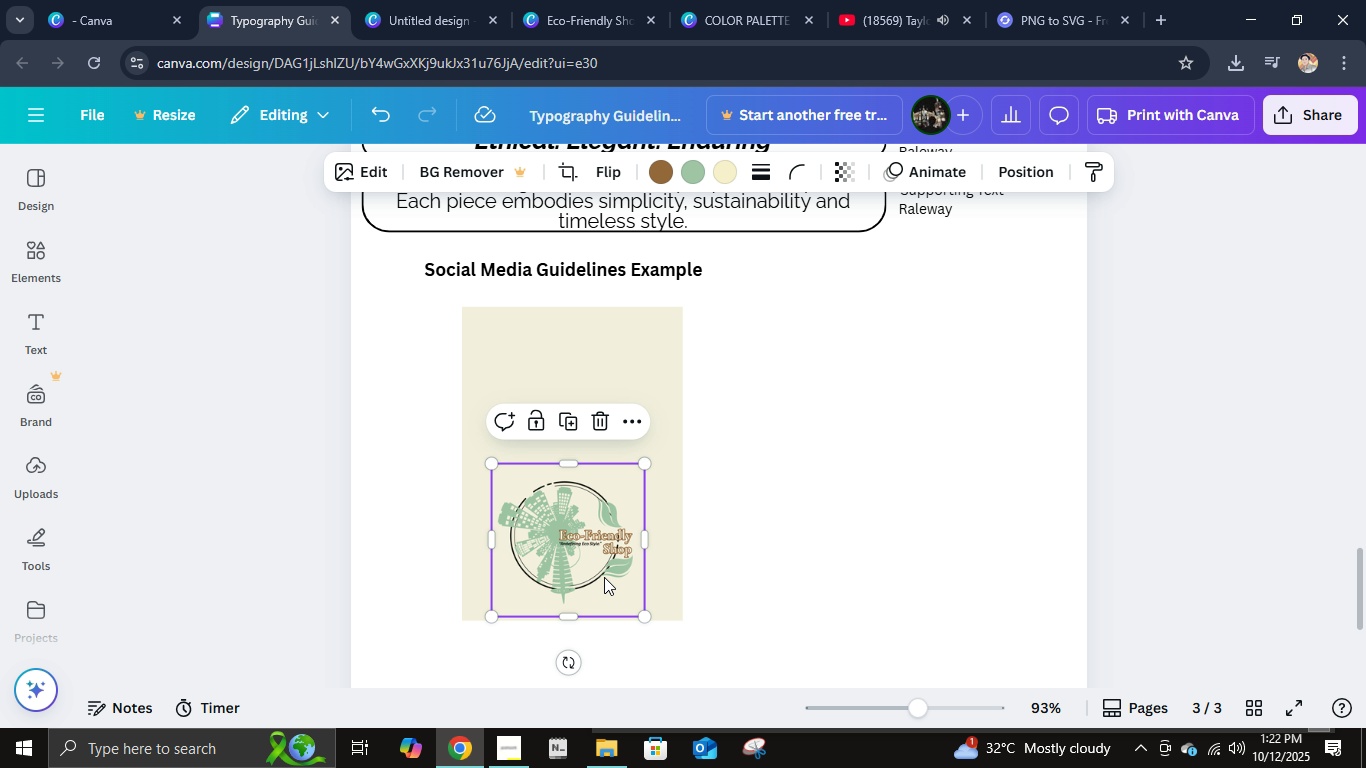 
left_click_drag(start_coordinate=[606, 580], to_coordinate=[578, 425])
 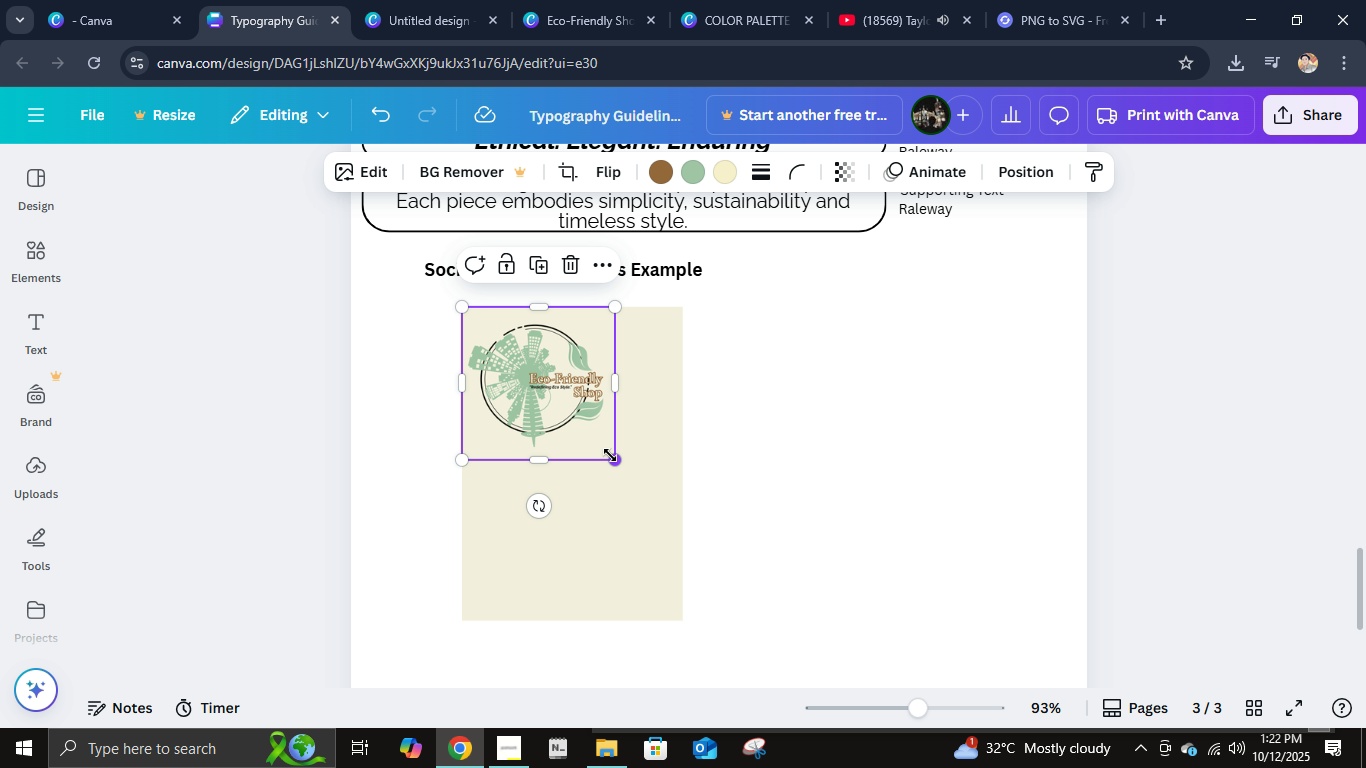 
left_click([610, 455])
 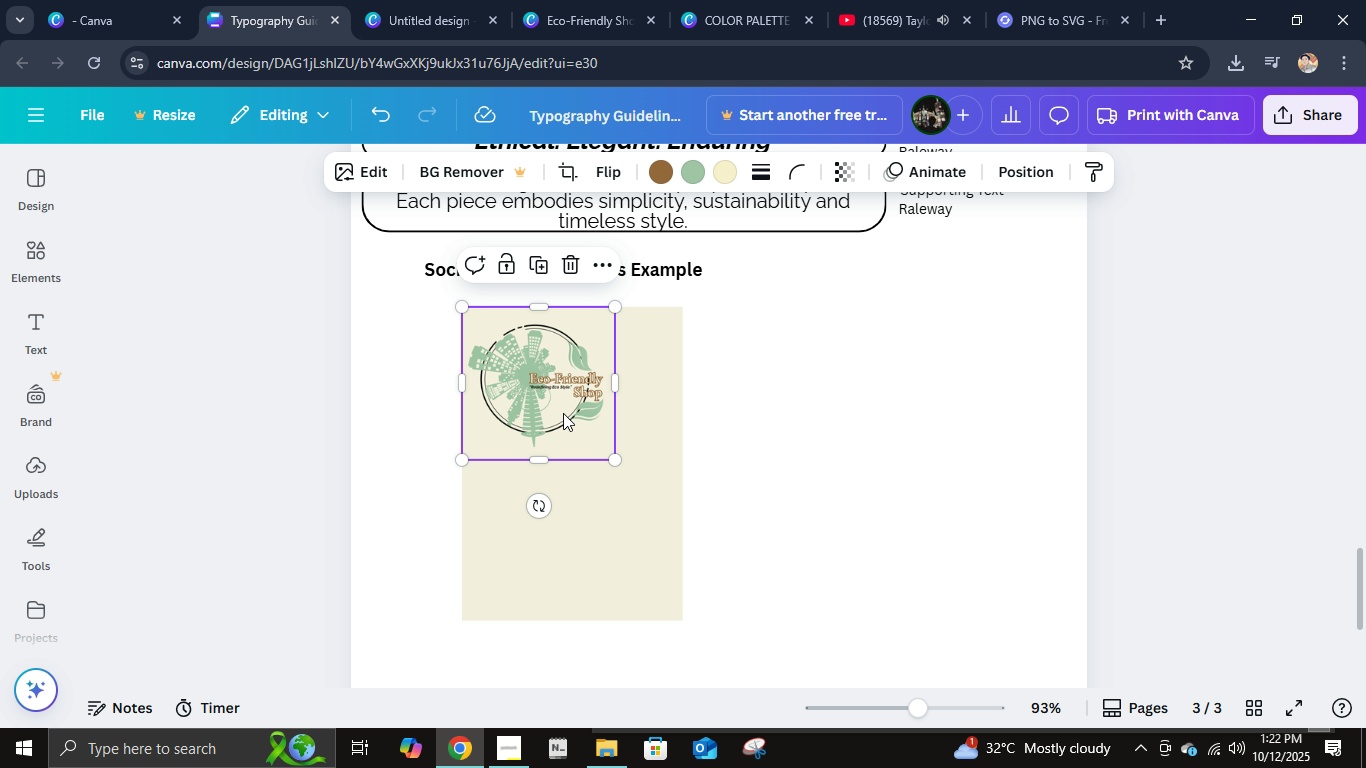 
left_click([562, 412])
 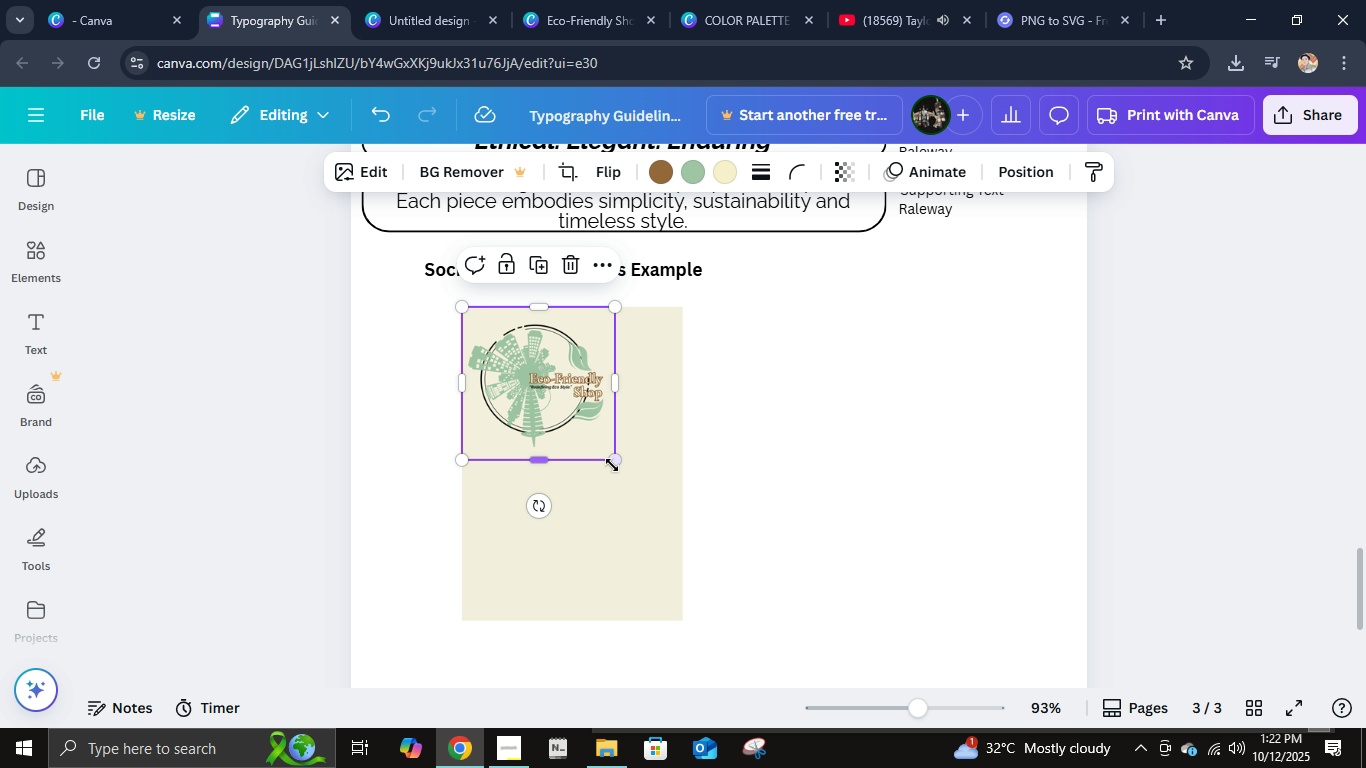 
hold_key(key=ShiftLeft, duration=1.44)
left_click([615, 465])
 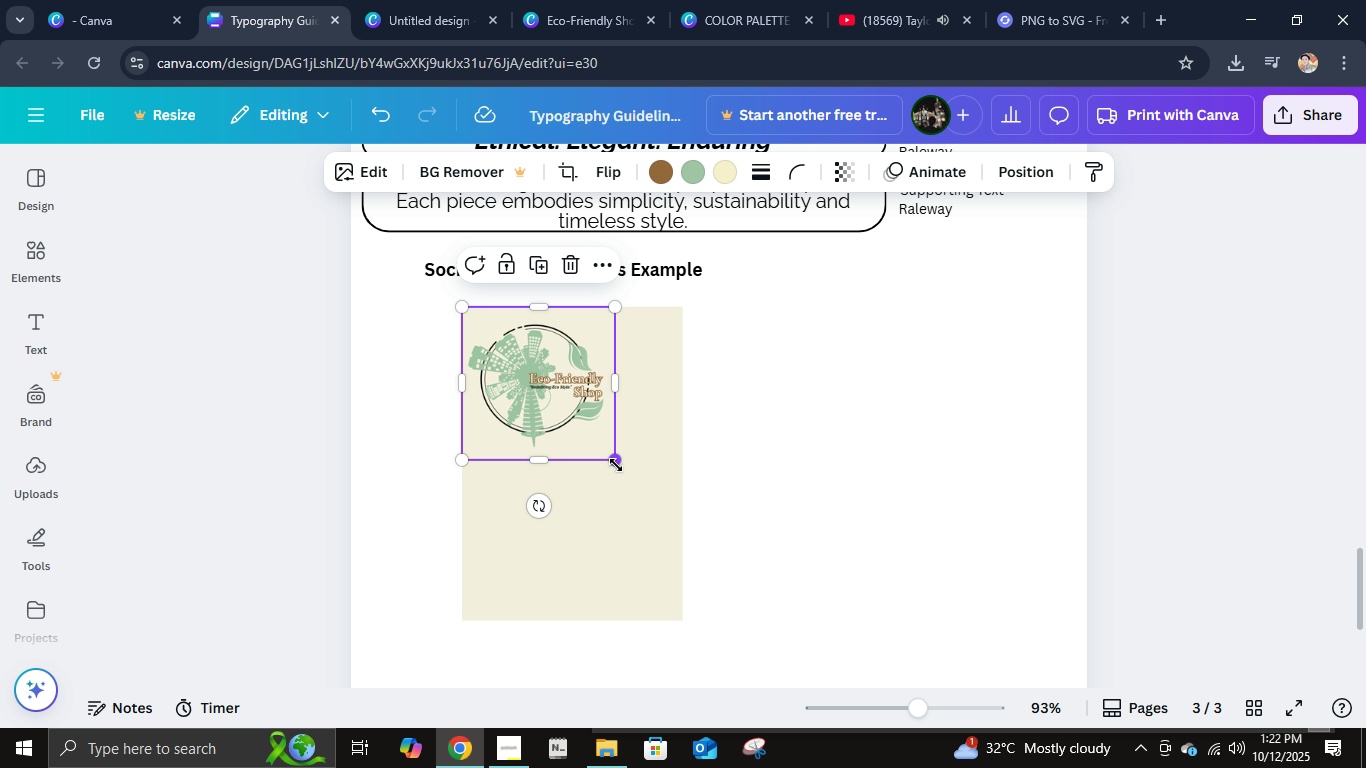 
left_click_drag(start_coordinate=[615, 465], to_coordinate=[530, 397])
 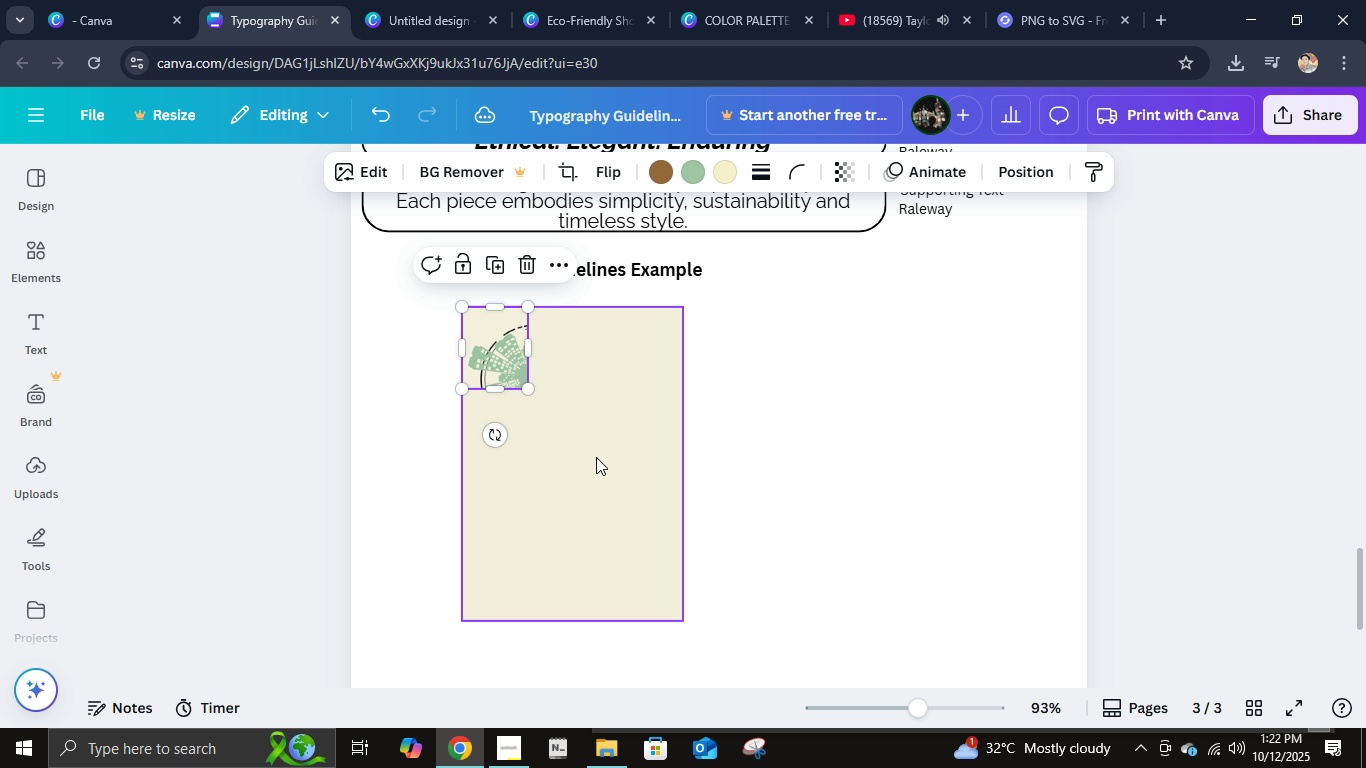 
key(Control+Z)
 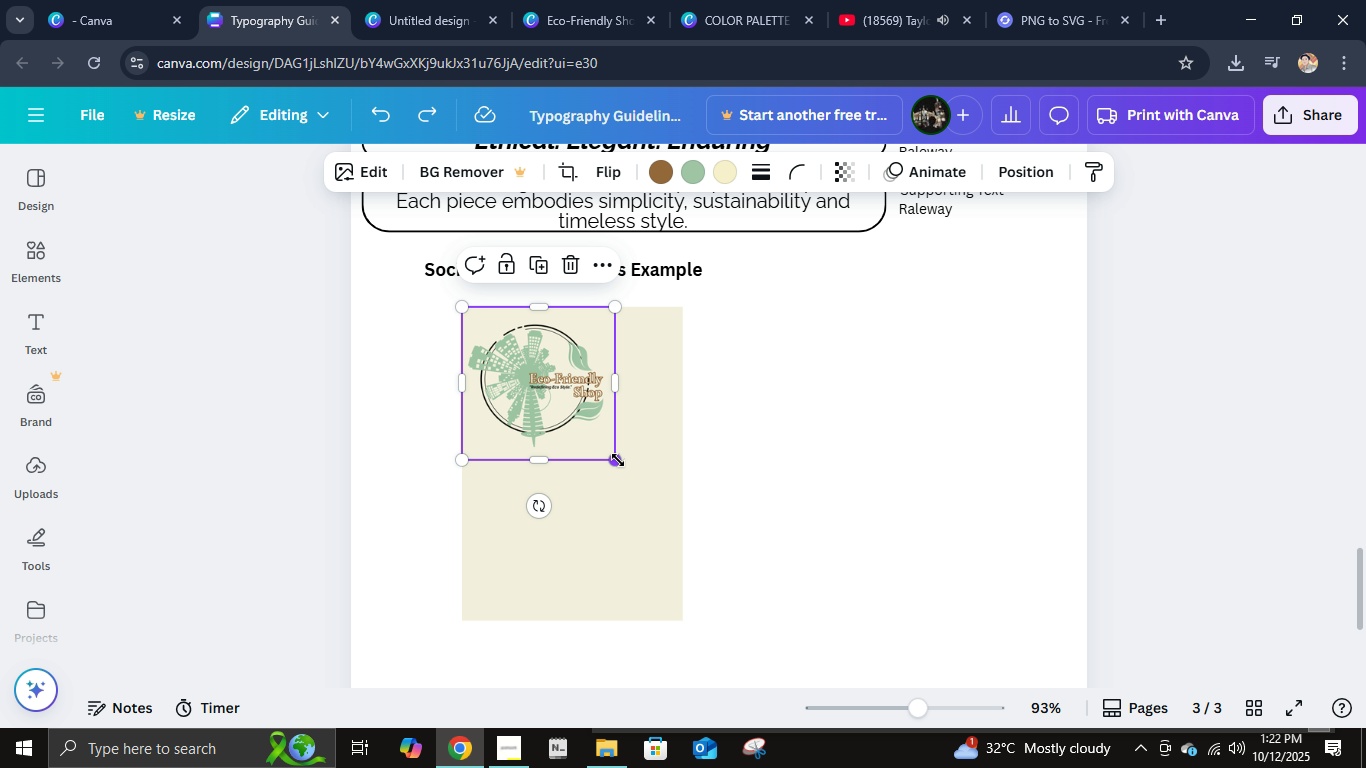 
left_click([618, 460])
 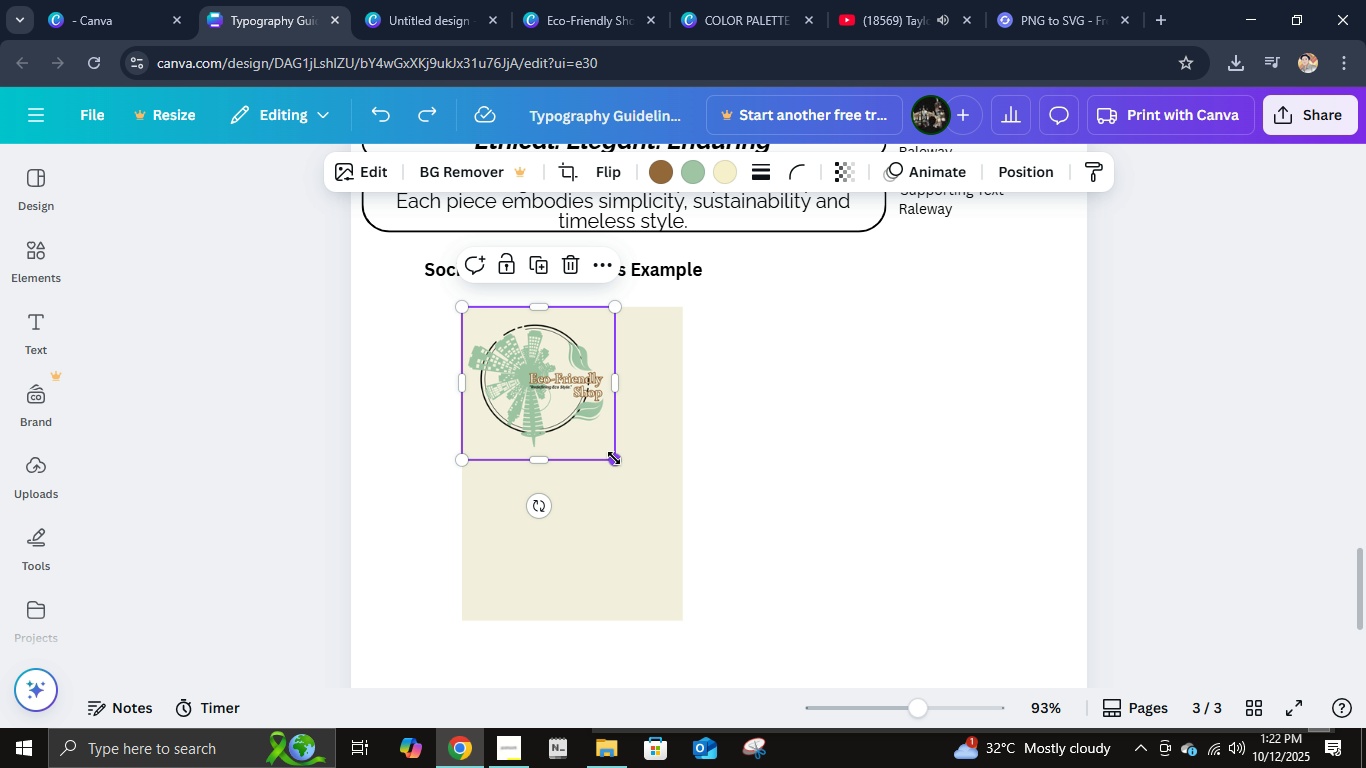 
left_click_drag(start_coordinate=[618, 460], to_coordinate=[534, 378])
 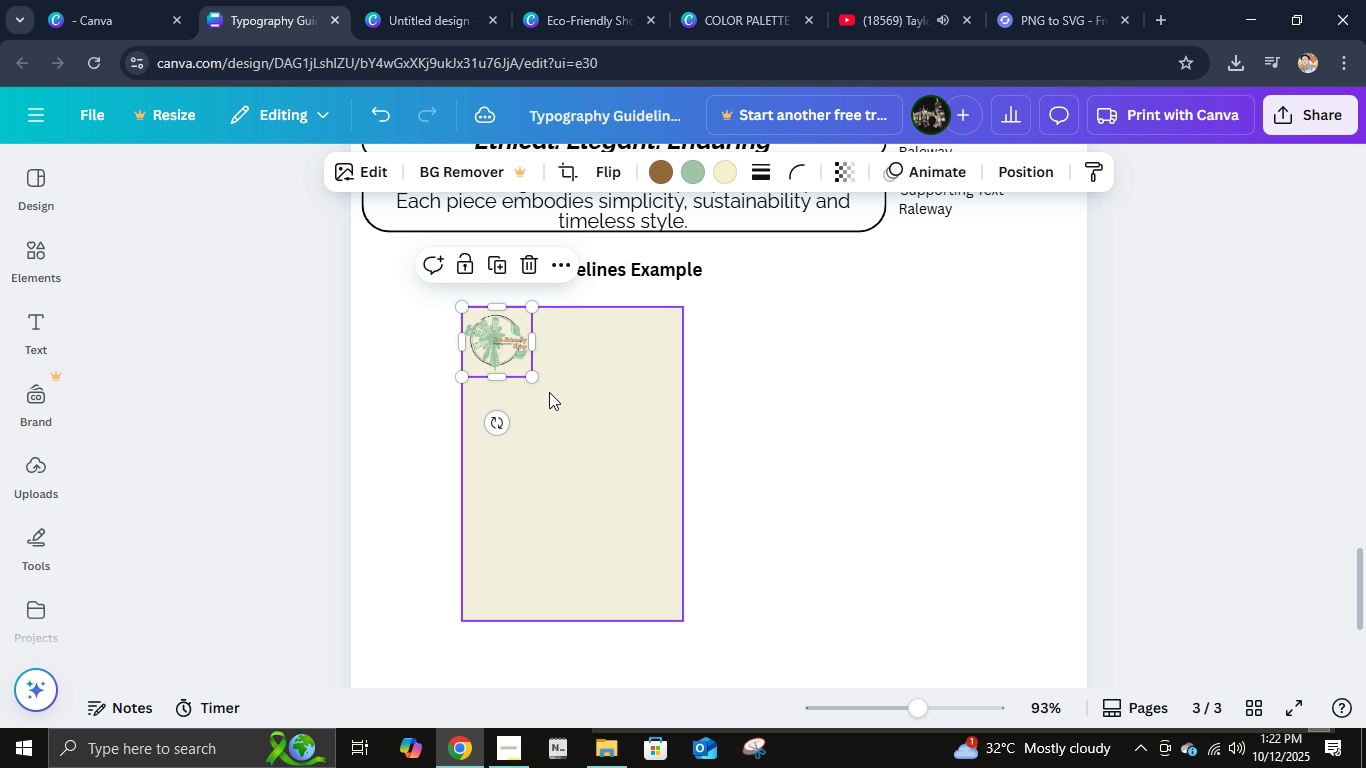 
hold_key(key=ControlLeft, duration=0.57)
scroll: coordinate [550, 392], scroll_direction: up, amount: 3.0
 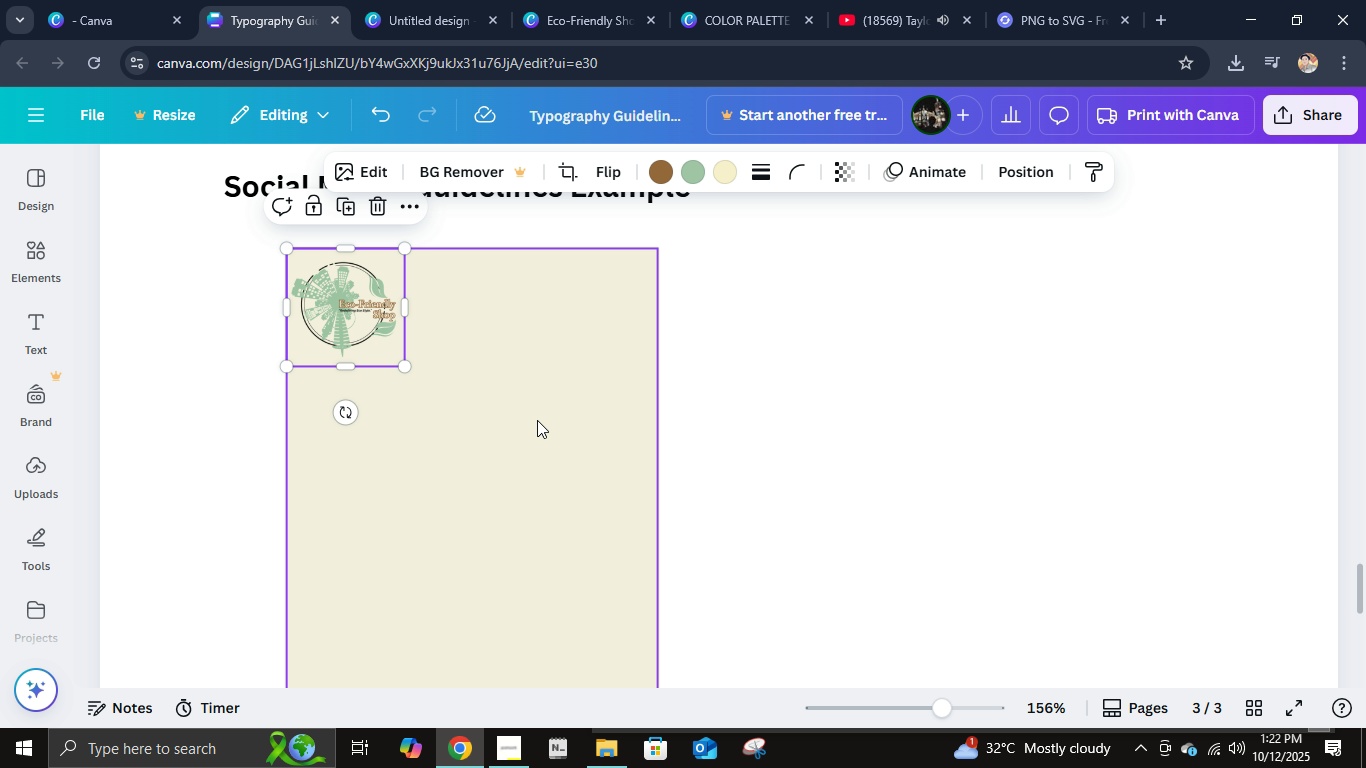 
hold_key(key=ControlLeft, duration=0.42)
scroll: coordinate [537, 420], scroll_direction: up, amount: 2.0
 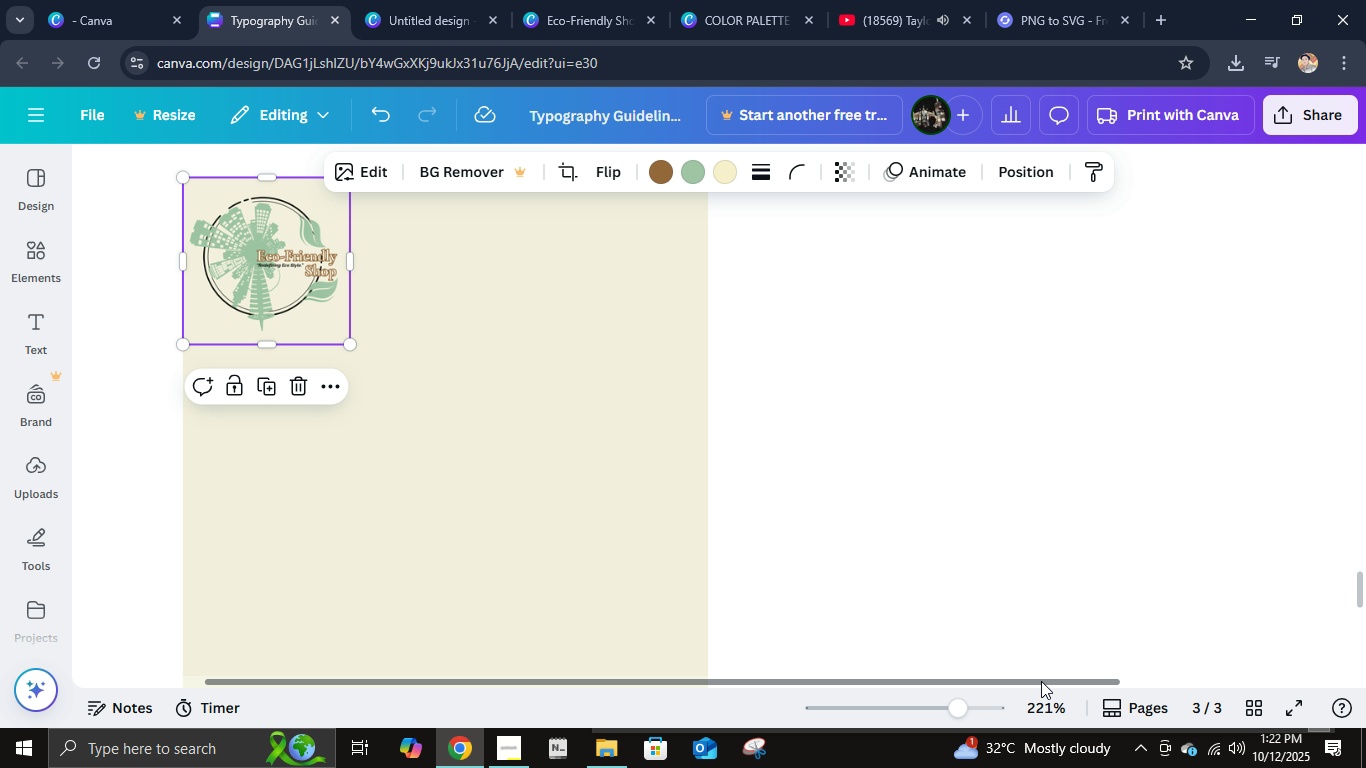 
left_click_drag(start_coordinate=[1044, 686], to_coordinate=[1010, 680])
 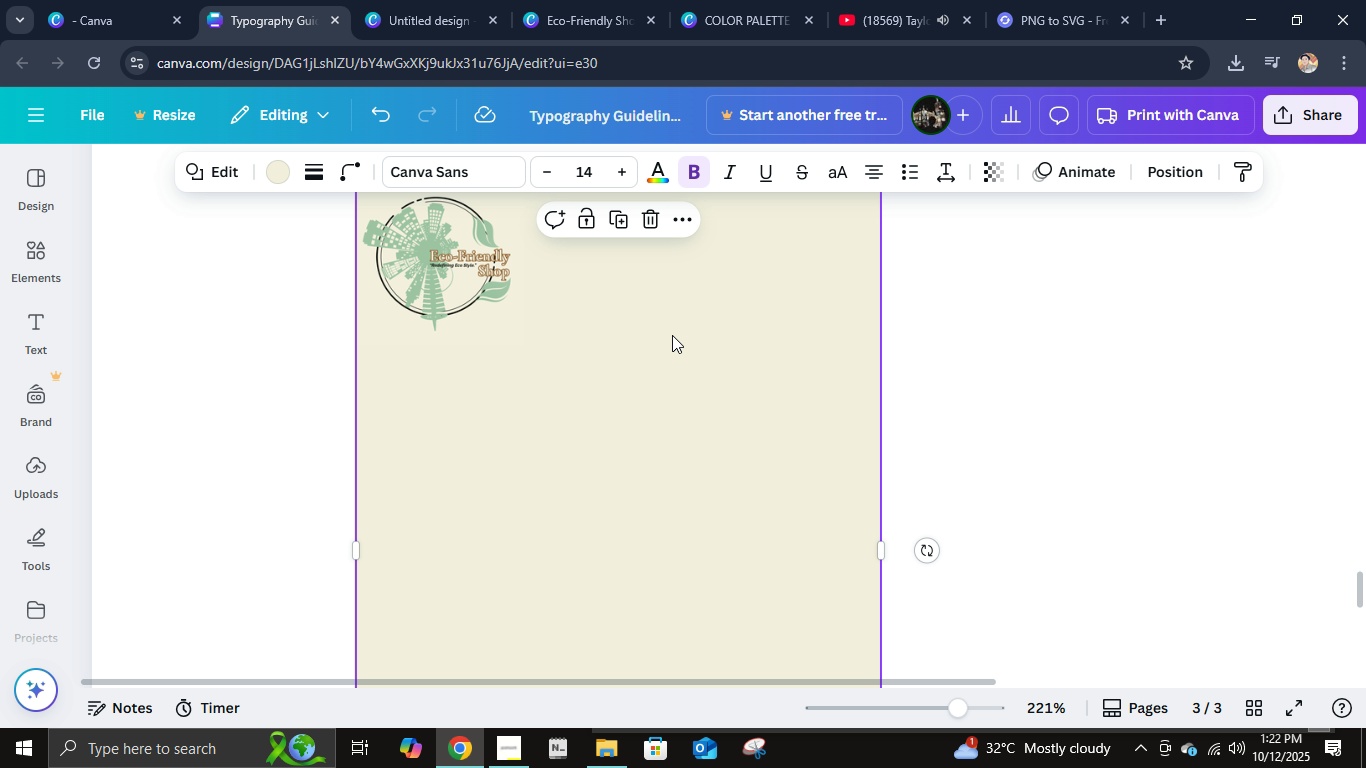 
left_click_drag(start_coordinate=[997, 678], to_coordinate=[907, 674])
 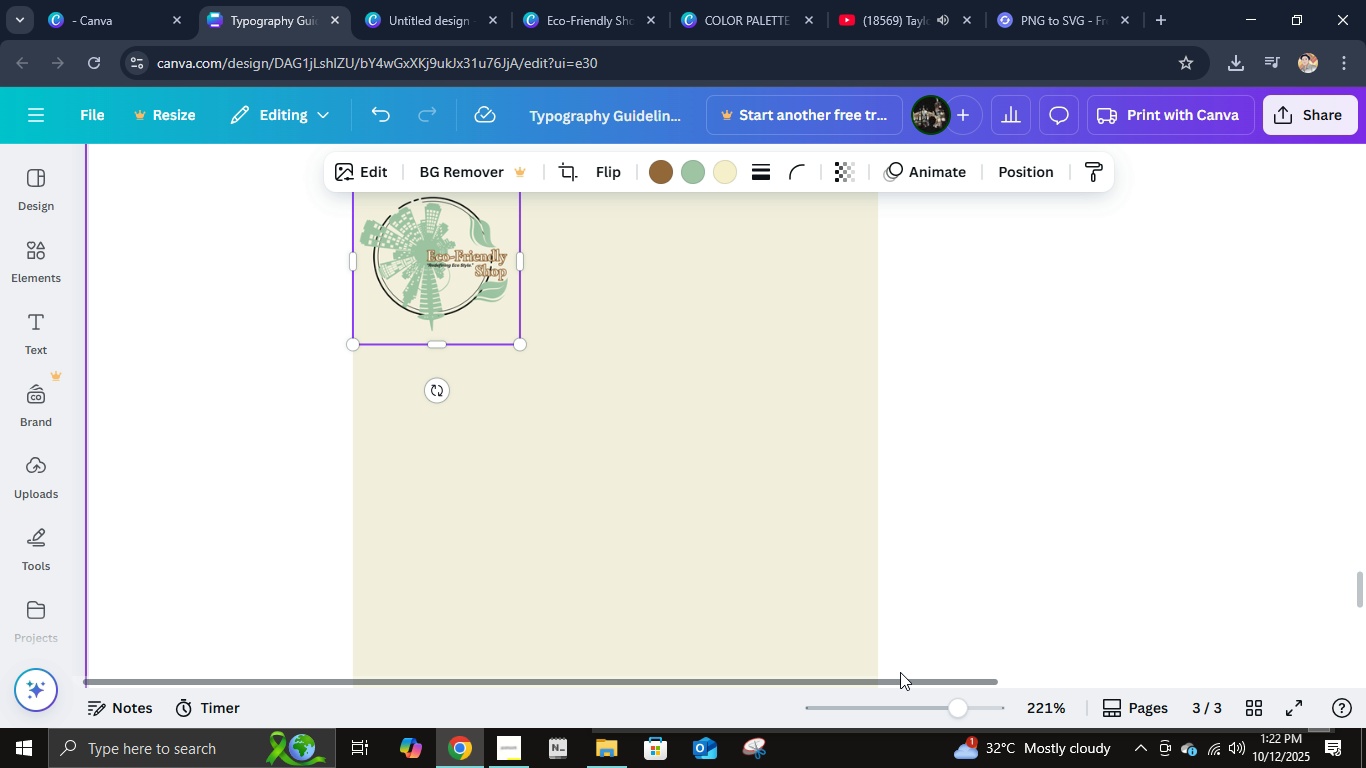 
left_click_drag(start_coordinate=[906, 674], to_coordinate=[853, 657])
 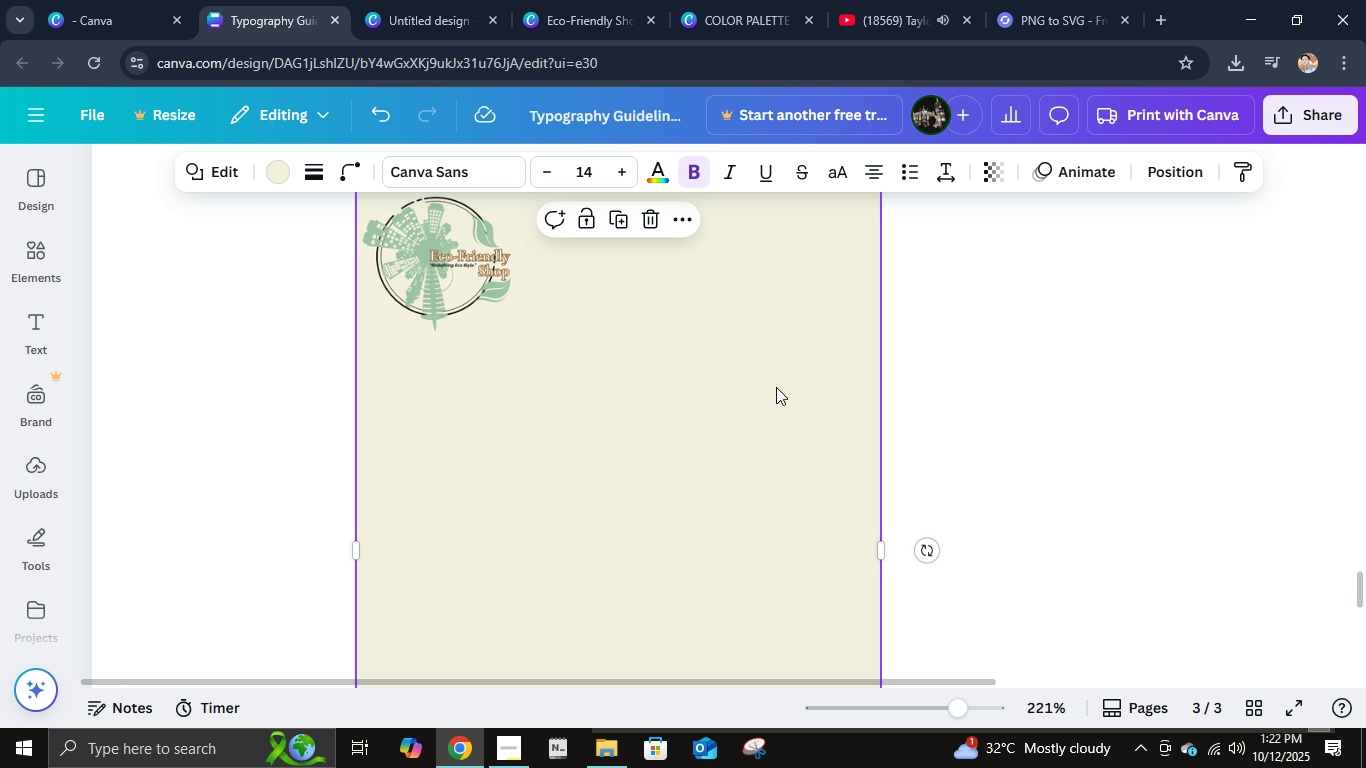 
hold_key(key=ControlLeft, duration=0.45)
scroll: coordinate [572, 374], scroll_direction: up, amount: 6.0
 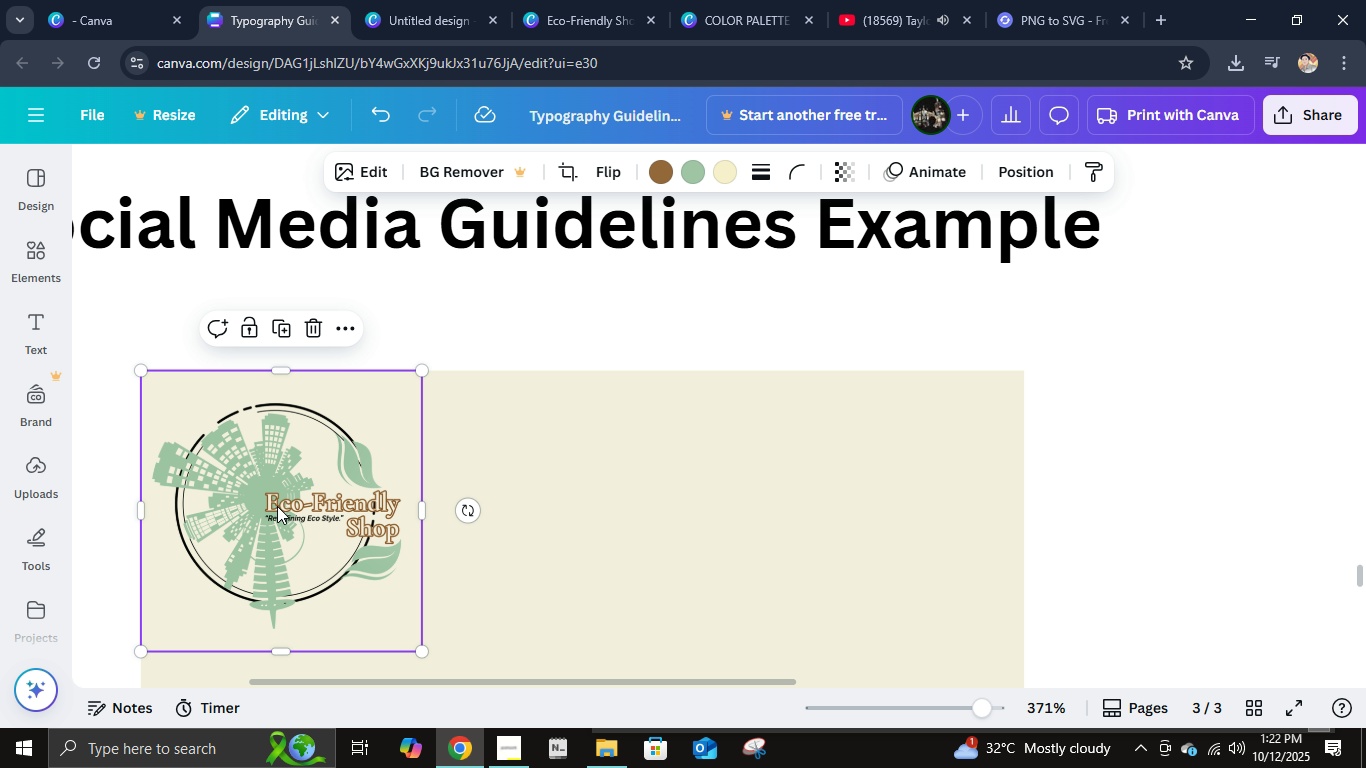 
left_click([277, 506])
 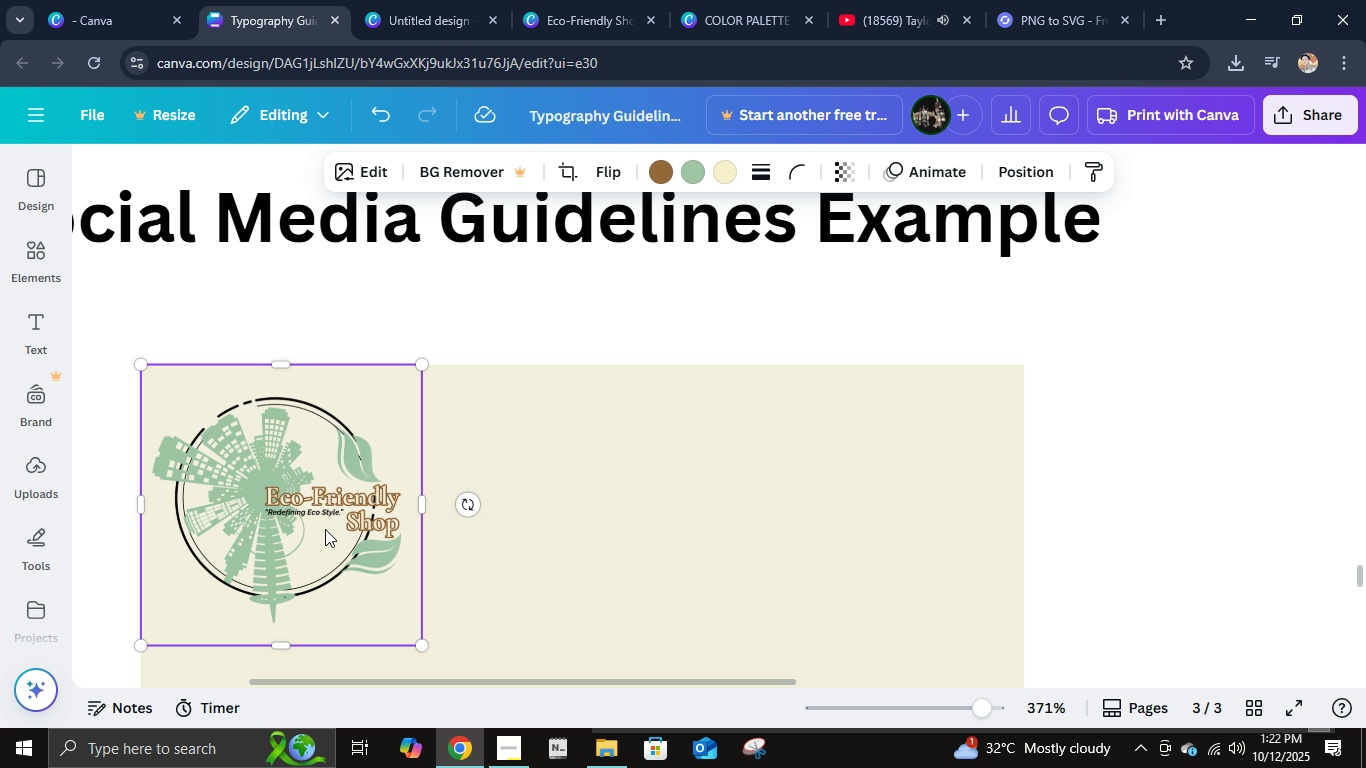 
scroll: coordinate [325, 530], scroll_direction: down, amount: 2.0
 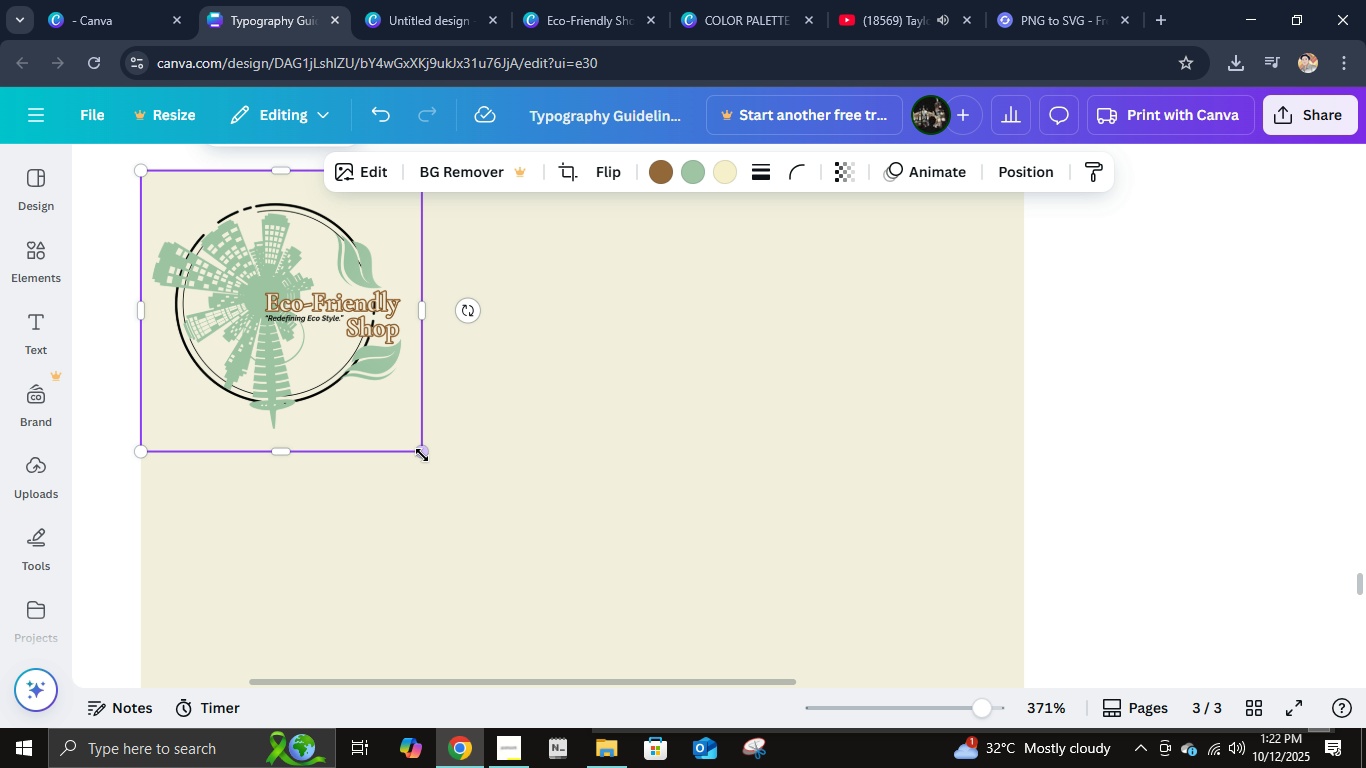 
left_click_drag(start_coordinate=[422, 455], to_coordinate=[387, 433])
 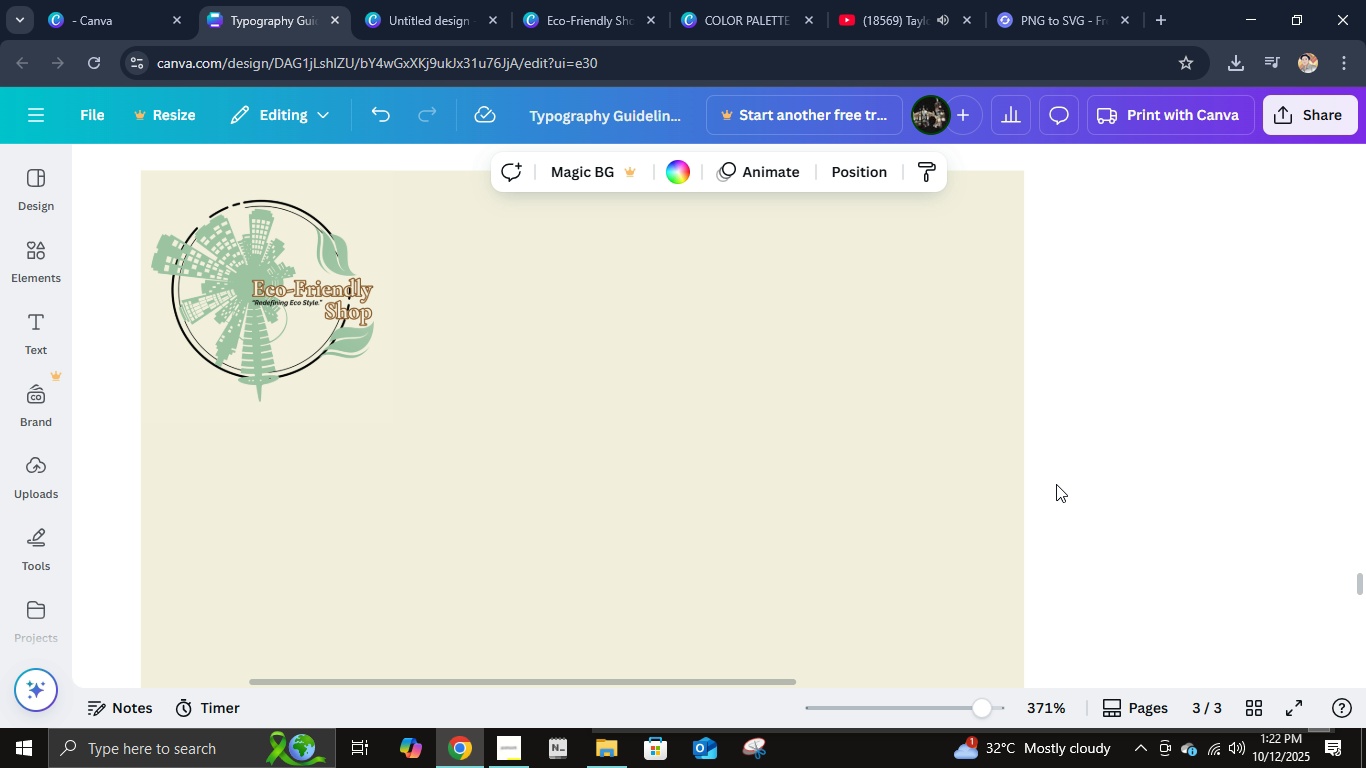 
left_click([1056, 484])
 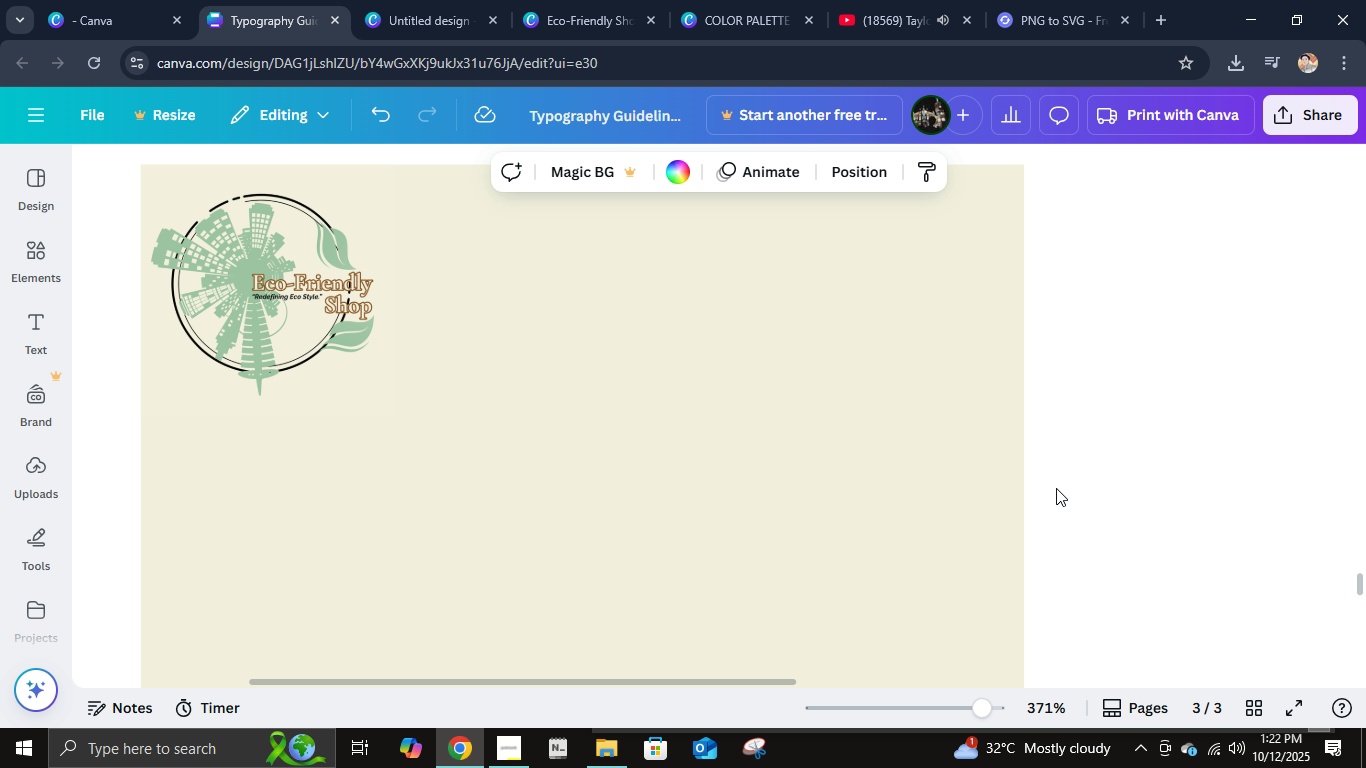 
scroll: coordinate [1056, 488], scroll_direction: up, amount: 1.0
 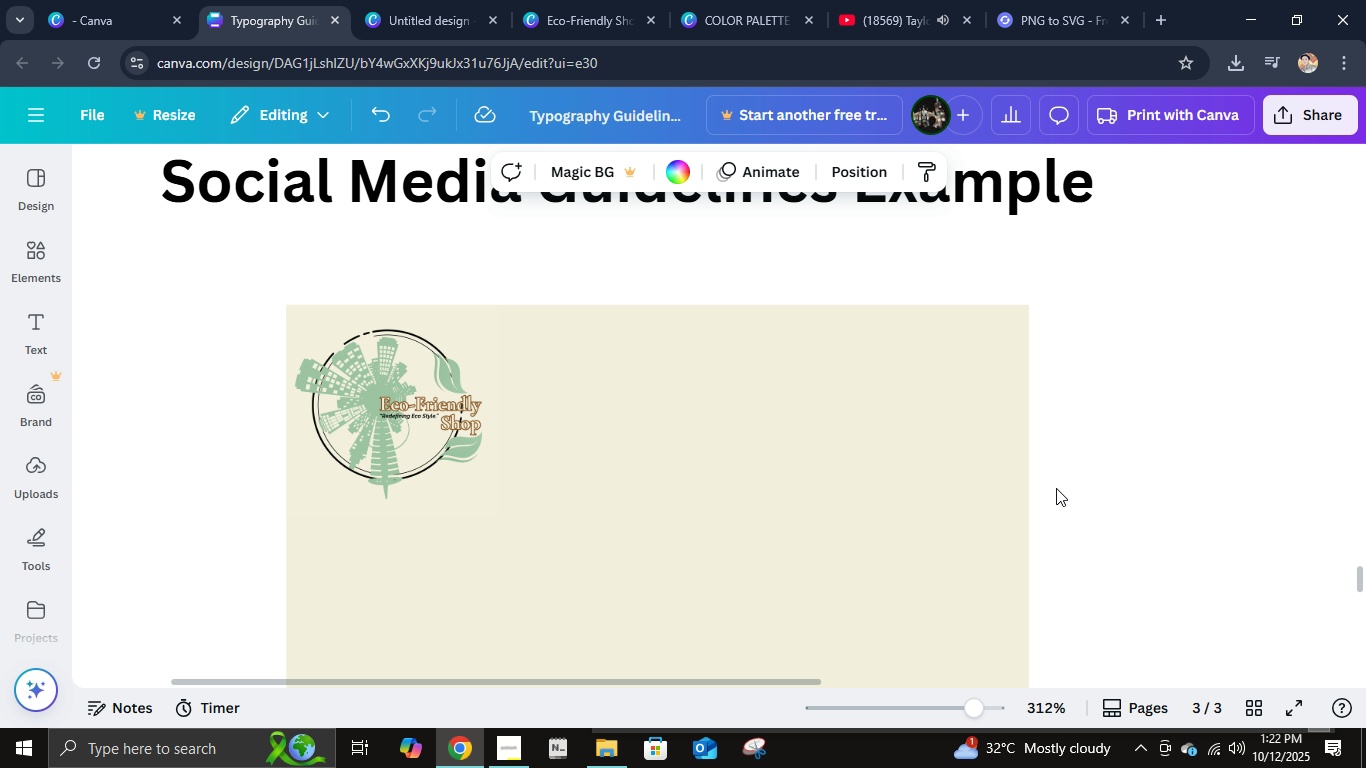 
hold_key(key=ControlLeft, duration=0.48)
scroll: coordinate [753, 516], scroll_direction: down, amount: 3.0
 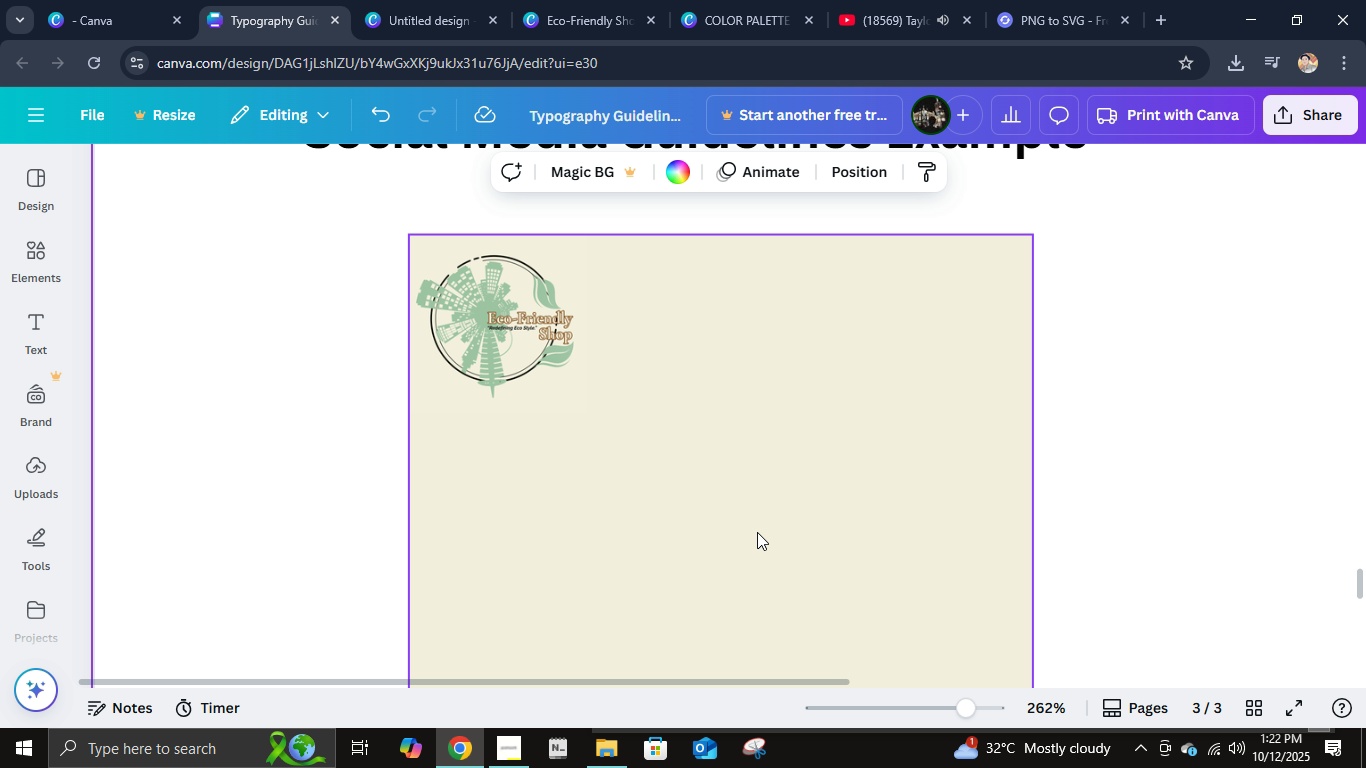 
wait(6.79)
 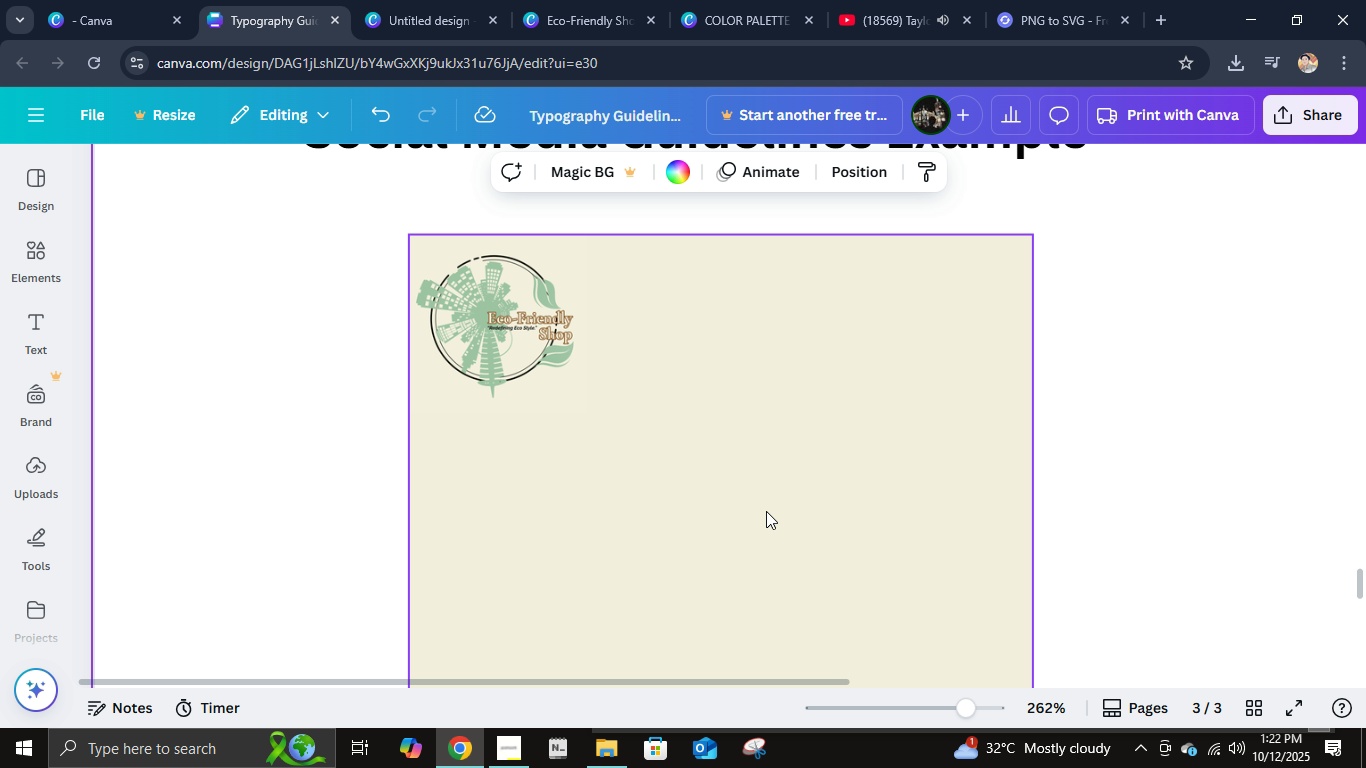 
scroll: coordinate [774, 528], scroll_direction: none, amount: 0.0
 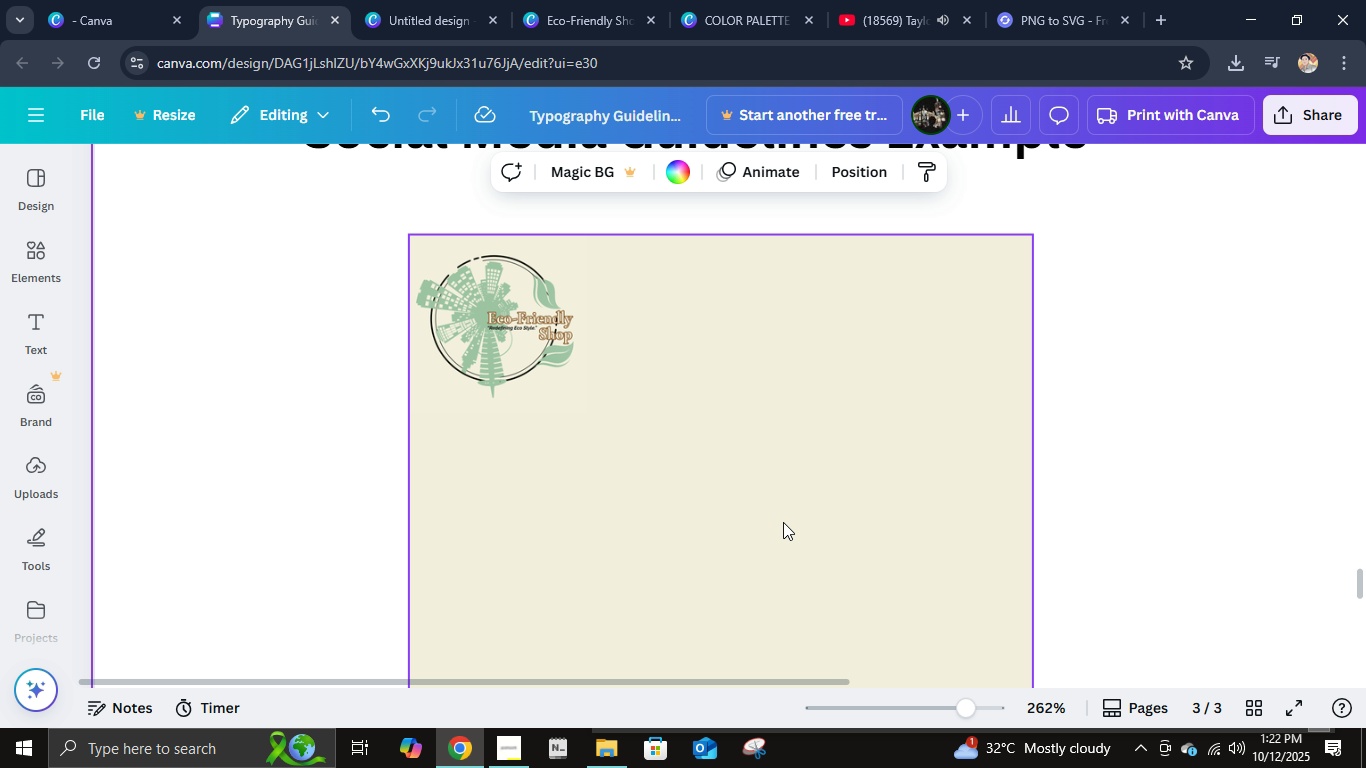 
hold_key(key=ControlLeft, duration=0.37)
scroll: coordinate [786, 521], scroll_direction: down, amount: 1.0
 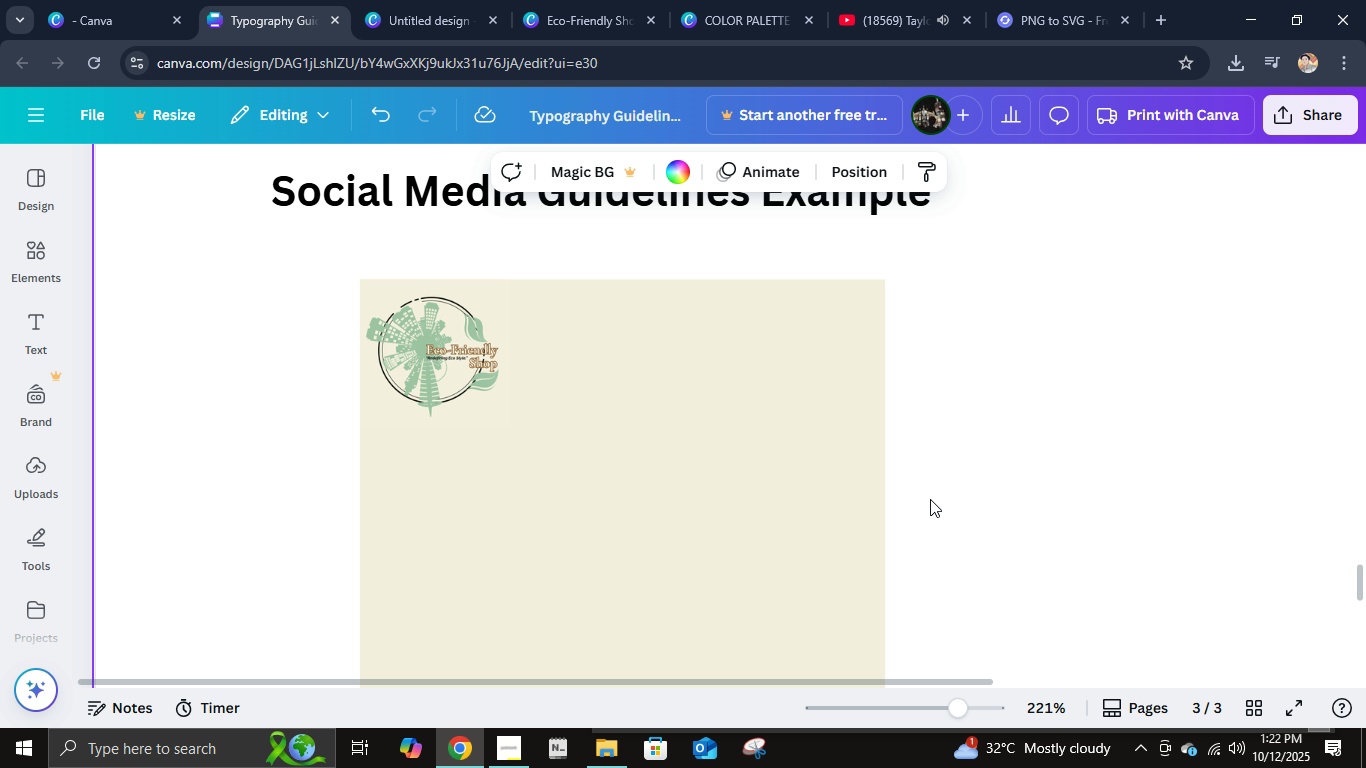 
scroll: coordinate [930, 499], scroll_direction: up, amount: 1.0
 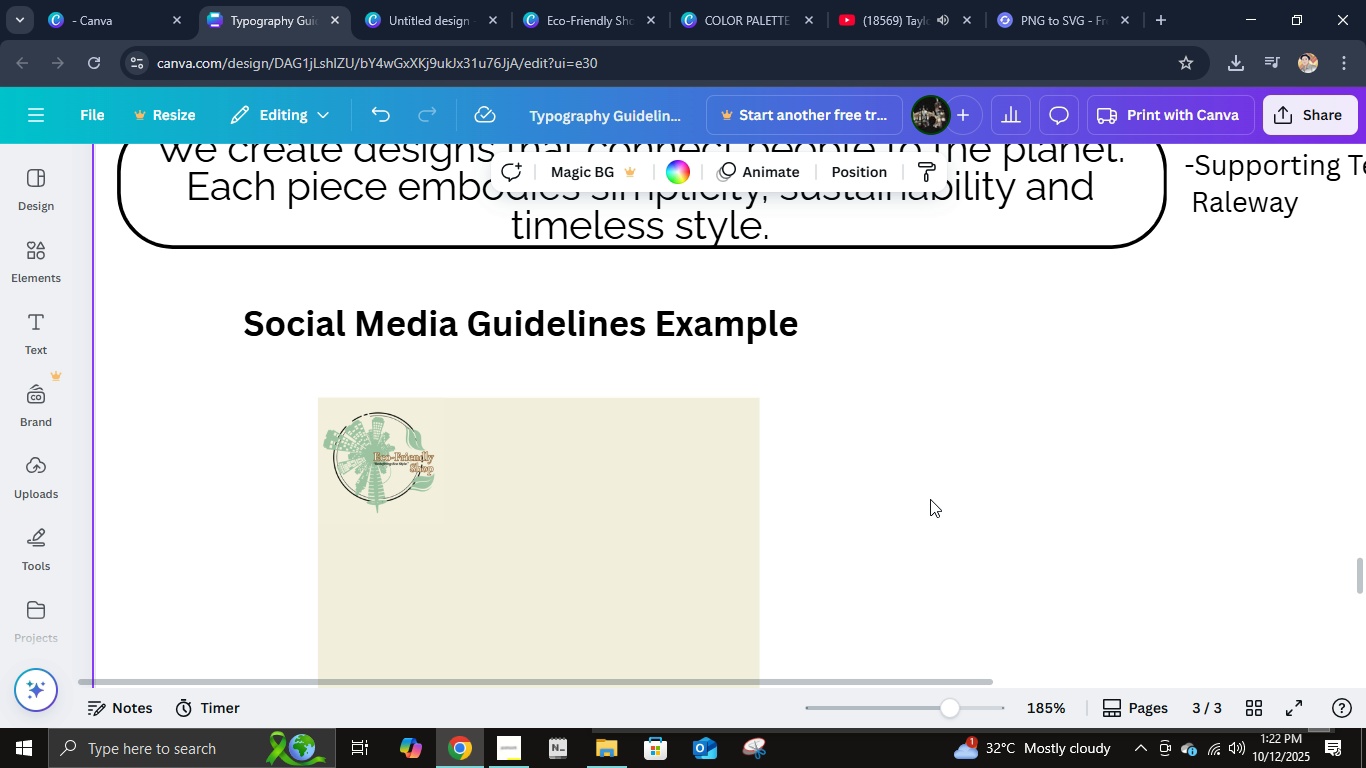 
hold_key(key=ControlLeft, duration=0.33)
scroll: coordinate [907, 513], scroll_direction: down, amount: 4.0
 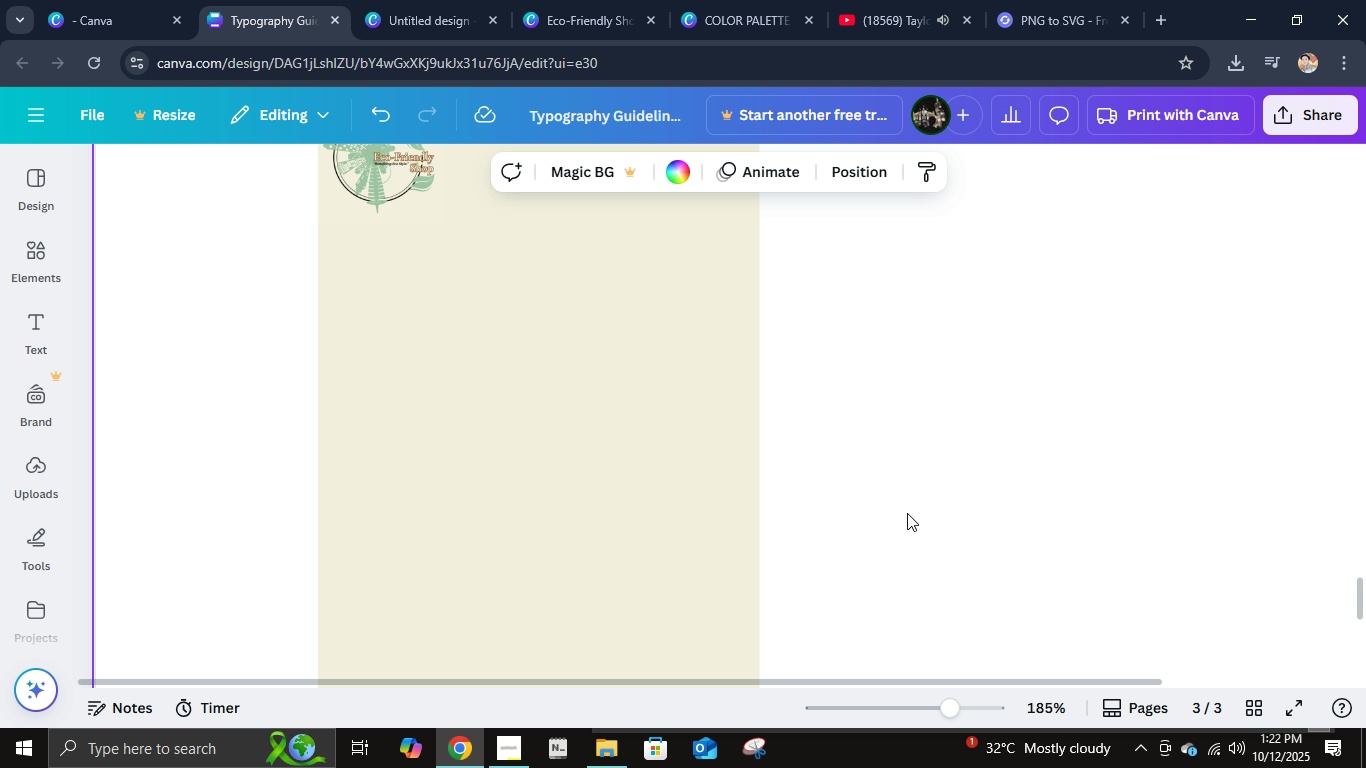 
scroll: coordinate [907, 513], scroll_direction: up, amount: 2.0
 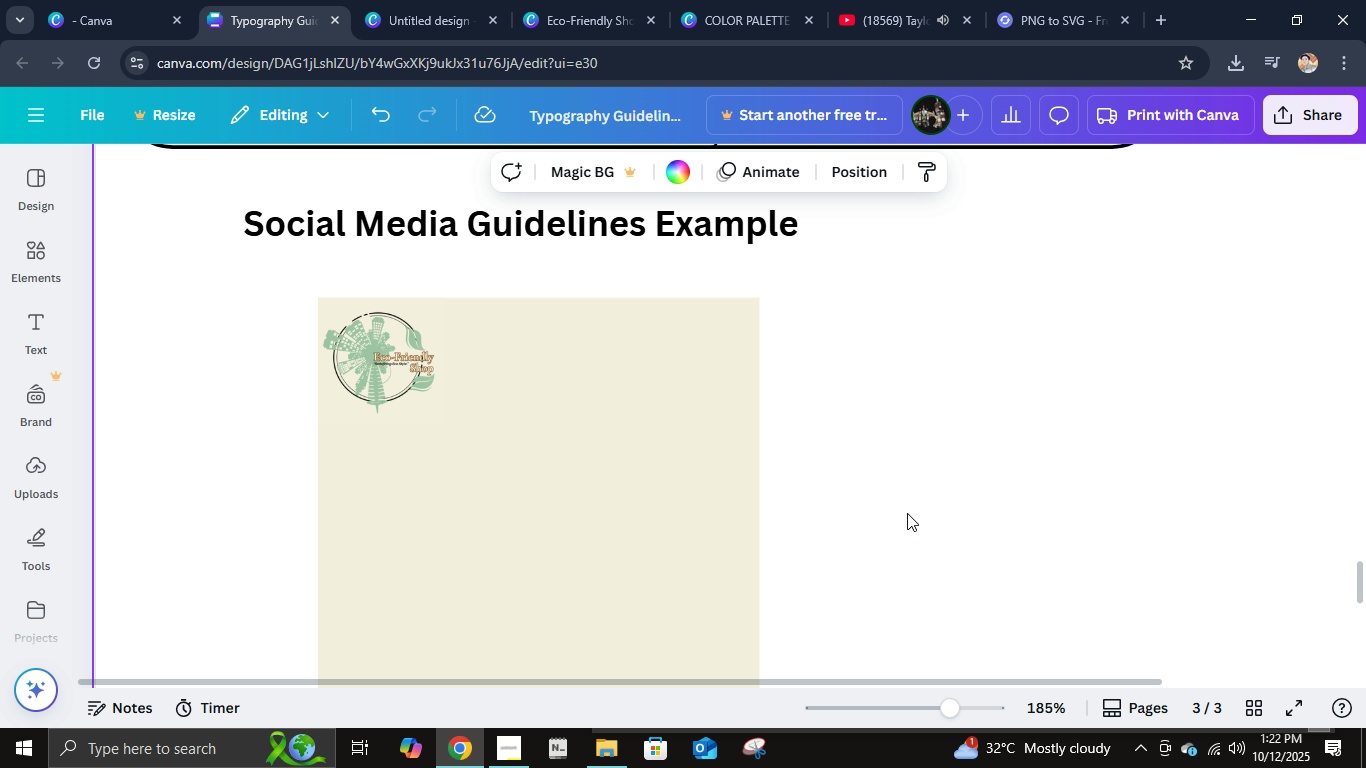 
scroll: coordinate [907, 513], scroll_direction: down, amount: 2.0
 